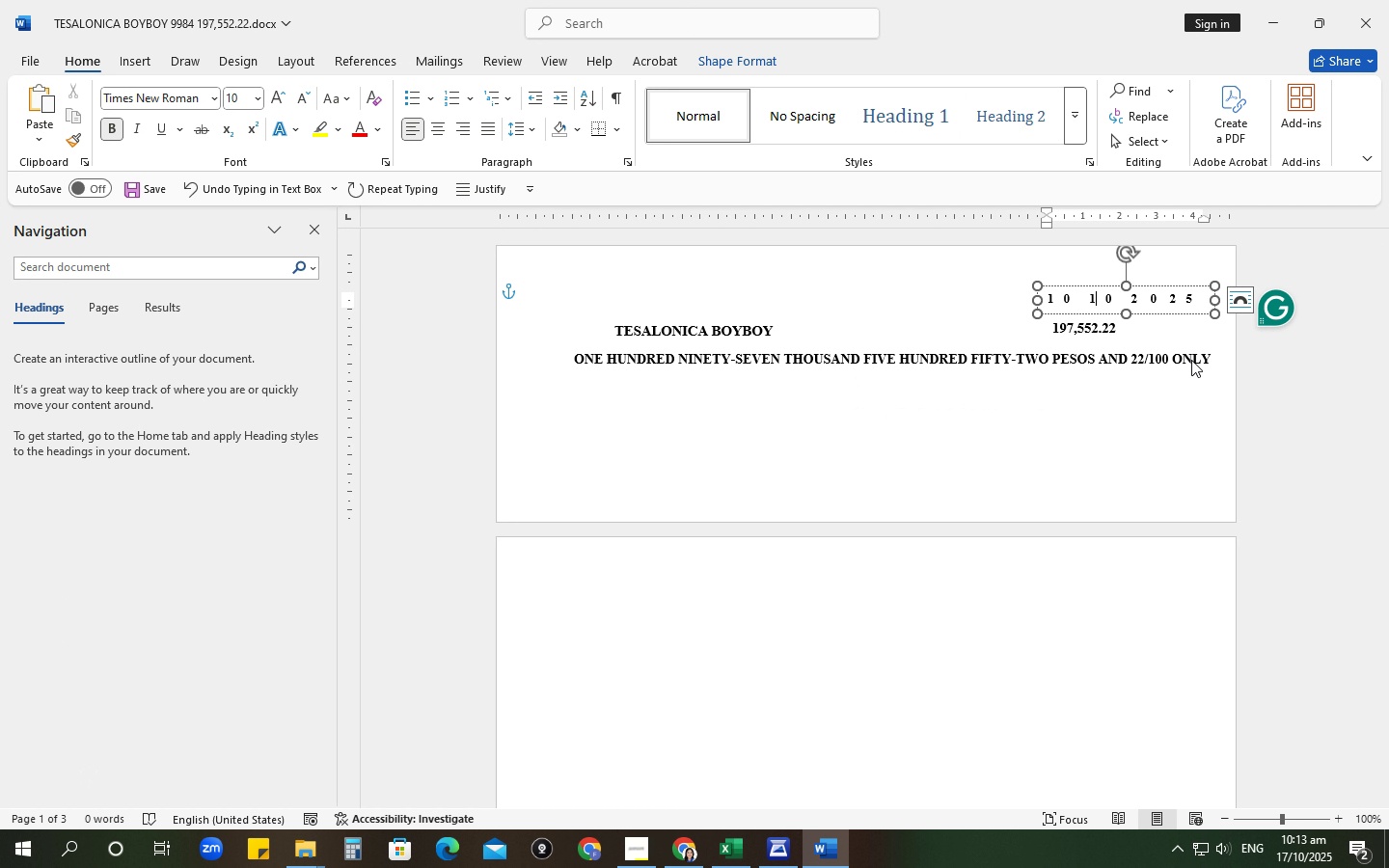 
wait(9.8)
 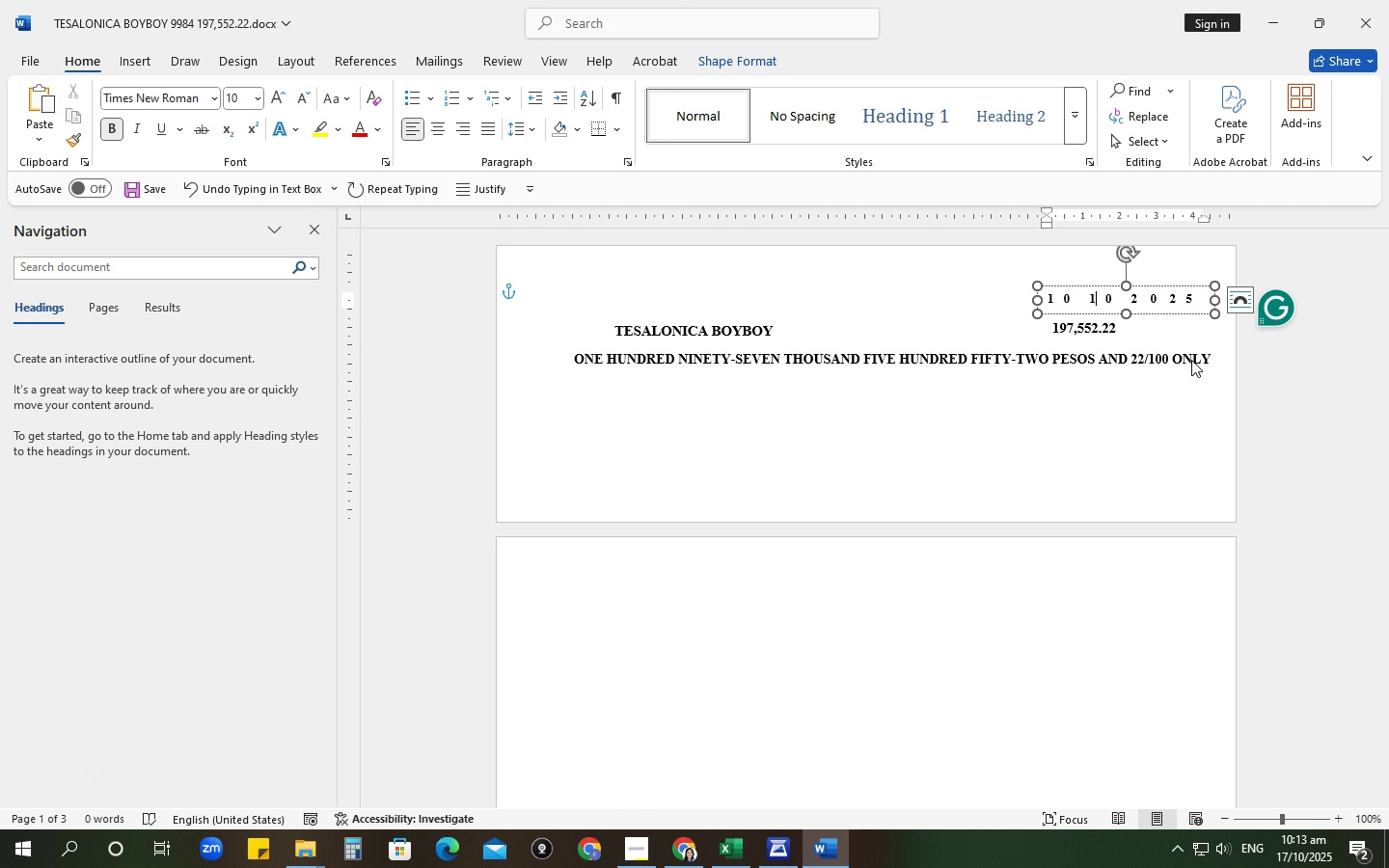 
key(Backspace)
 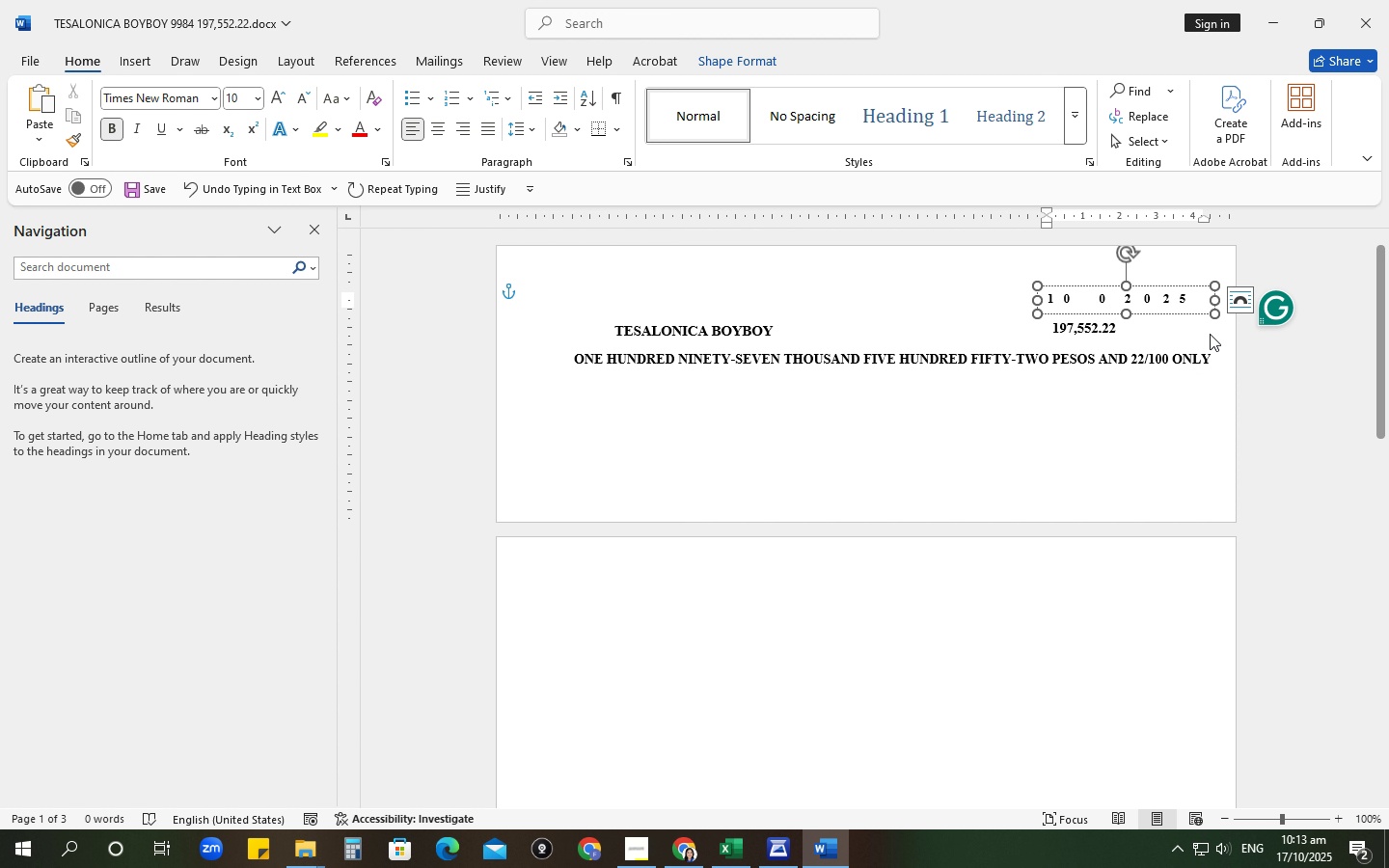 
key(F11)
 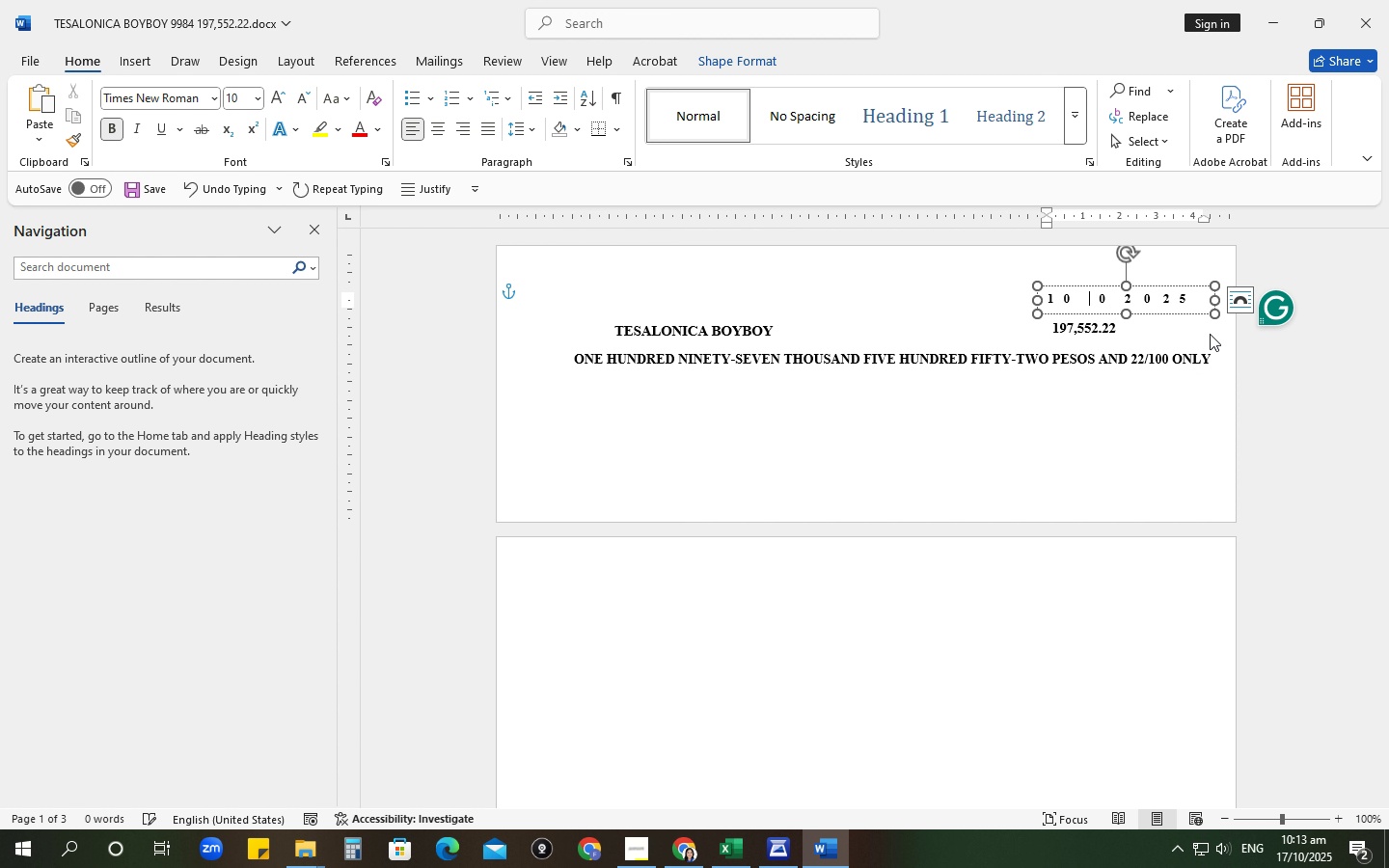 
key(Numpad2)
 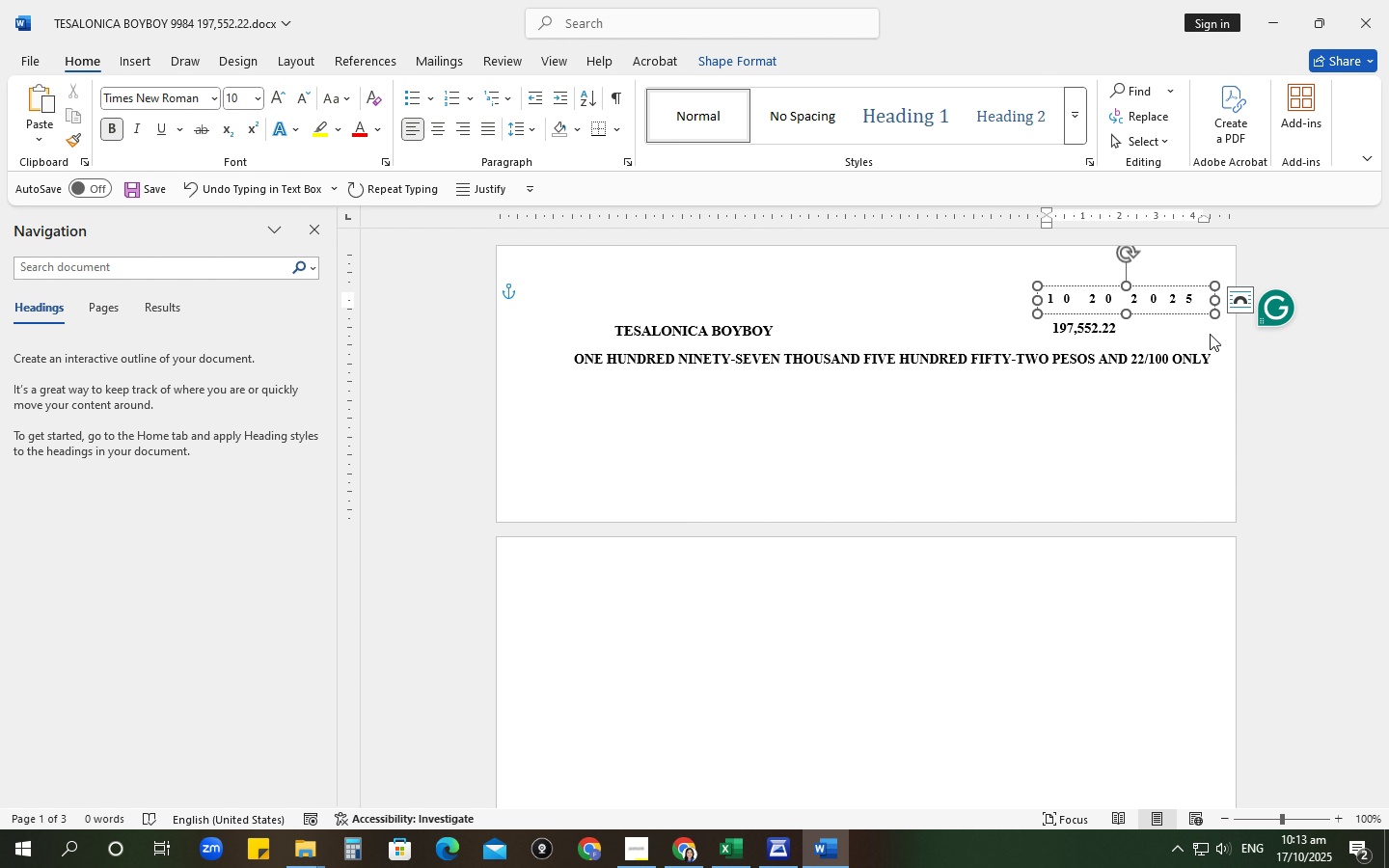 
key(Control+P)
 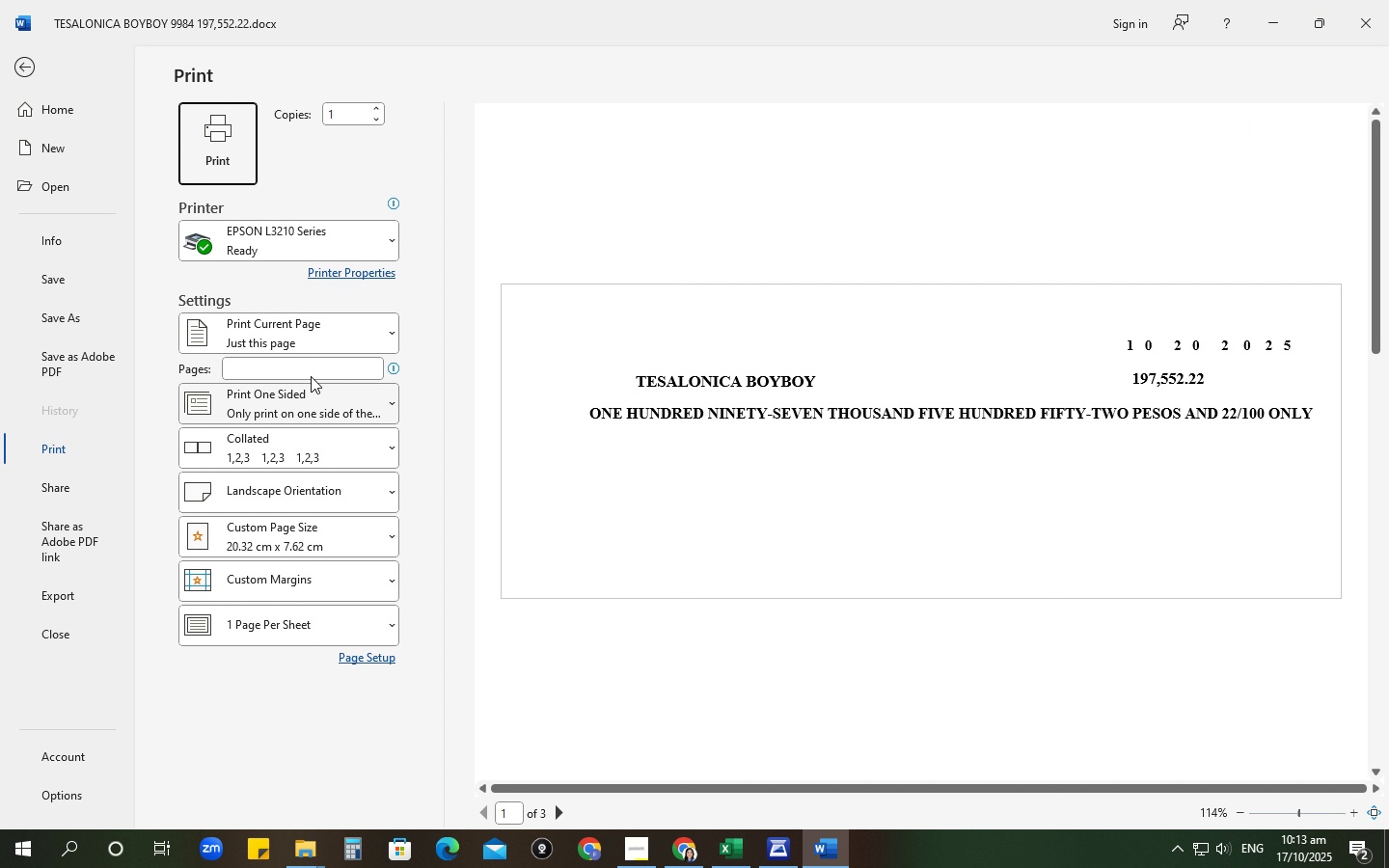 
left_click([275, 333])
 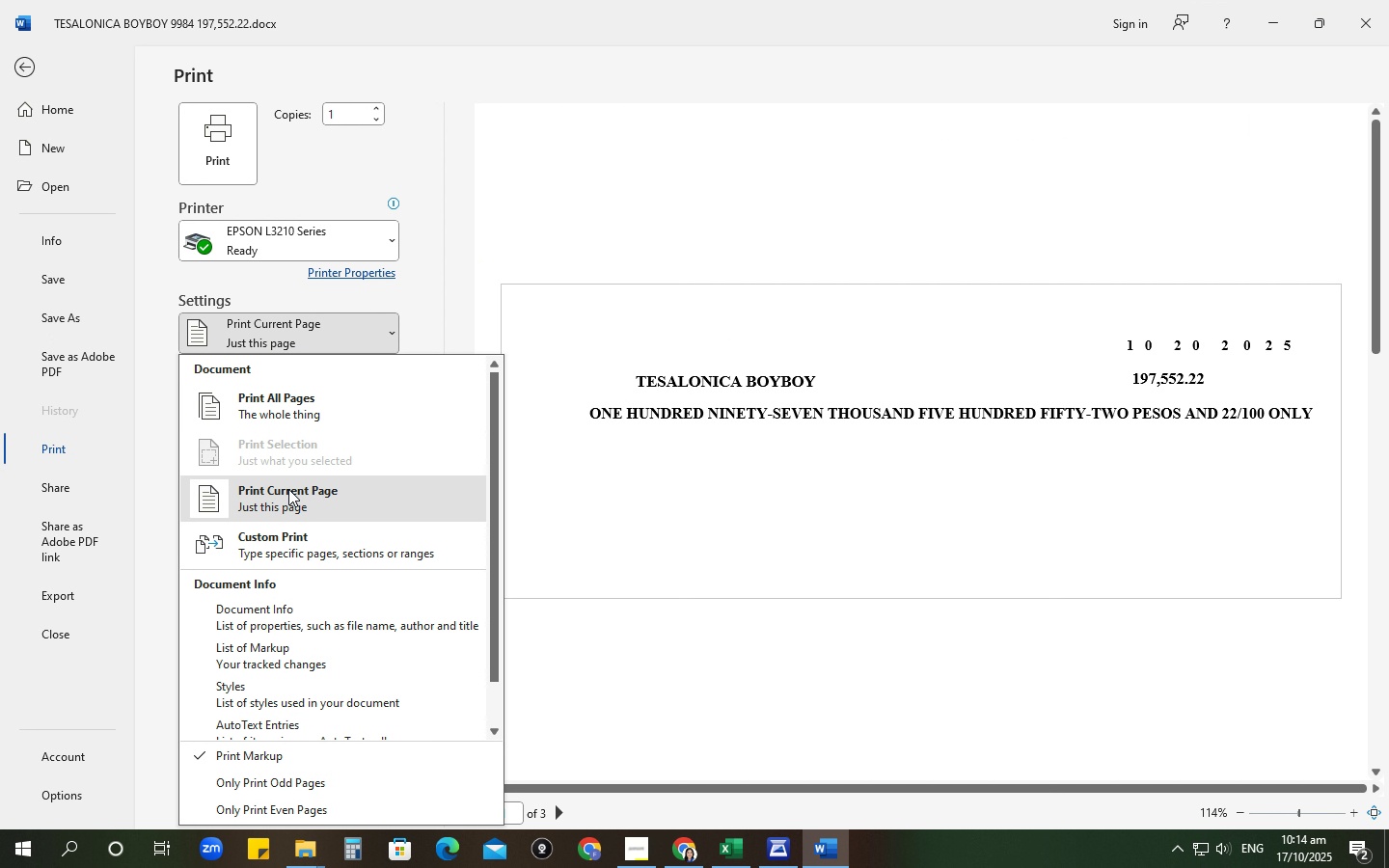 
left_click([288, 489])
 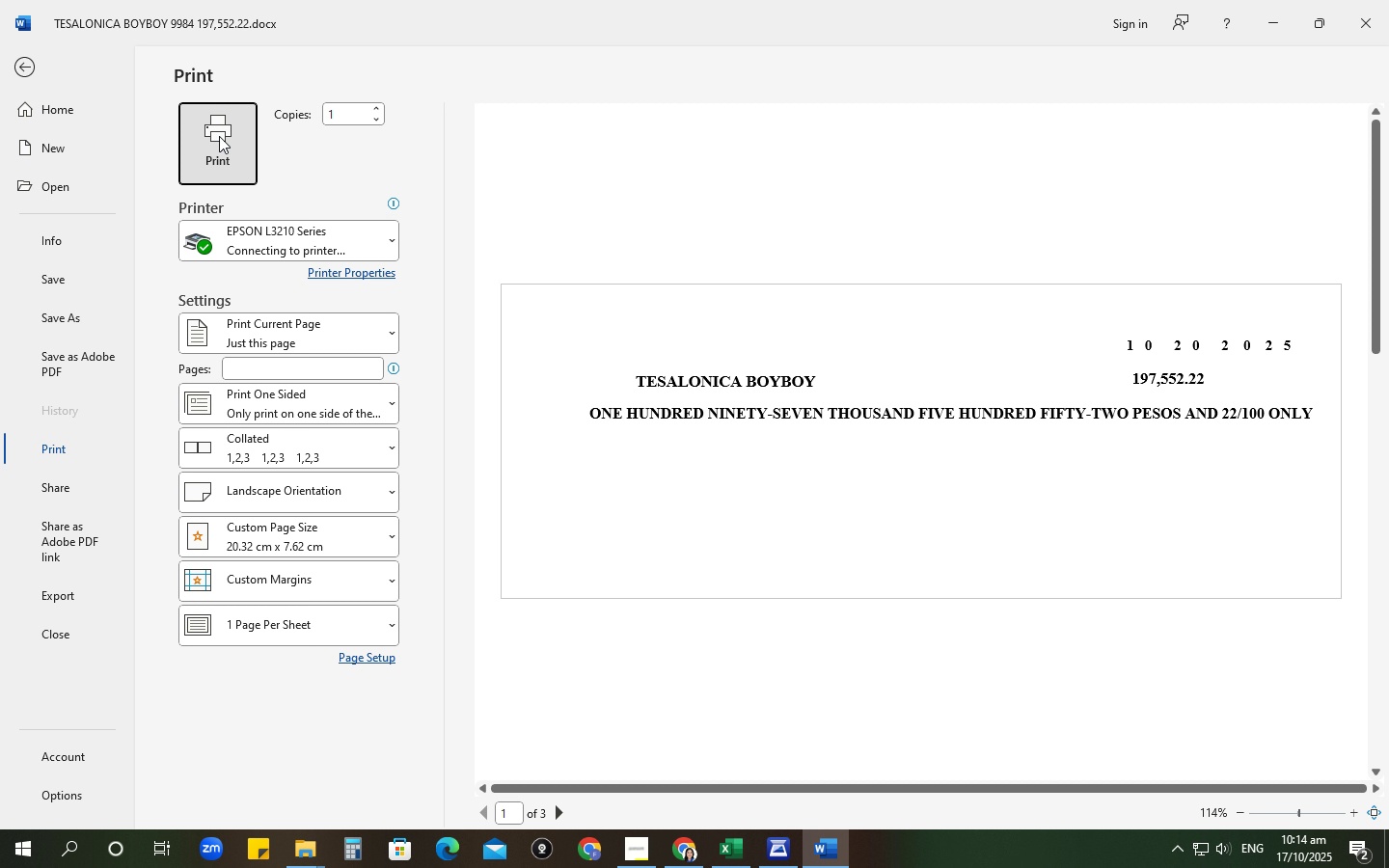 
wait(8.18)
 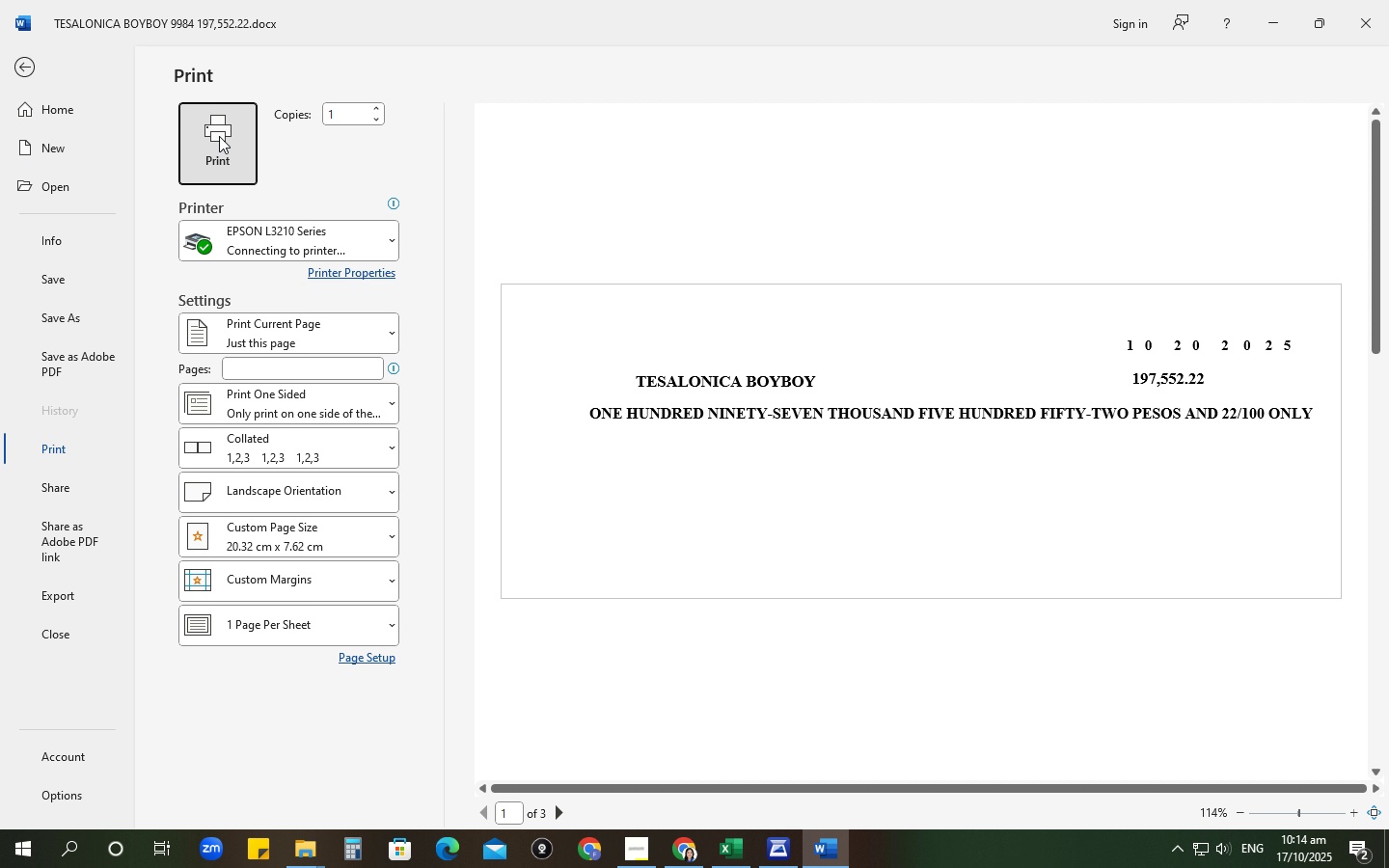 
left_click([219, 136])
 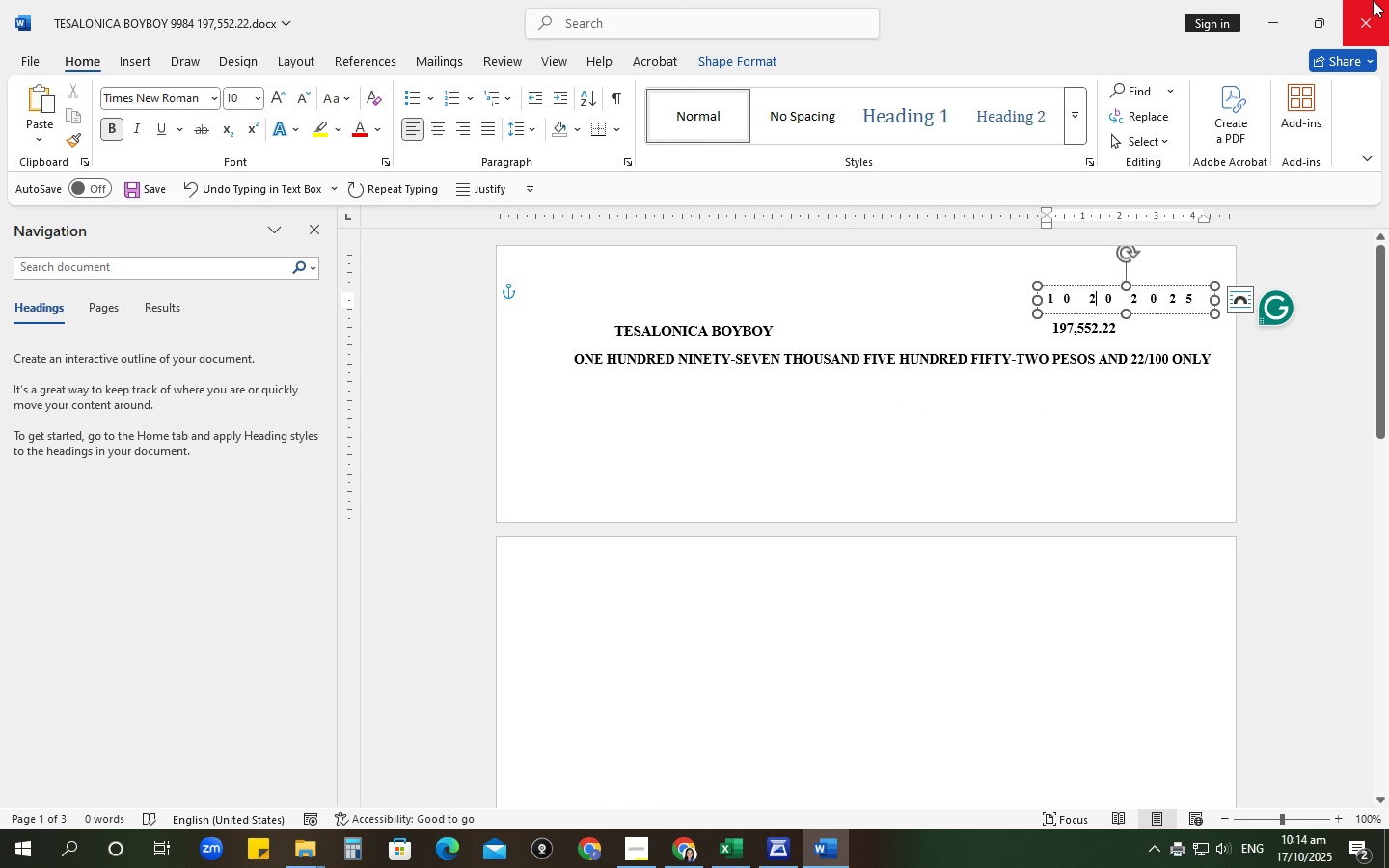 
left_click([1364, 0])
 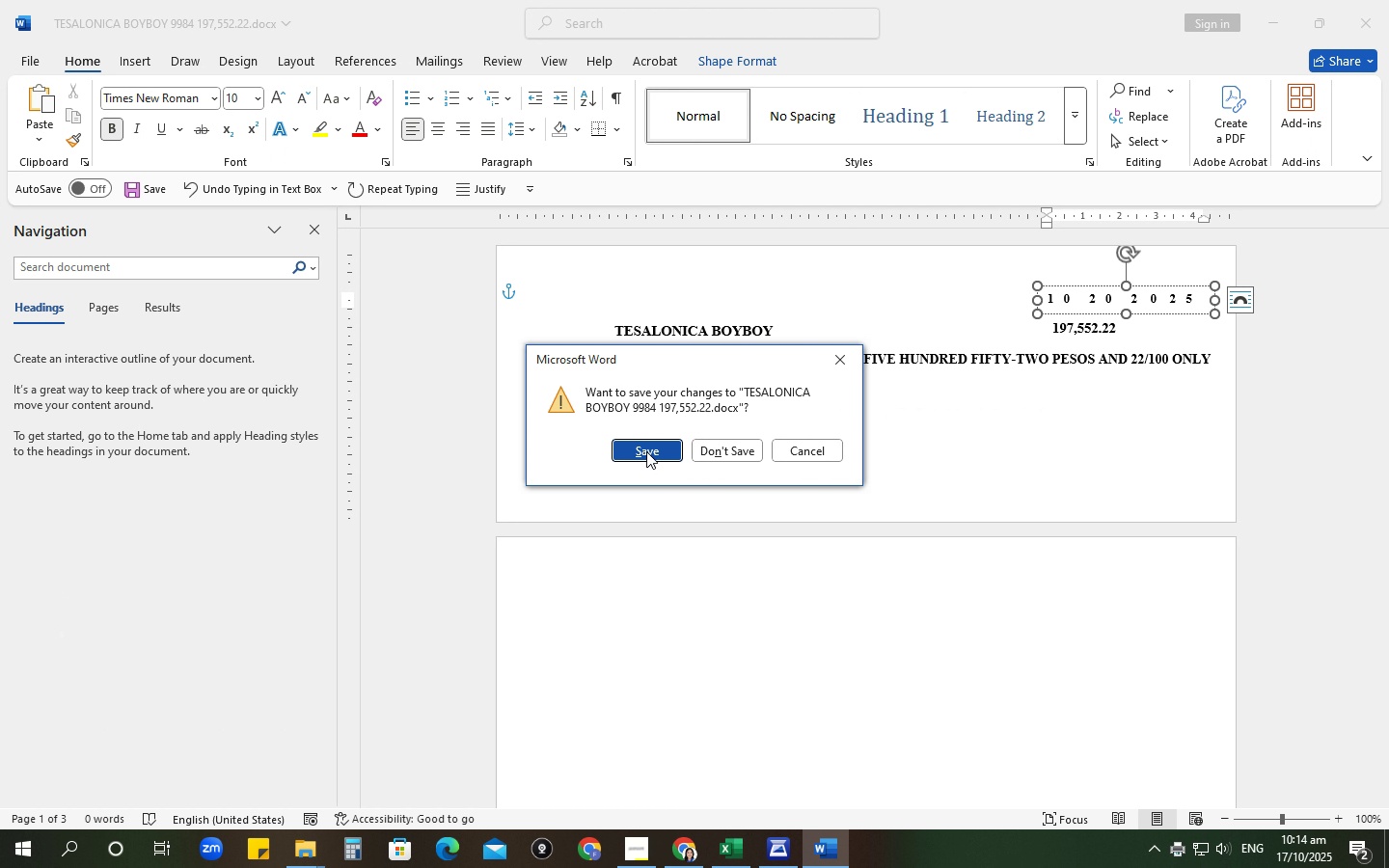 
left_click([645, 450])
 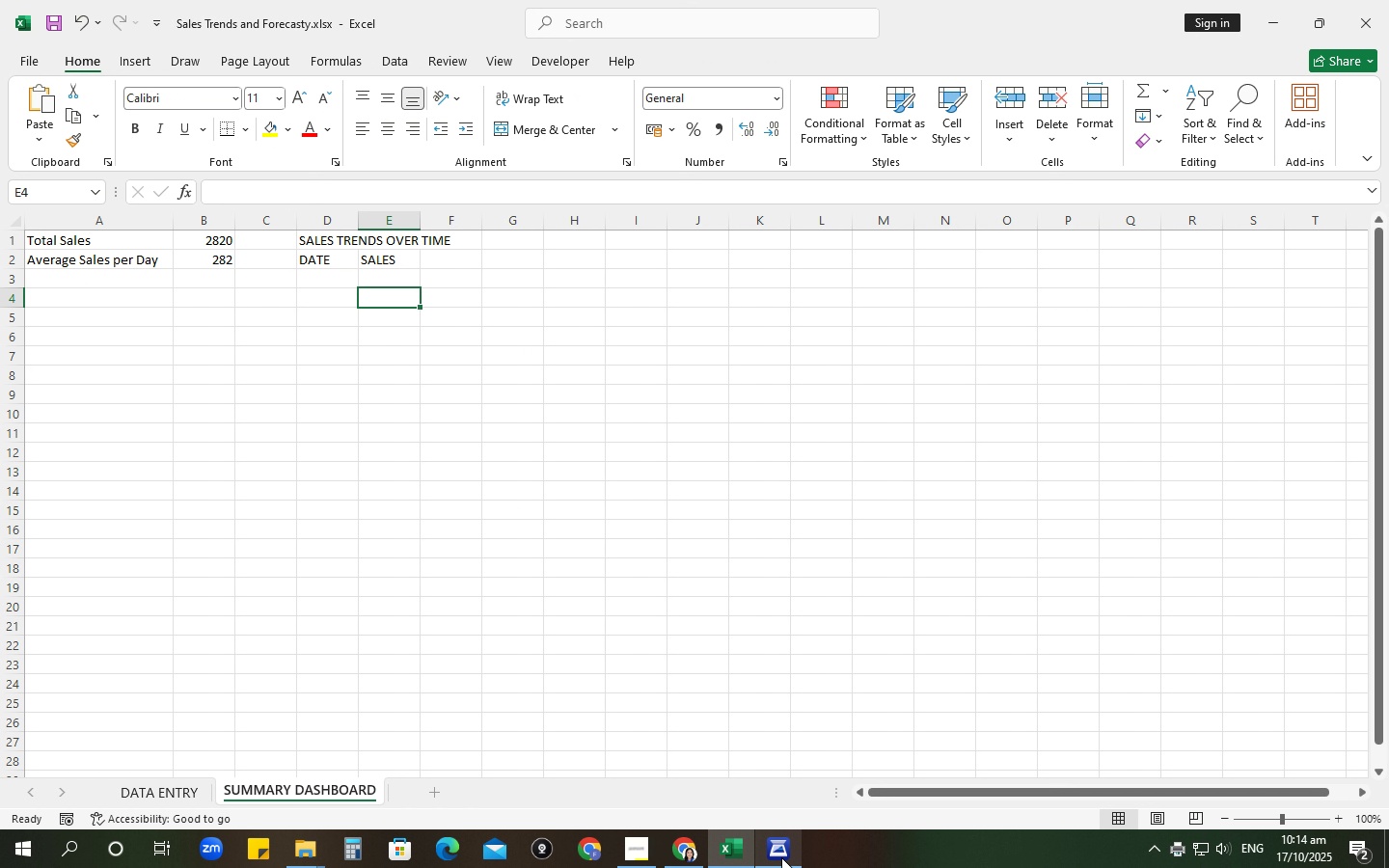 
left_click([781, 857])
 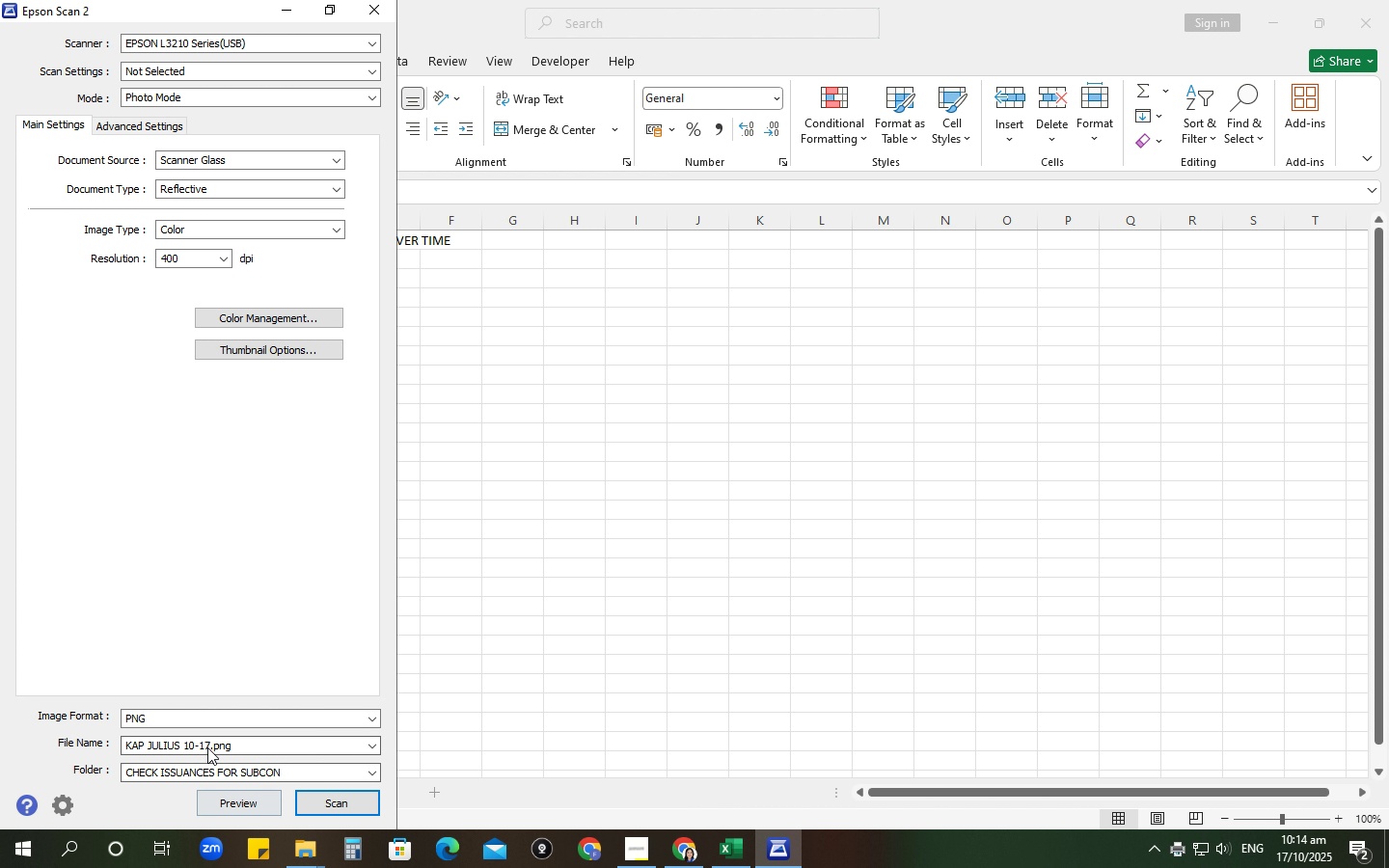 
left_click([207, 747])
 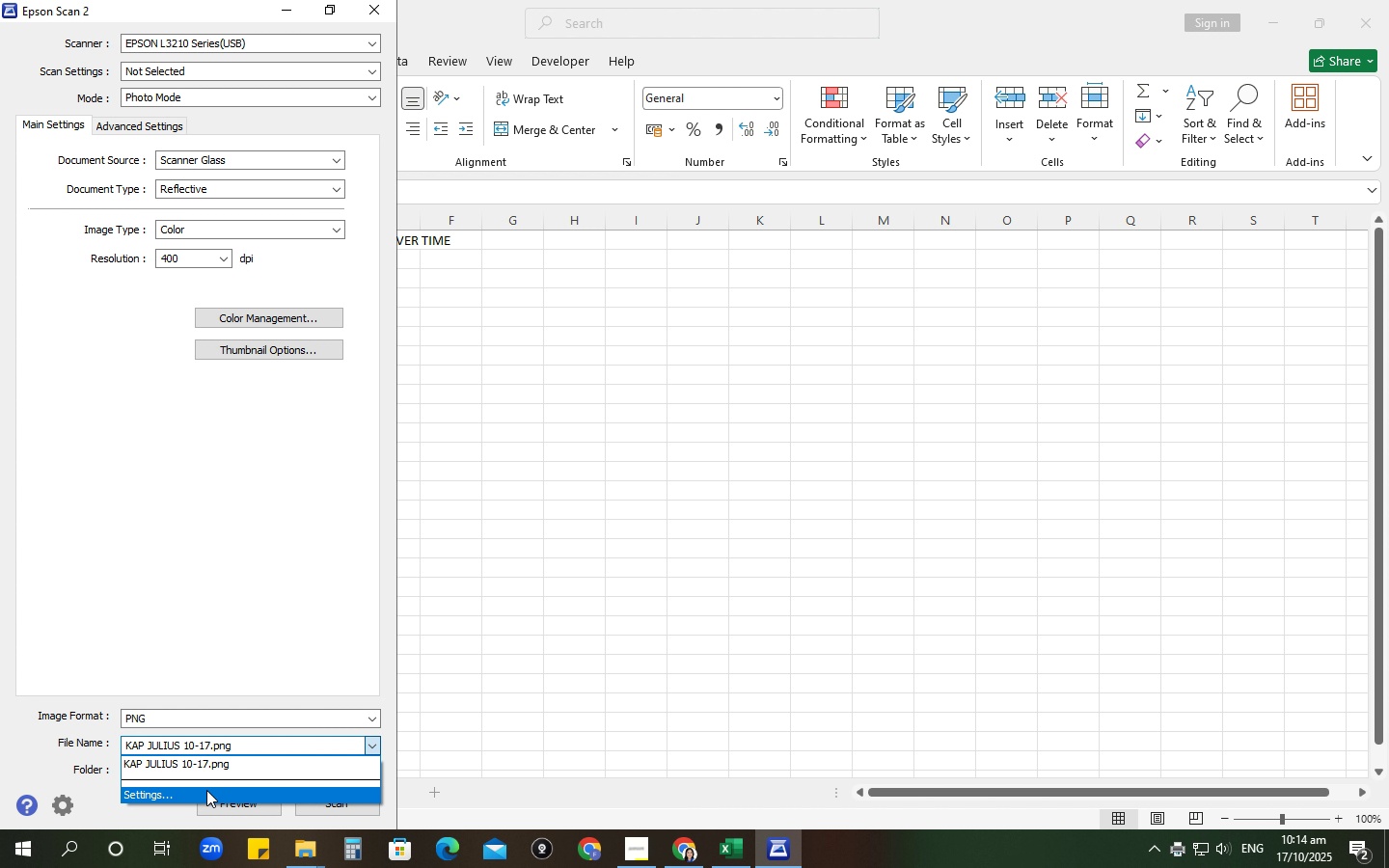 
left_click([206, 790])
 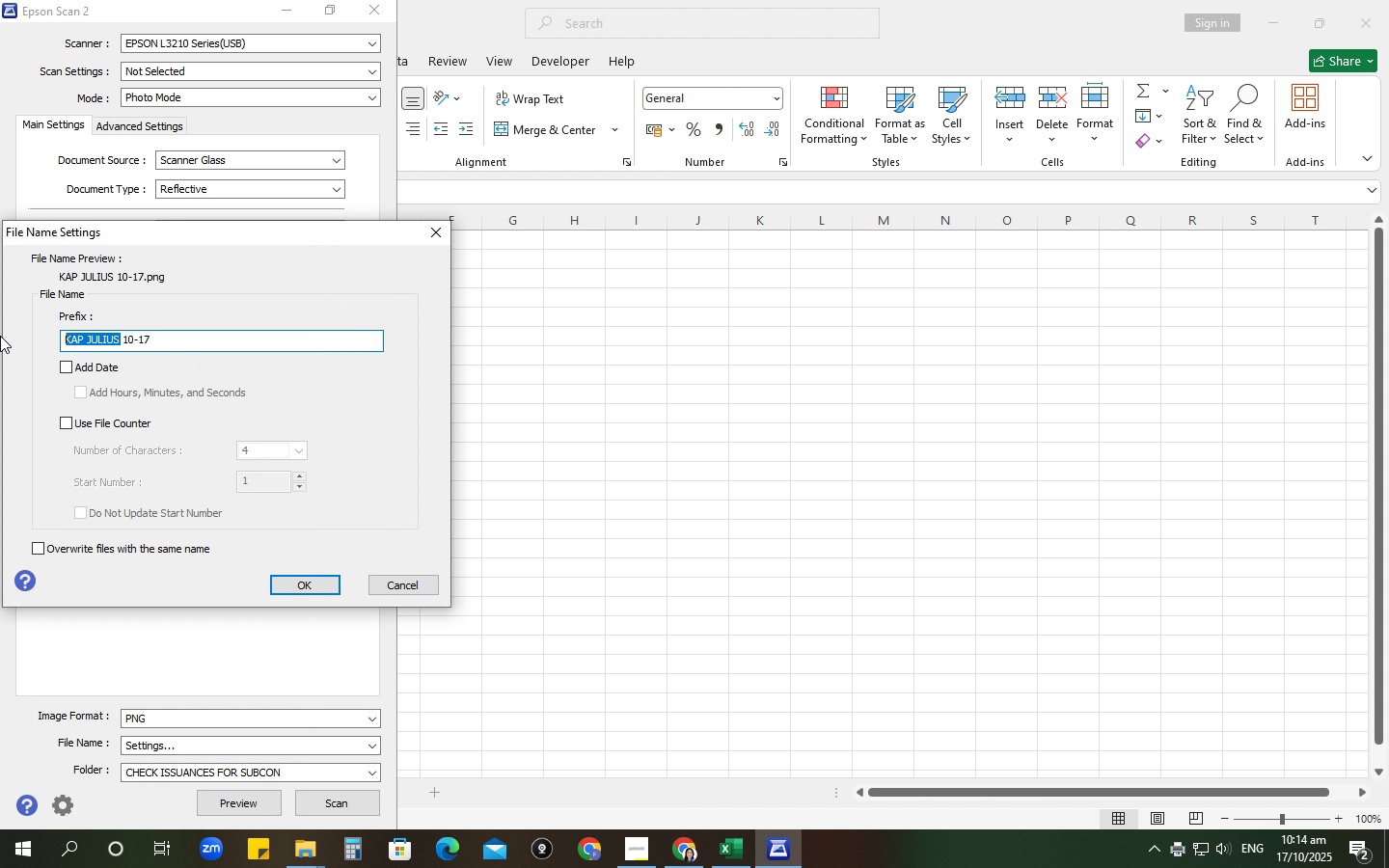 
type(tesalonica re-issuance)
 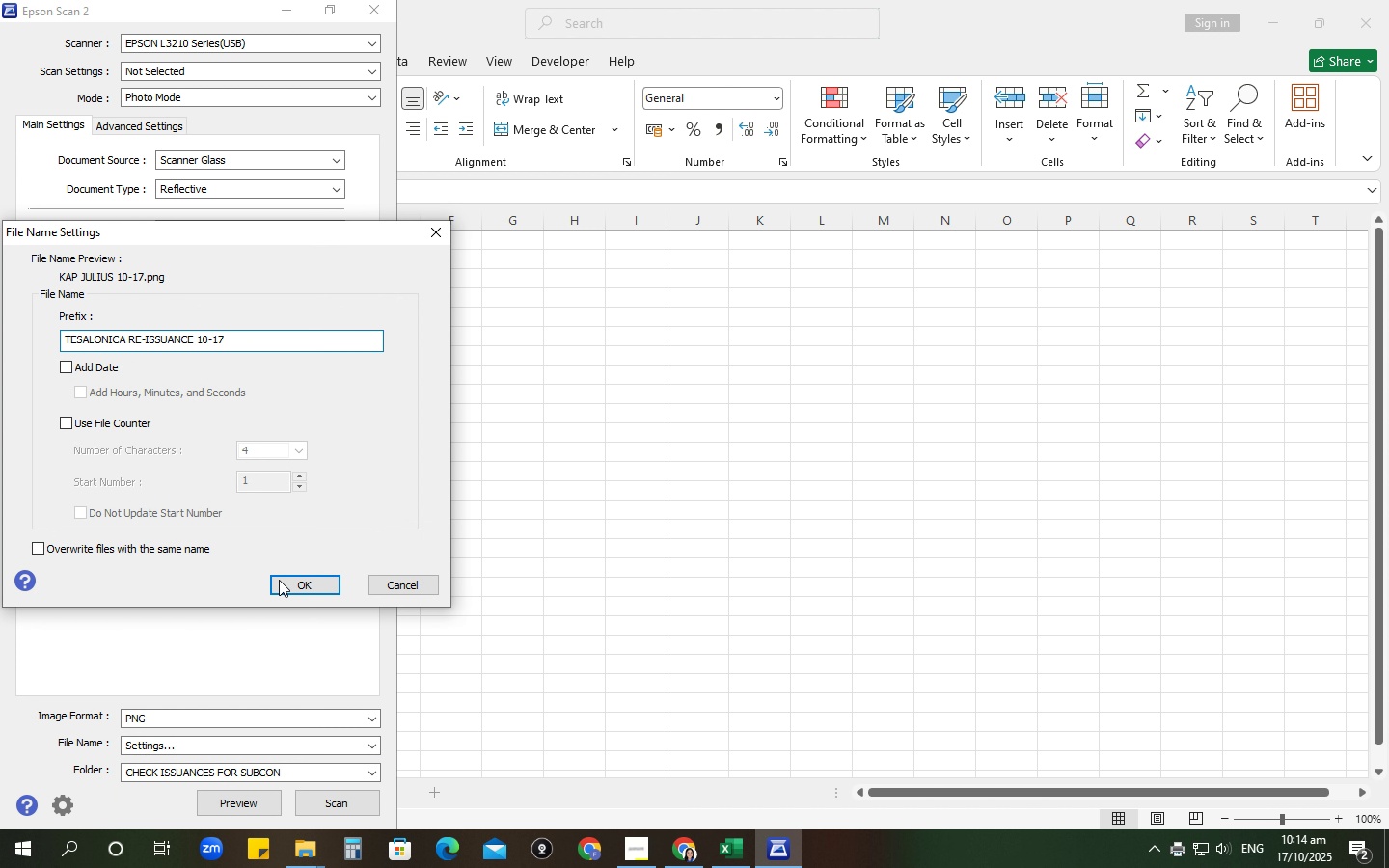 
left_click([294, 591])
 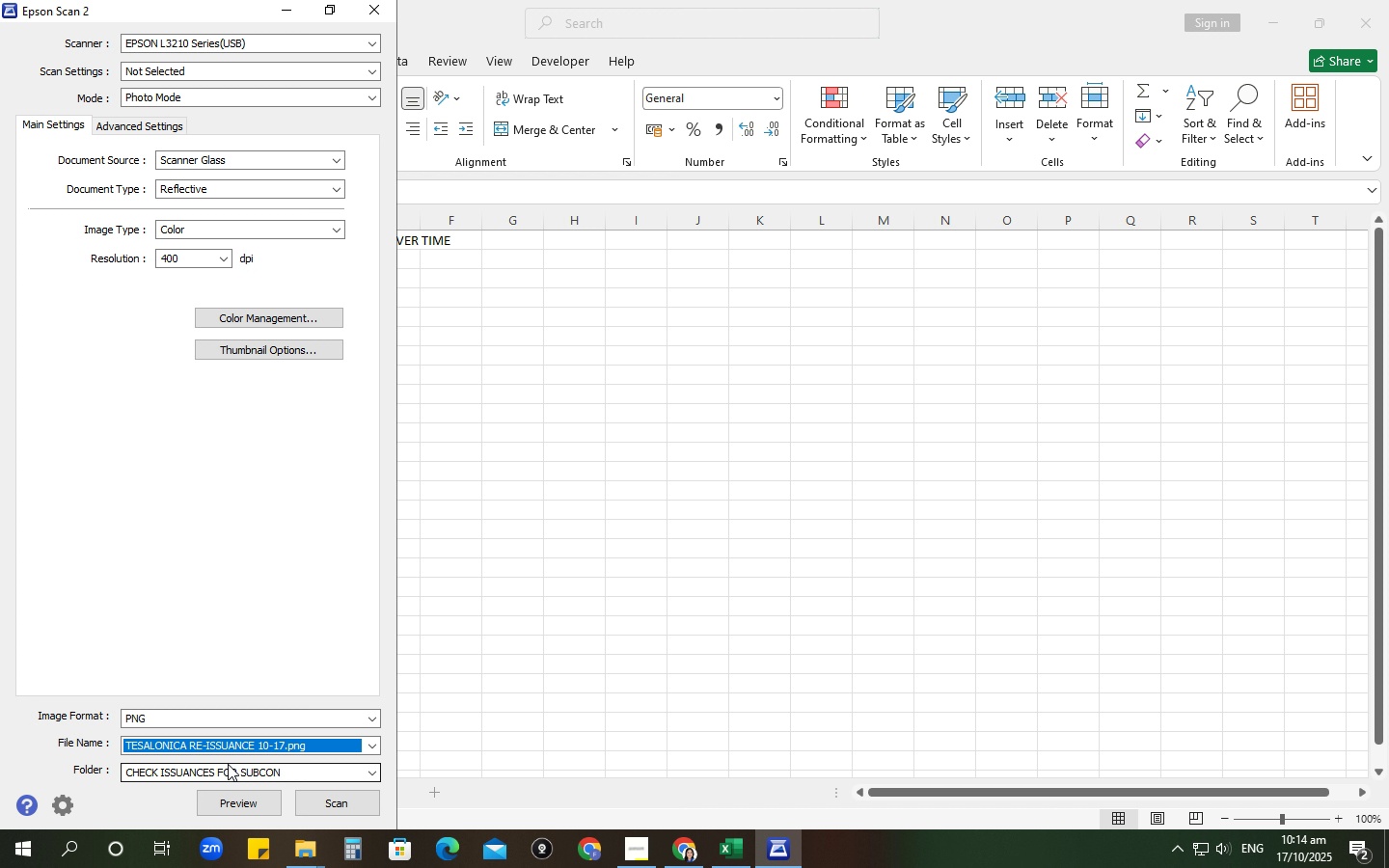 
wait(34.01)
 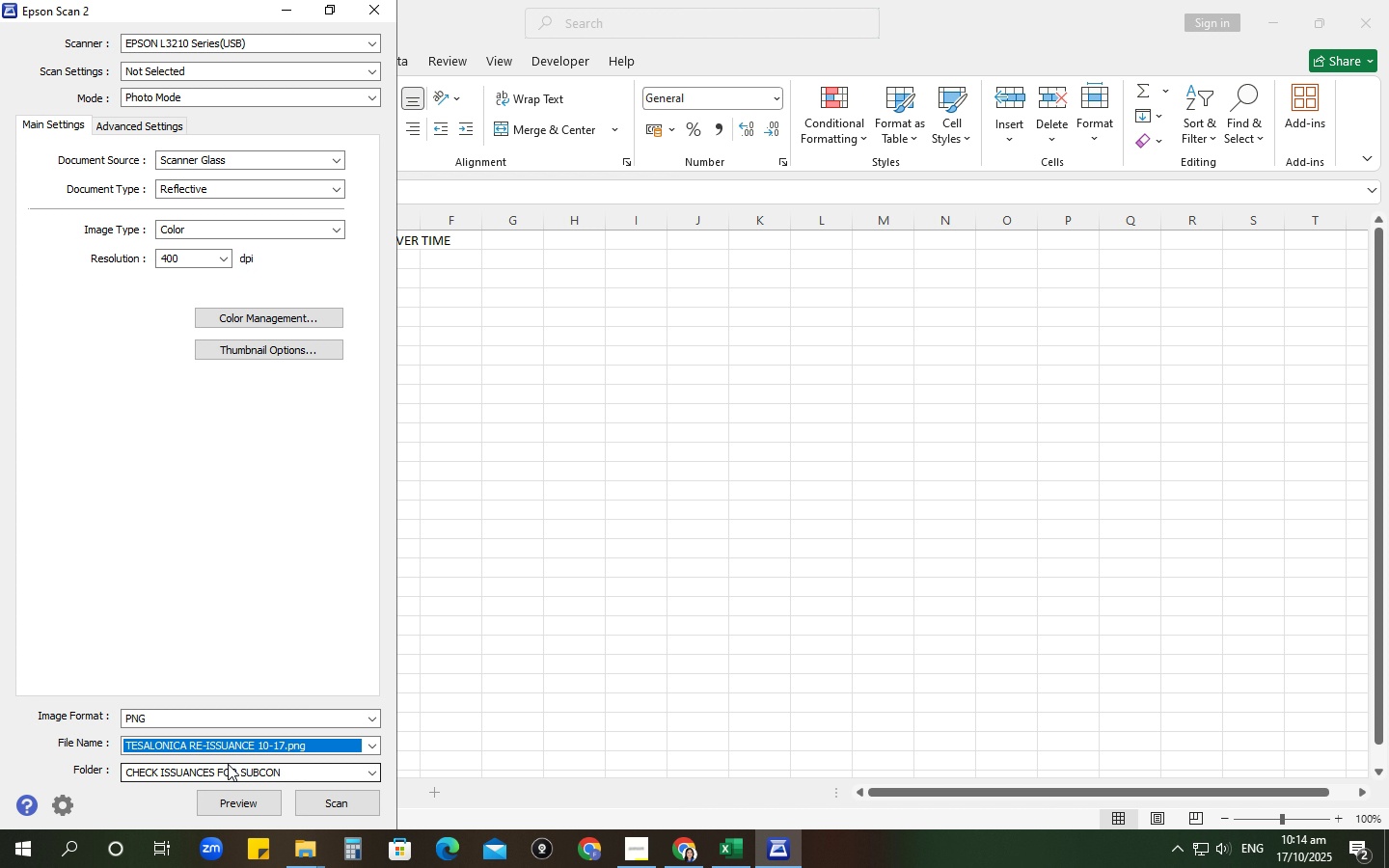 
left_click([322, 810])
 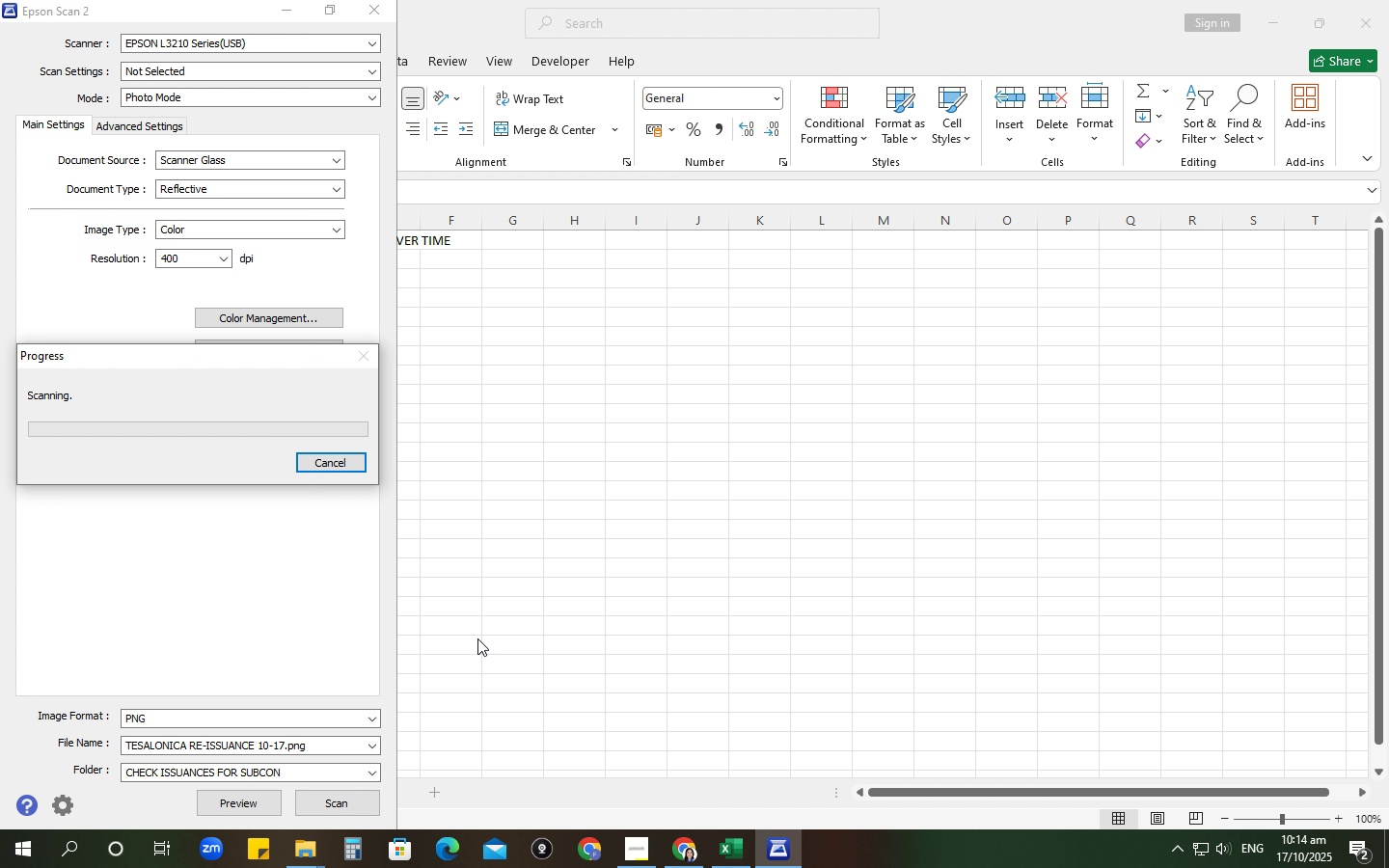 
left_click([477, 637])
 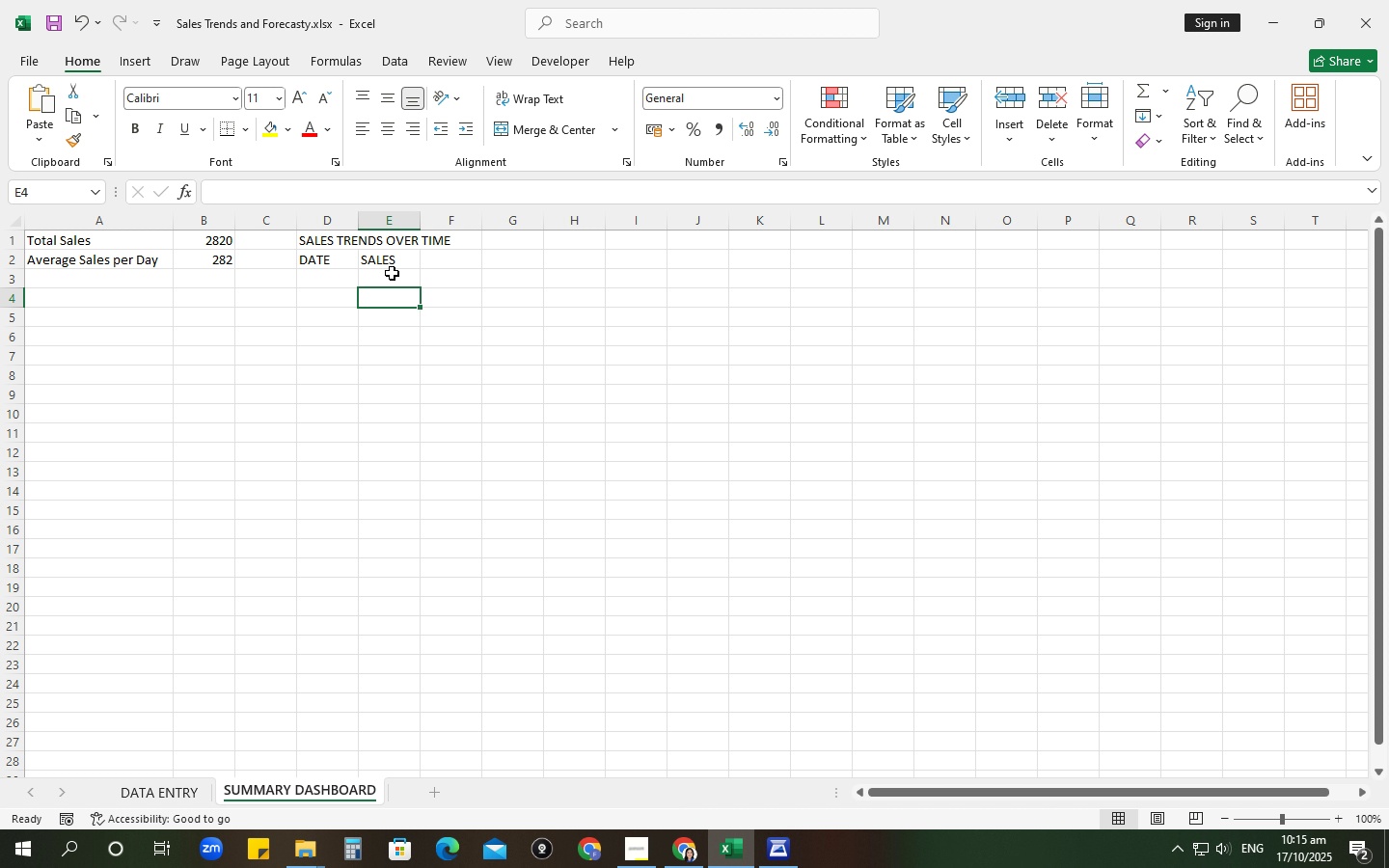 
wait(32.23)
 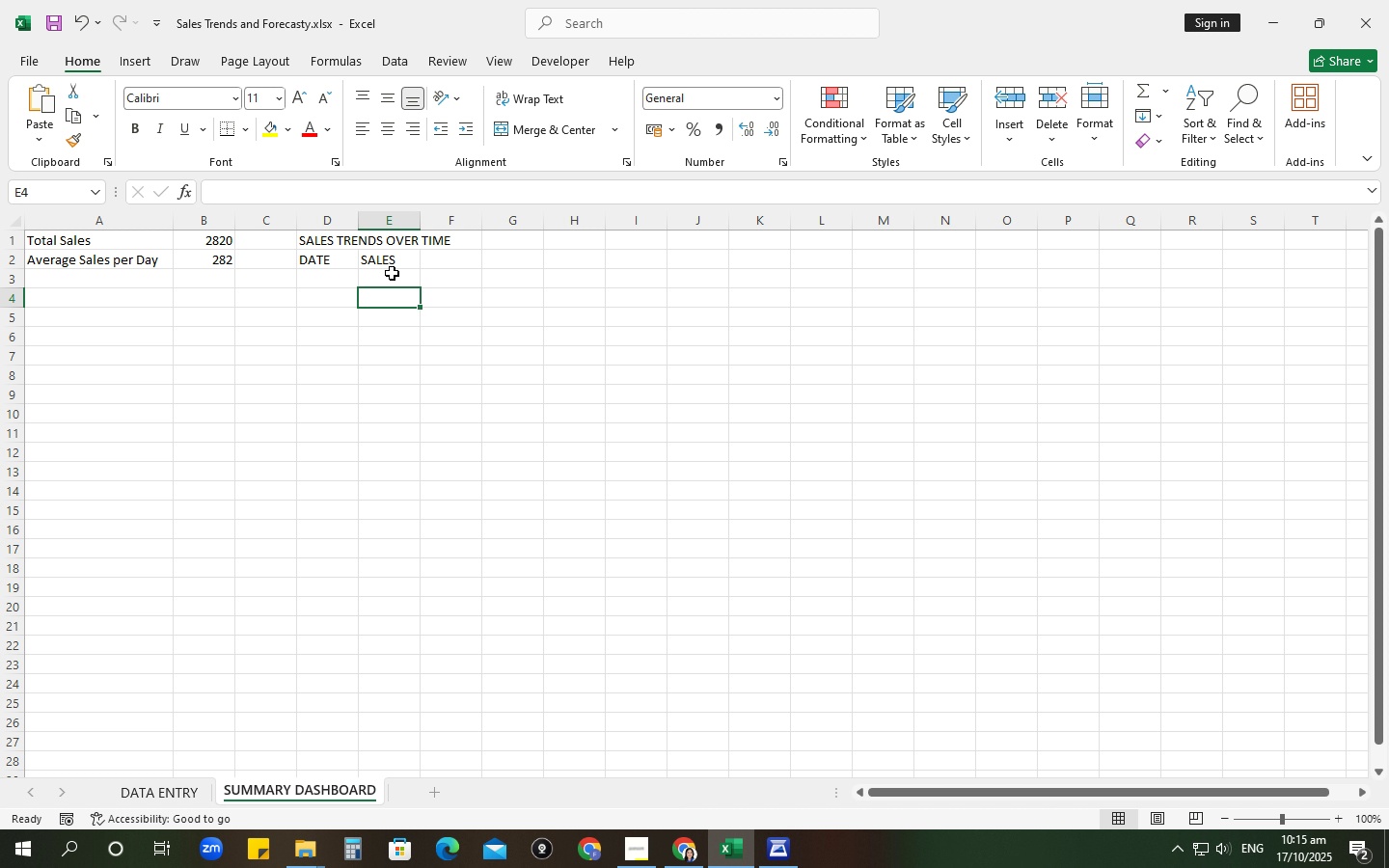 
type(=sumif()
 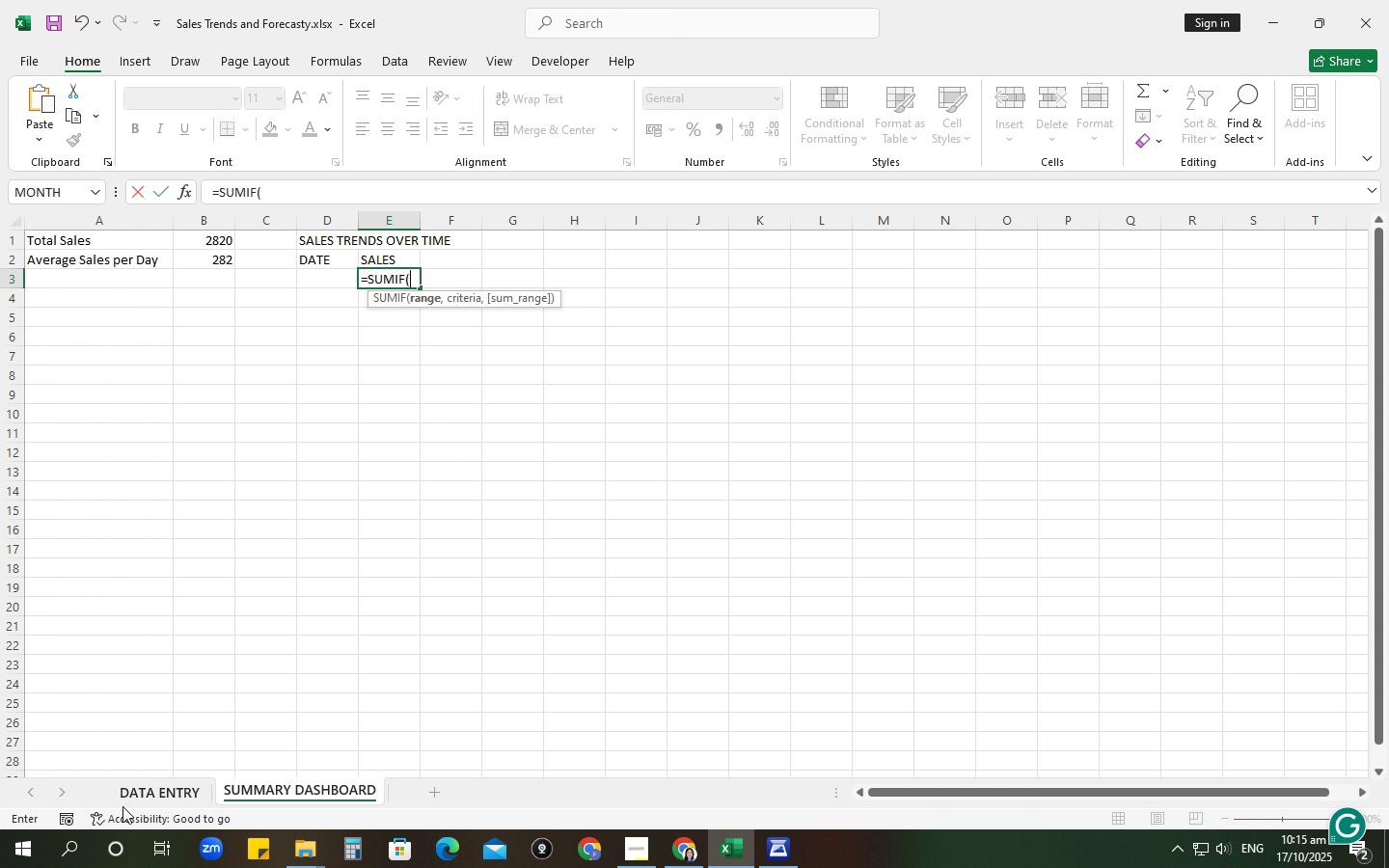 
left_click([133, 793])
 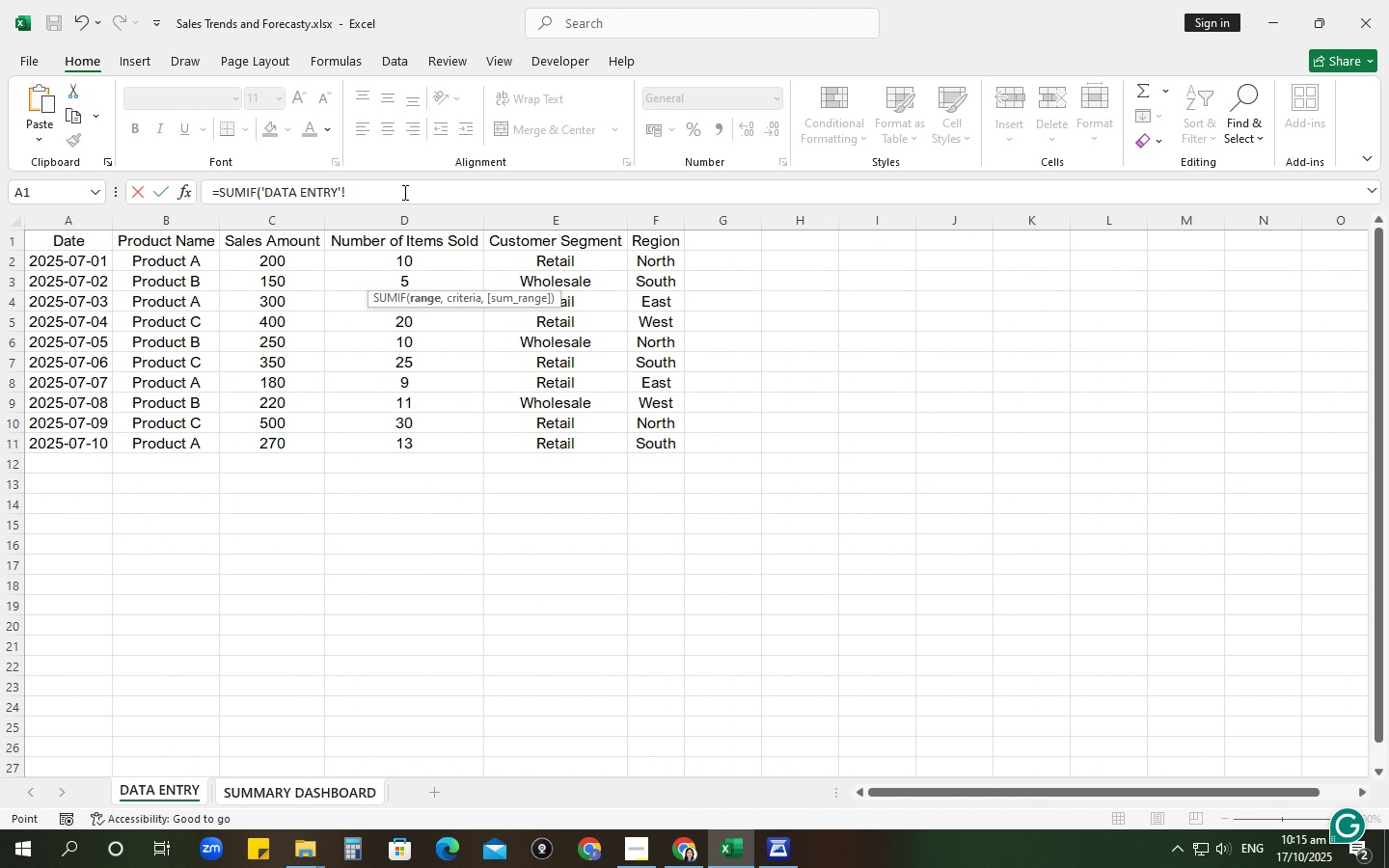 
wait(5.3)
 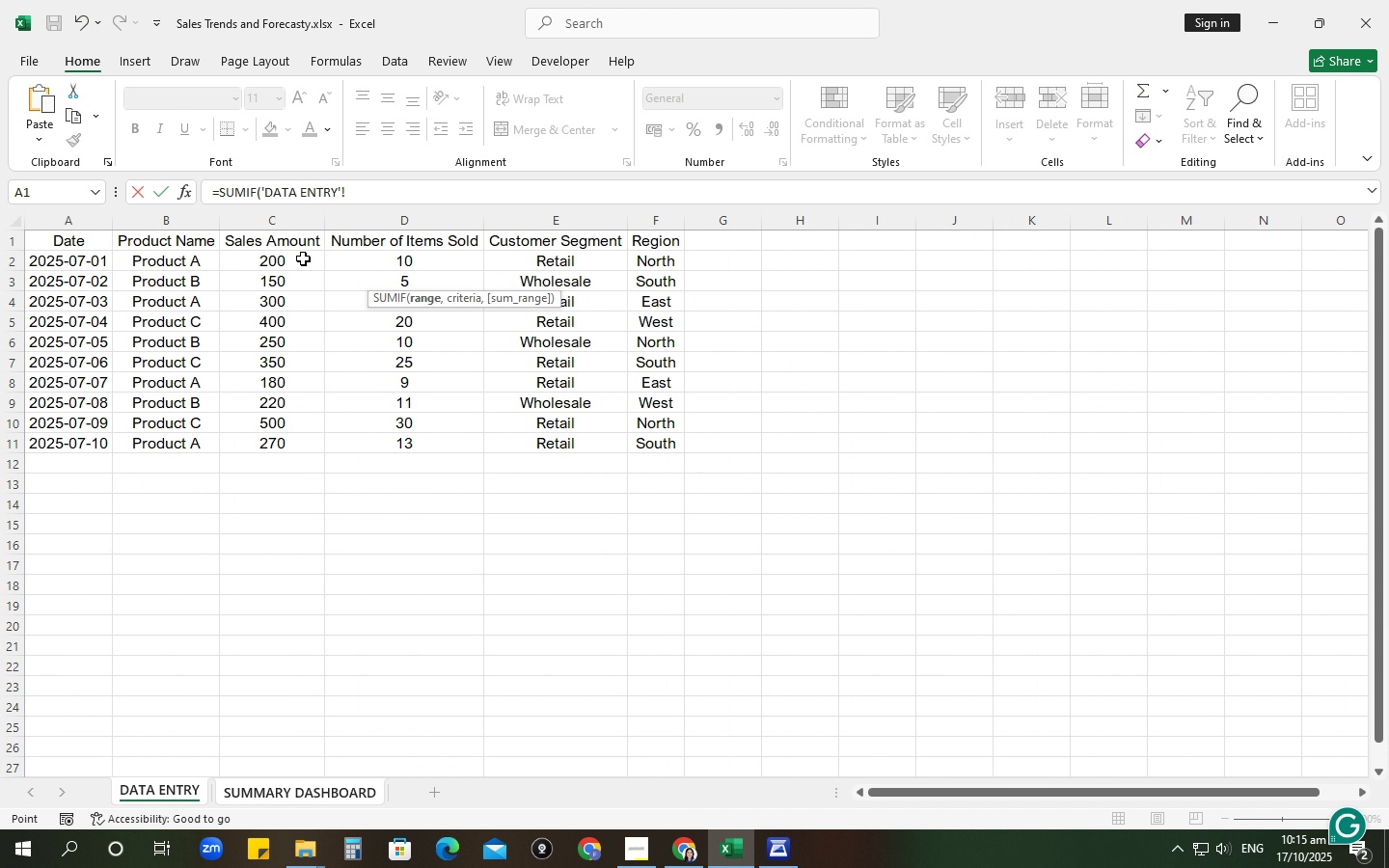 
key(A)
 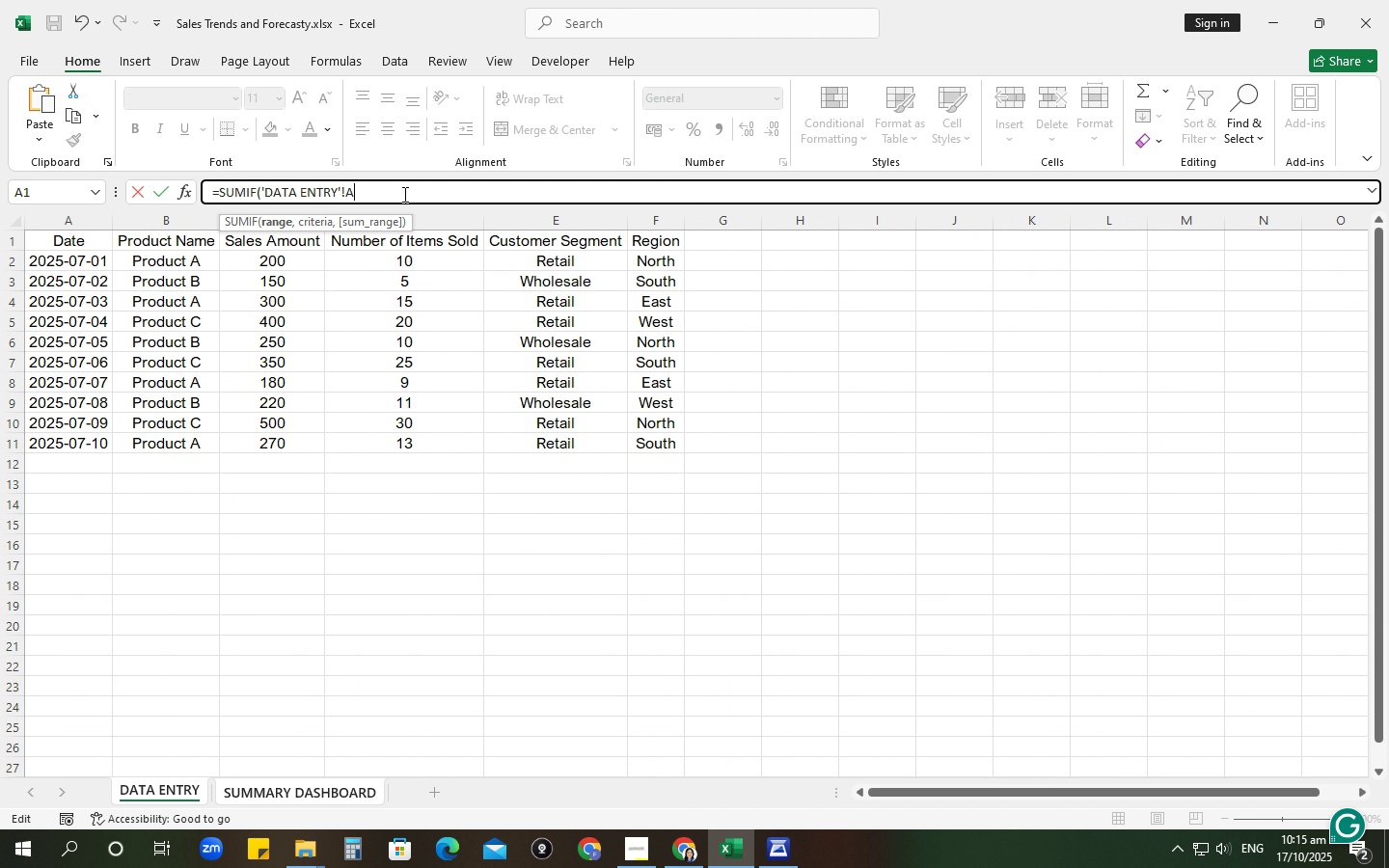 
key(Shift+ShiftRight)
 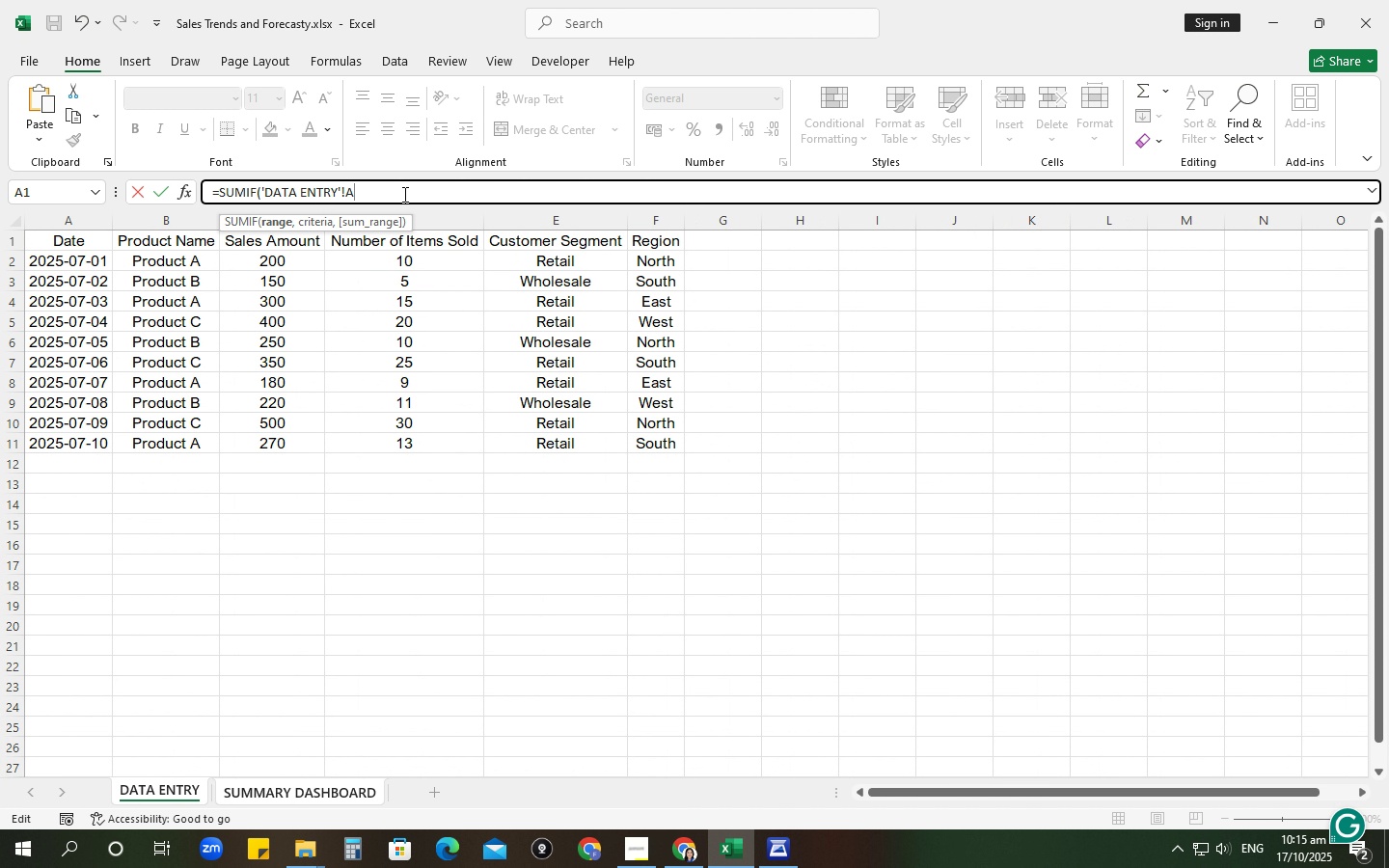 
key(Shift+Semicolon)
 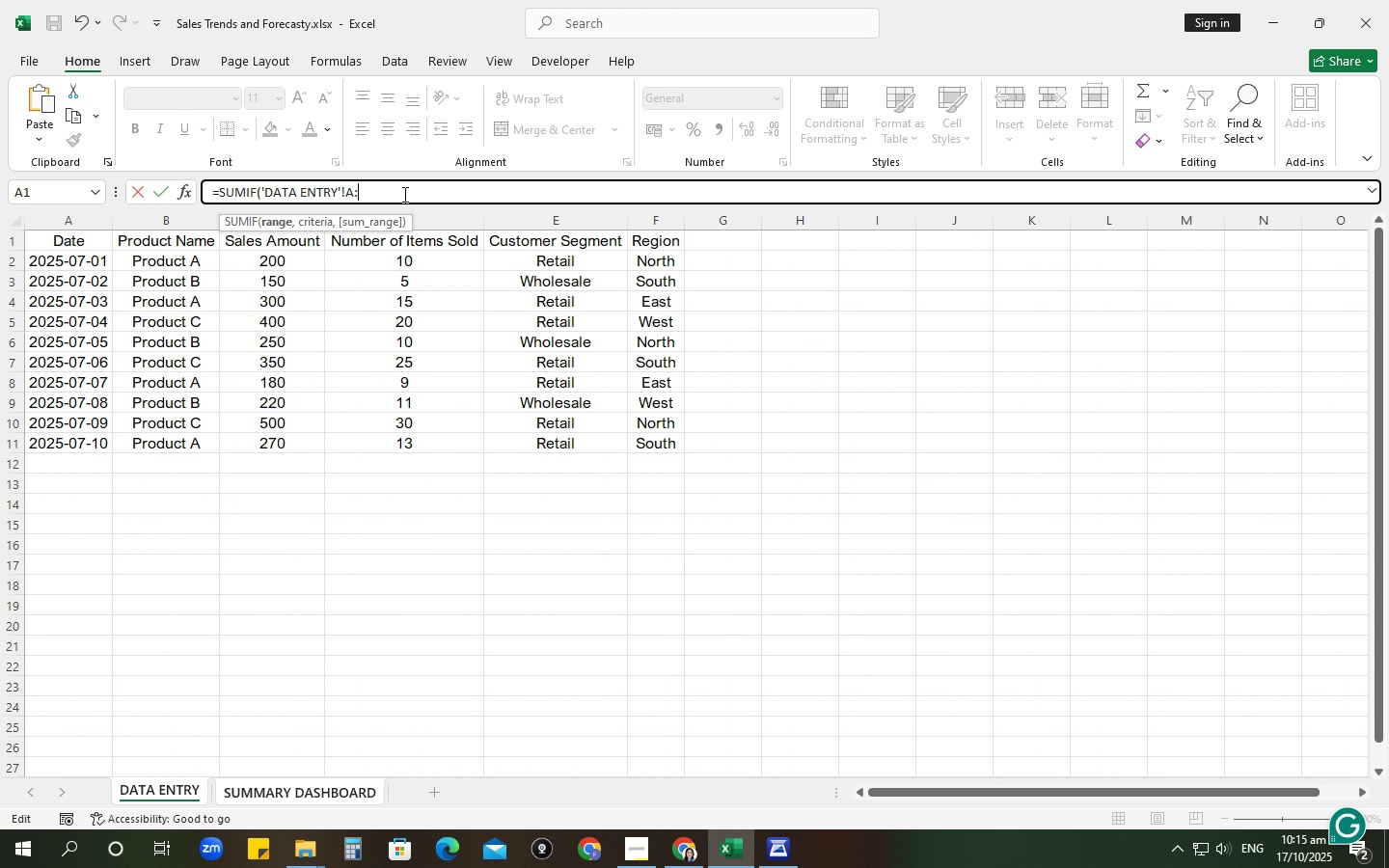 
key(A)
 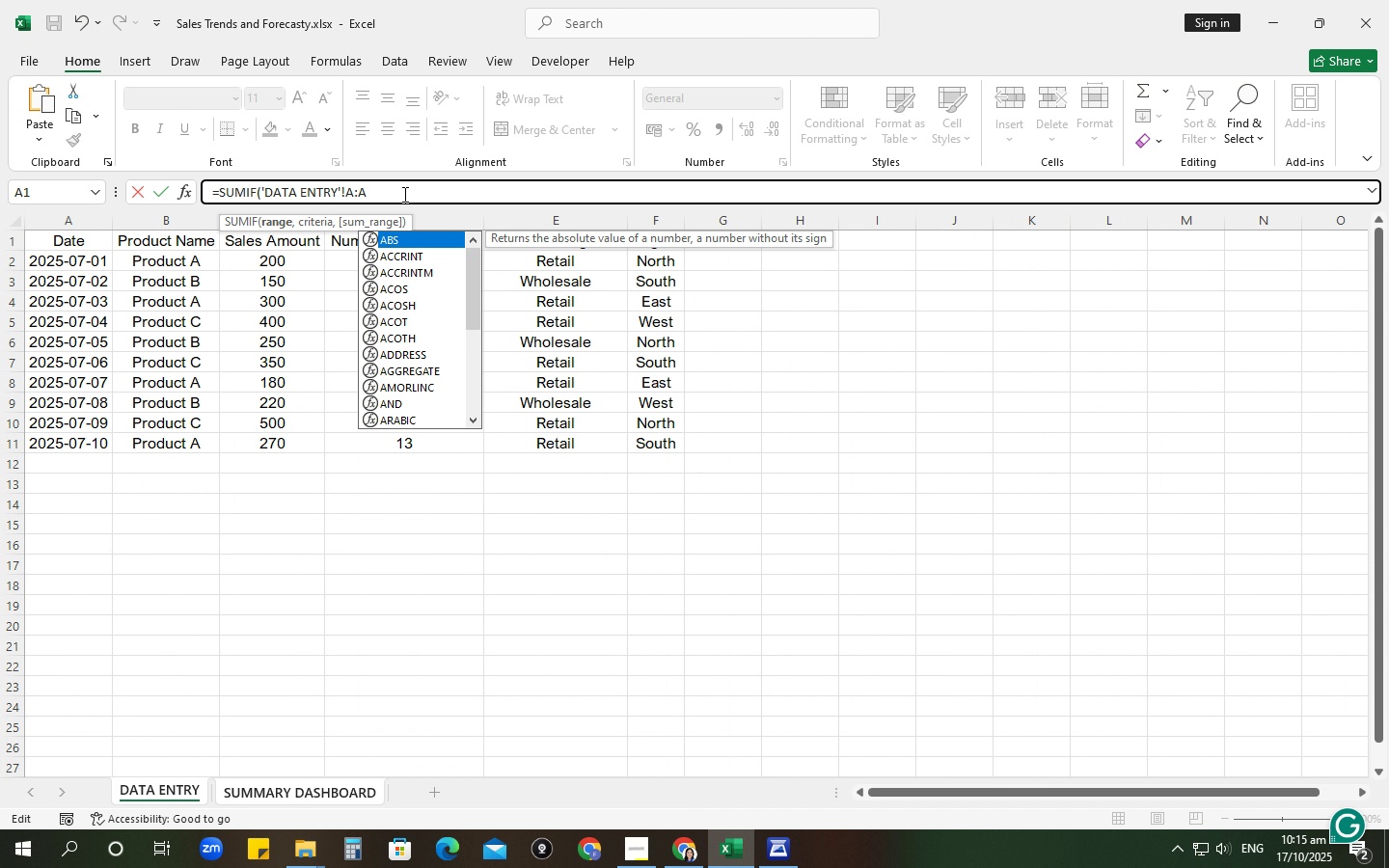 
key(Comma)
 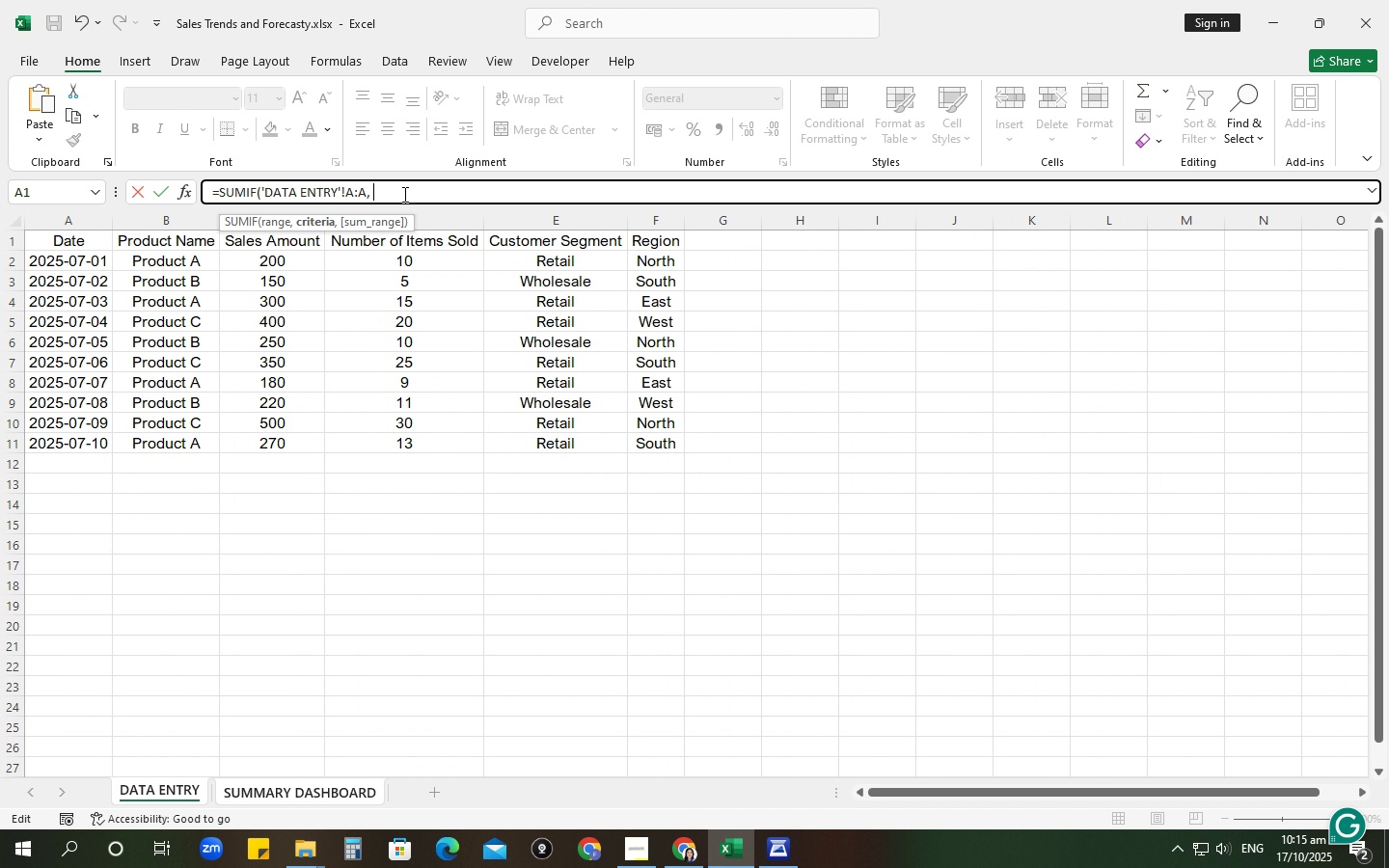 
key(Space)
 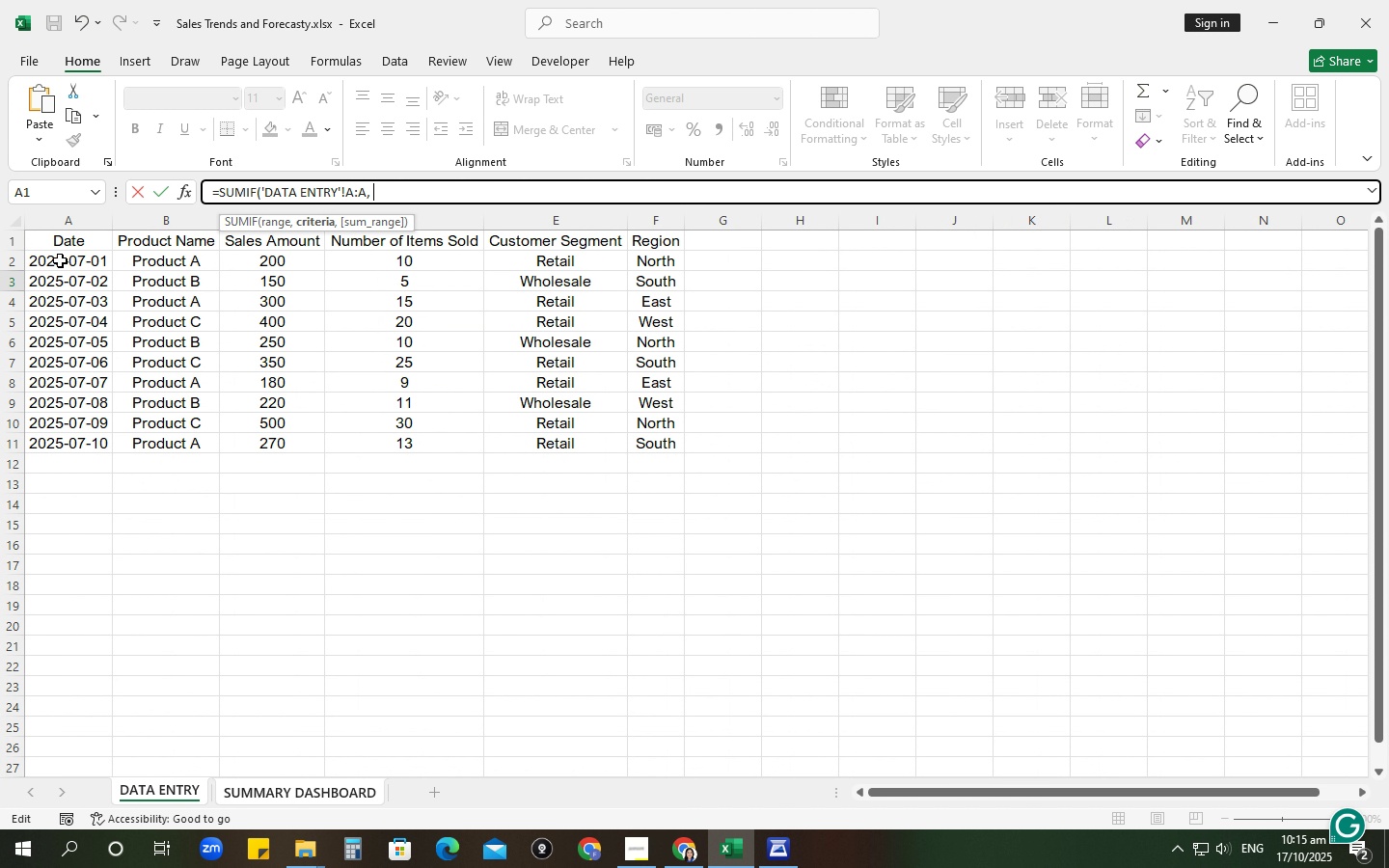 
left_click([61, 257])
 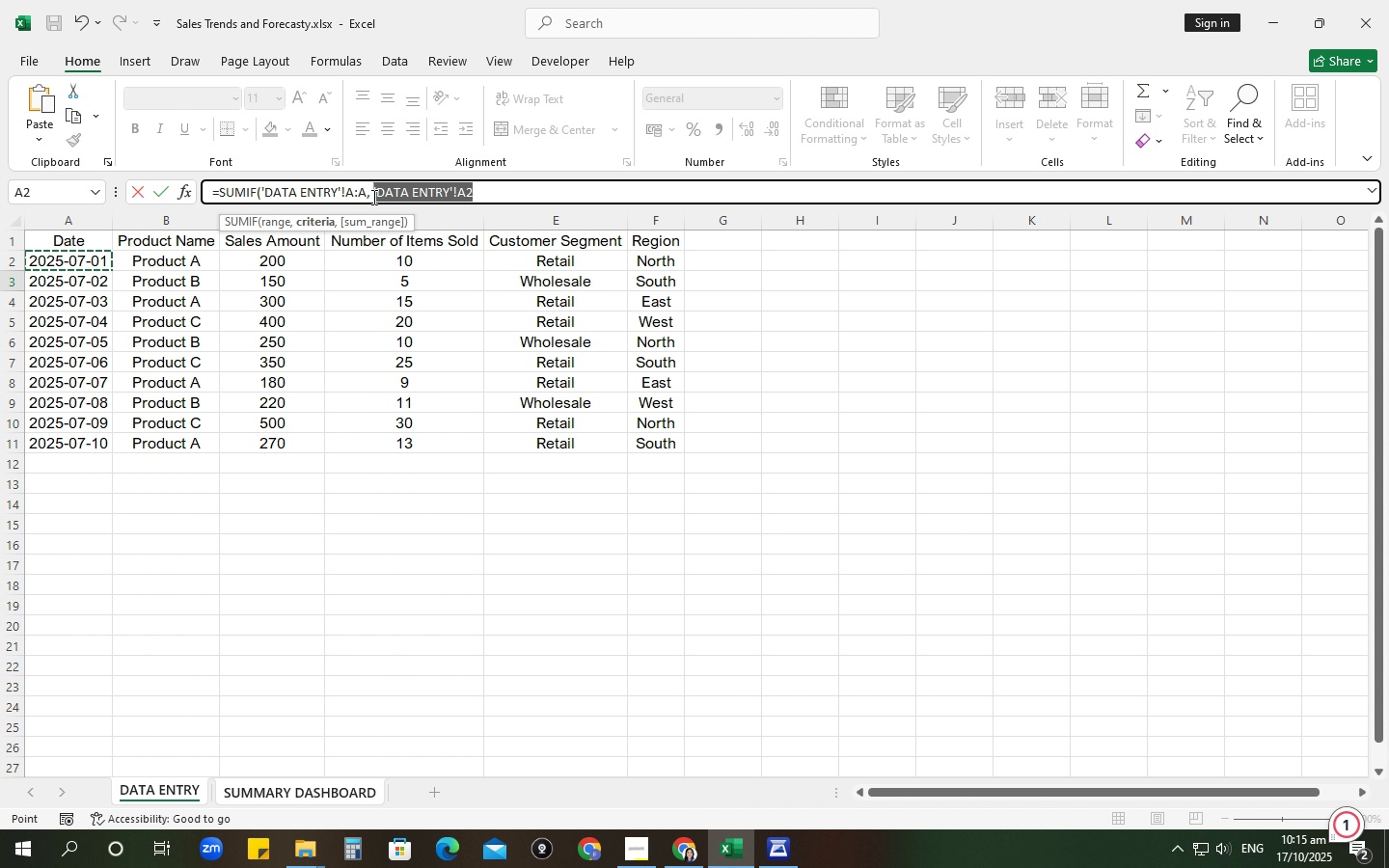 
key(Backspace)
 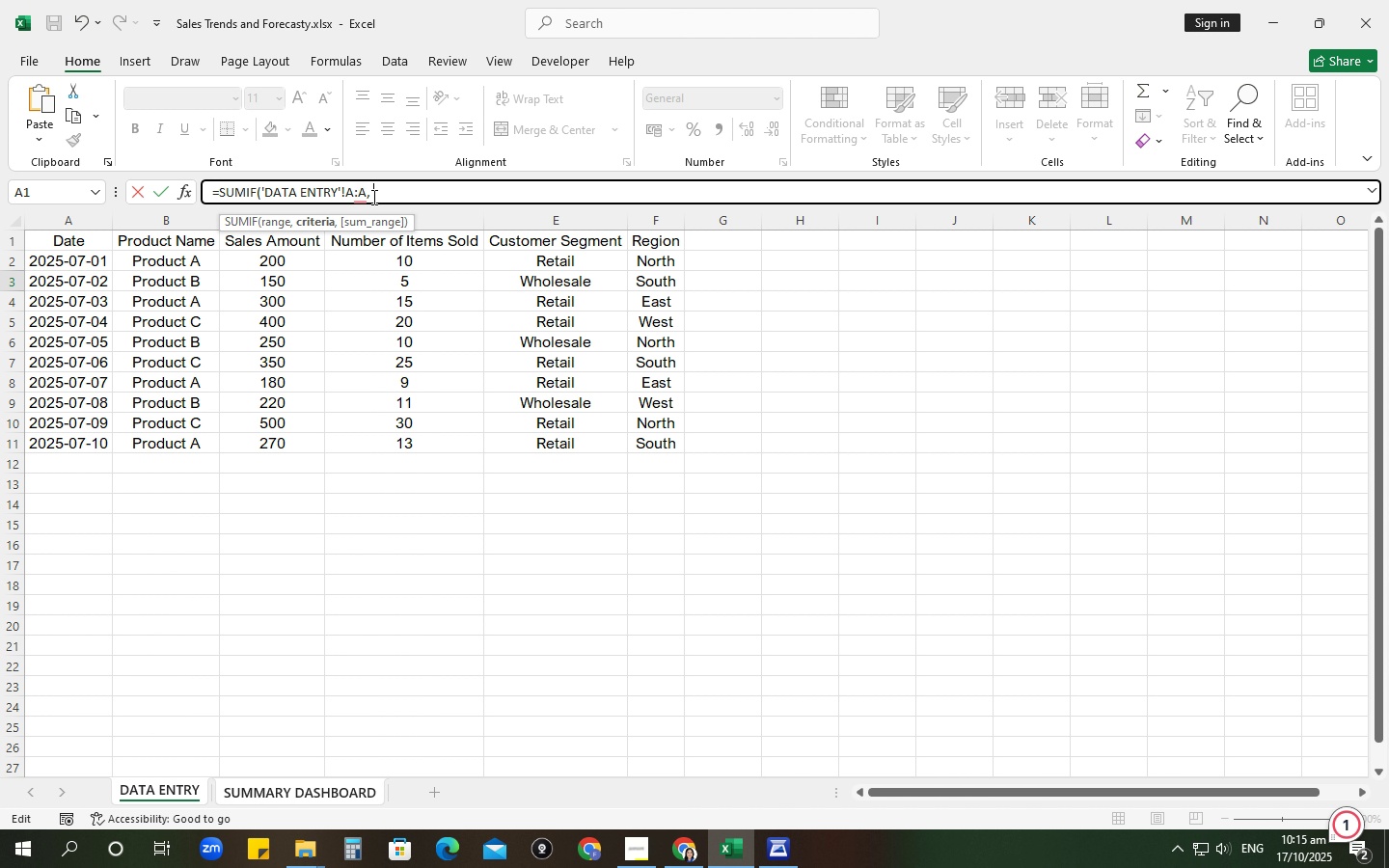 
key(Shift+ShiftRight)
 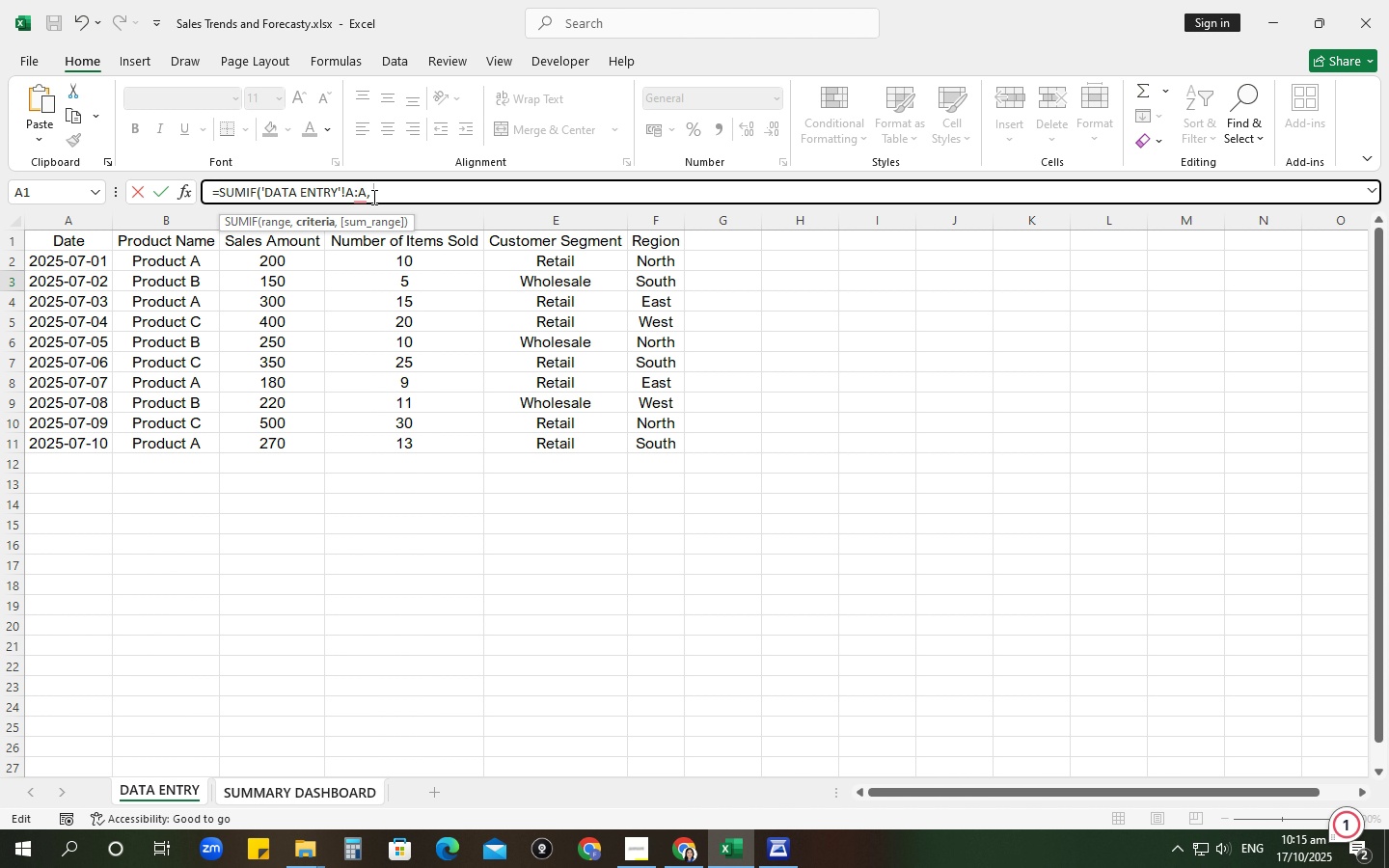 
key(Shift+Quote)
 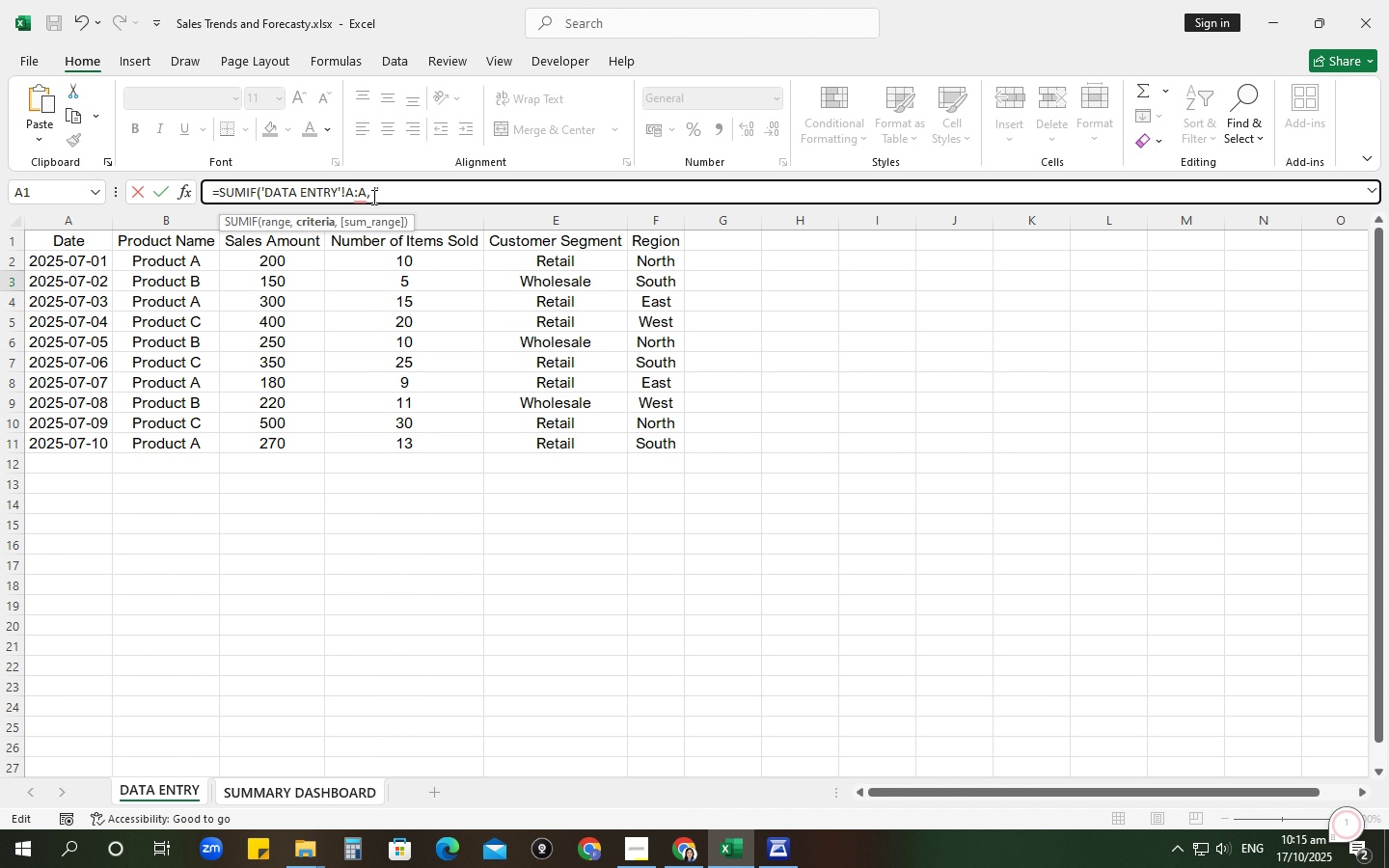 
key(Numpad2)
 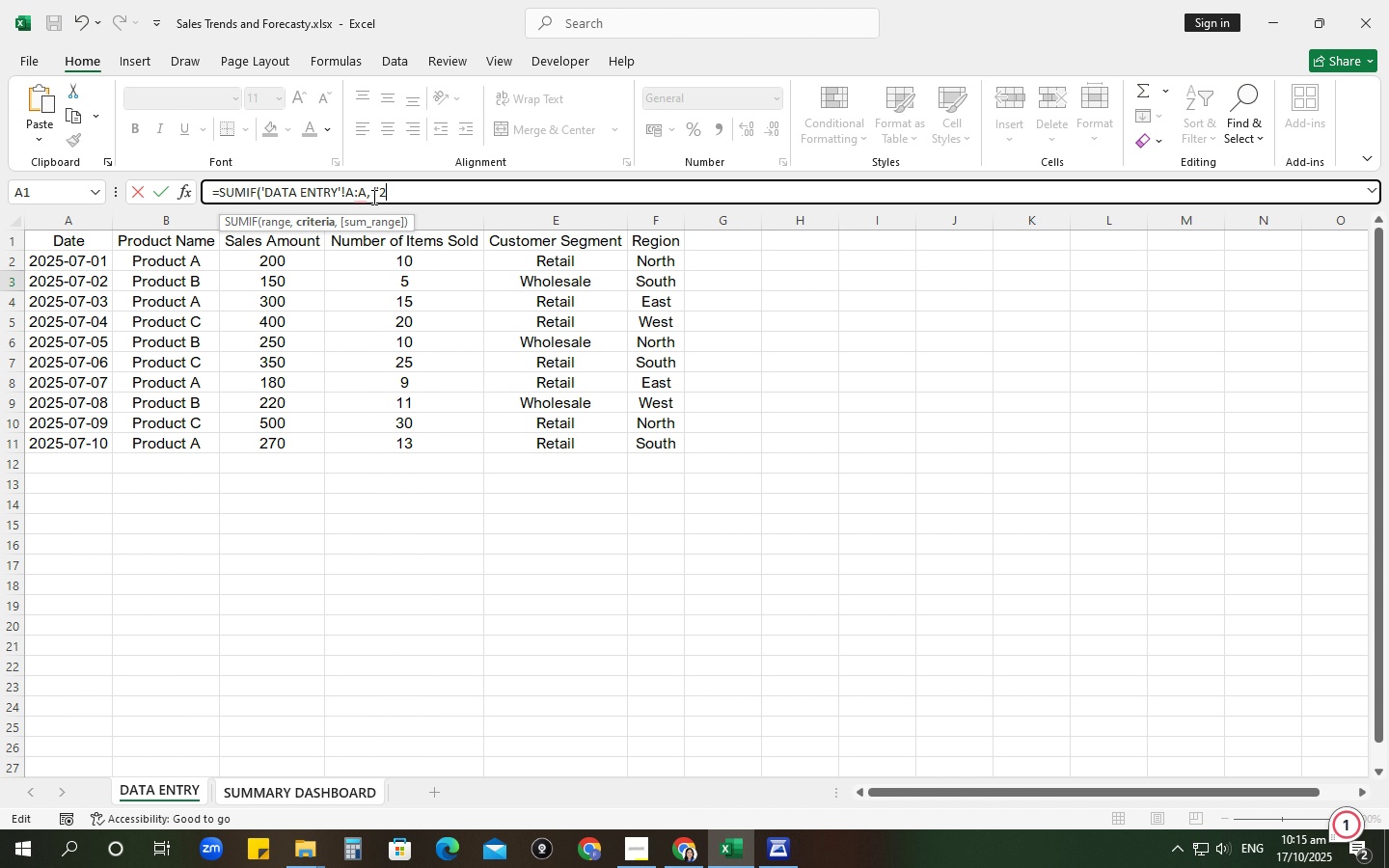 
key(Numpad0)
 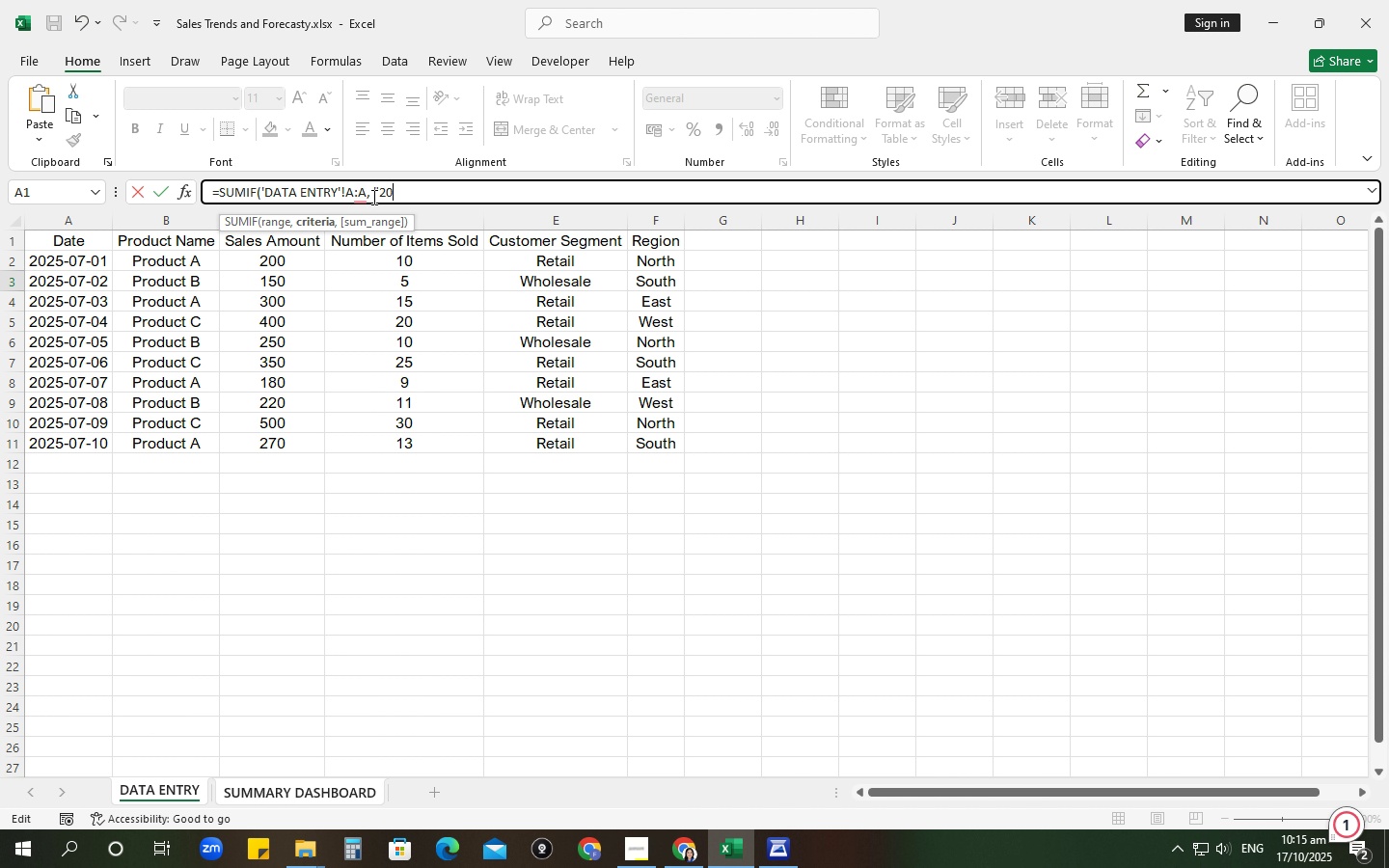 
key(Numpad2)
 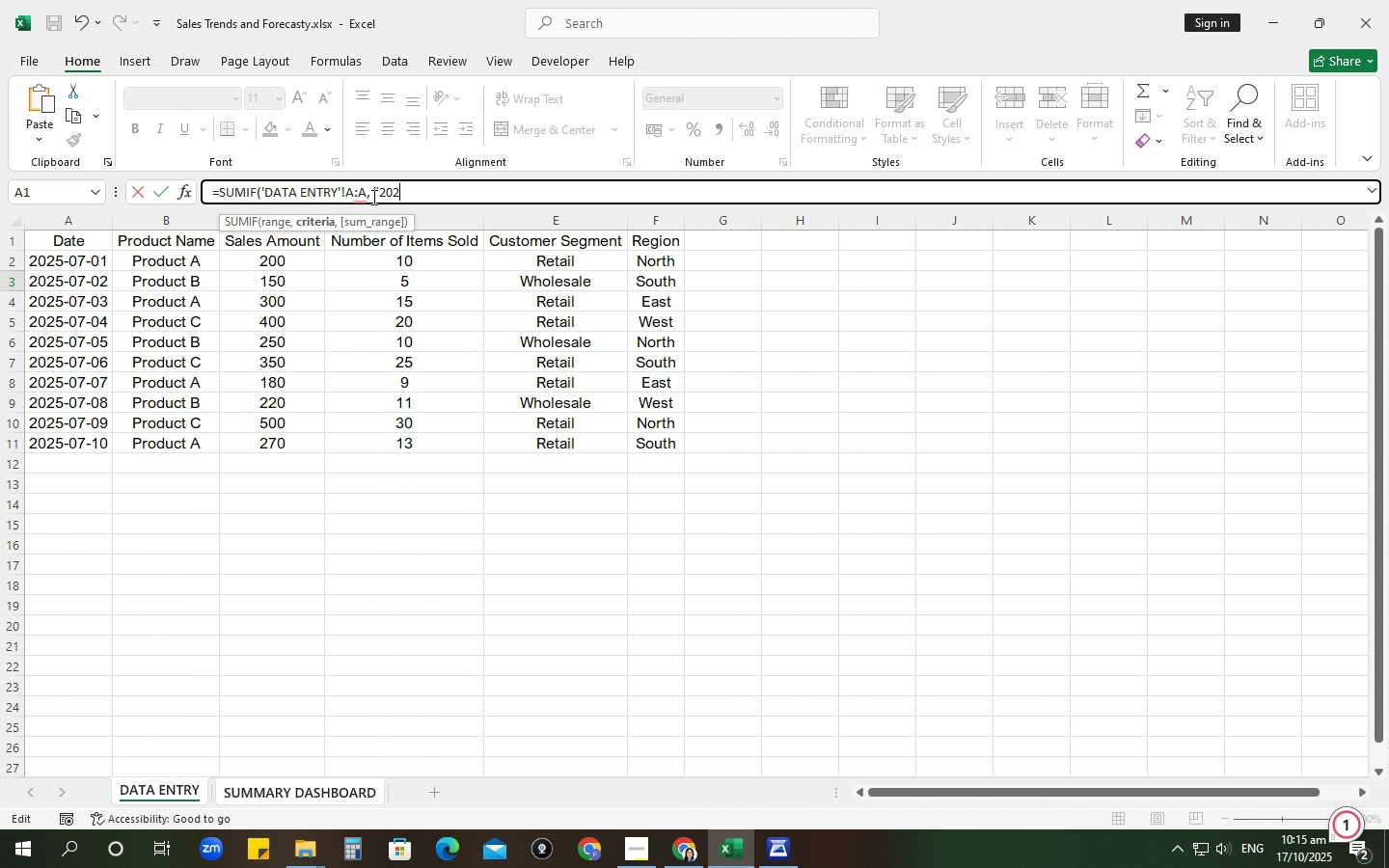 
key(Numpad5)
 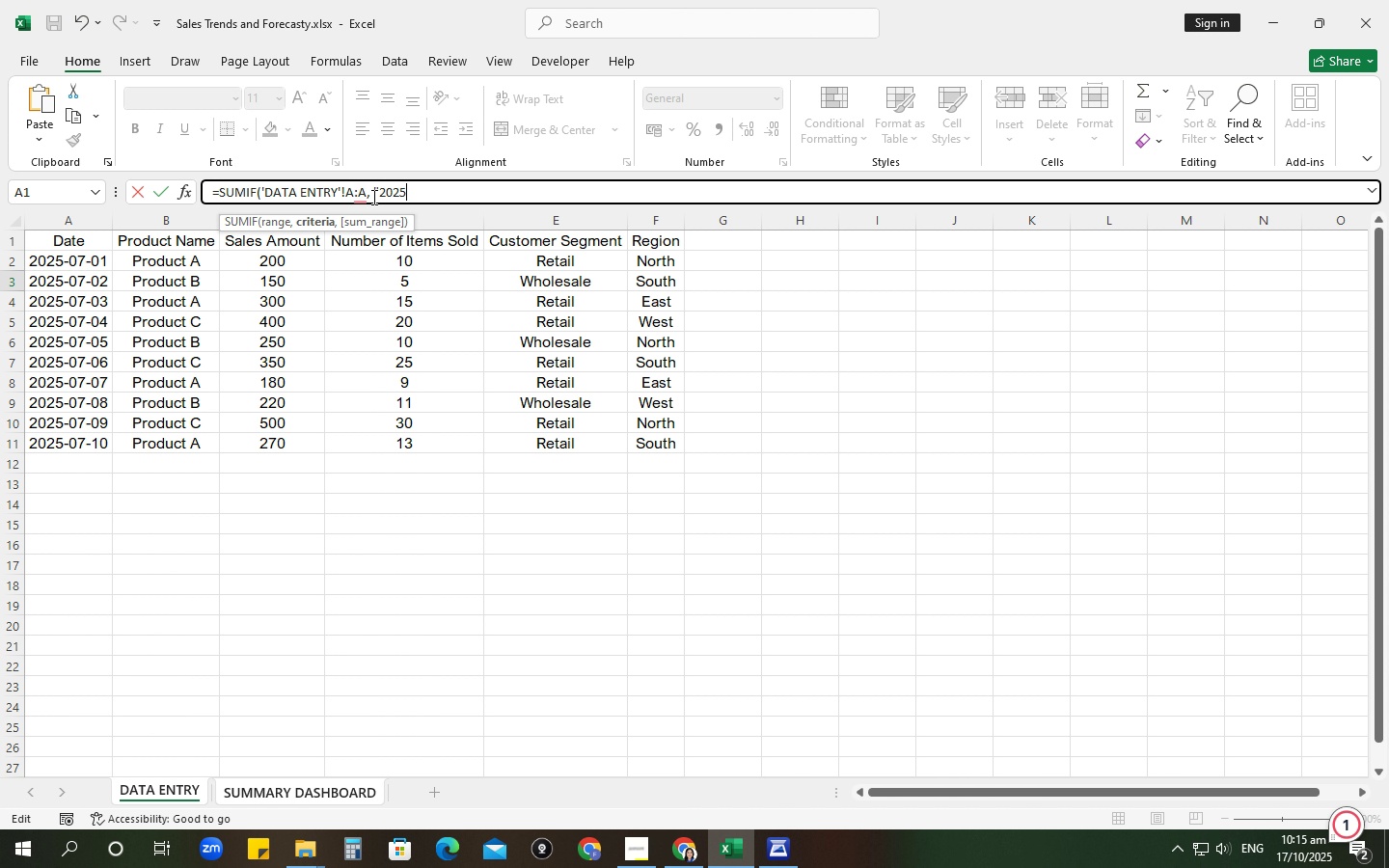 
key(NumpadSubtract)
 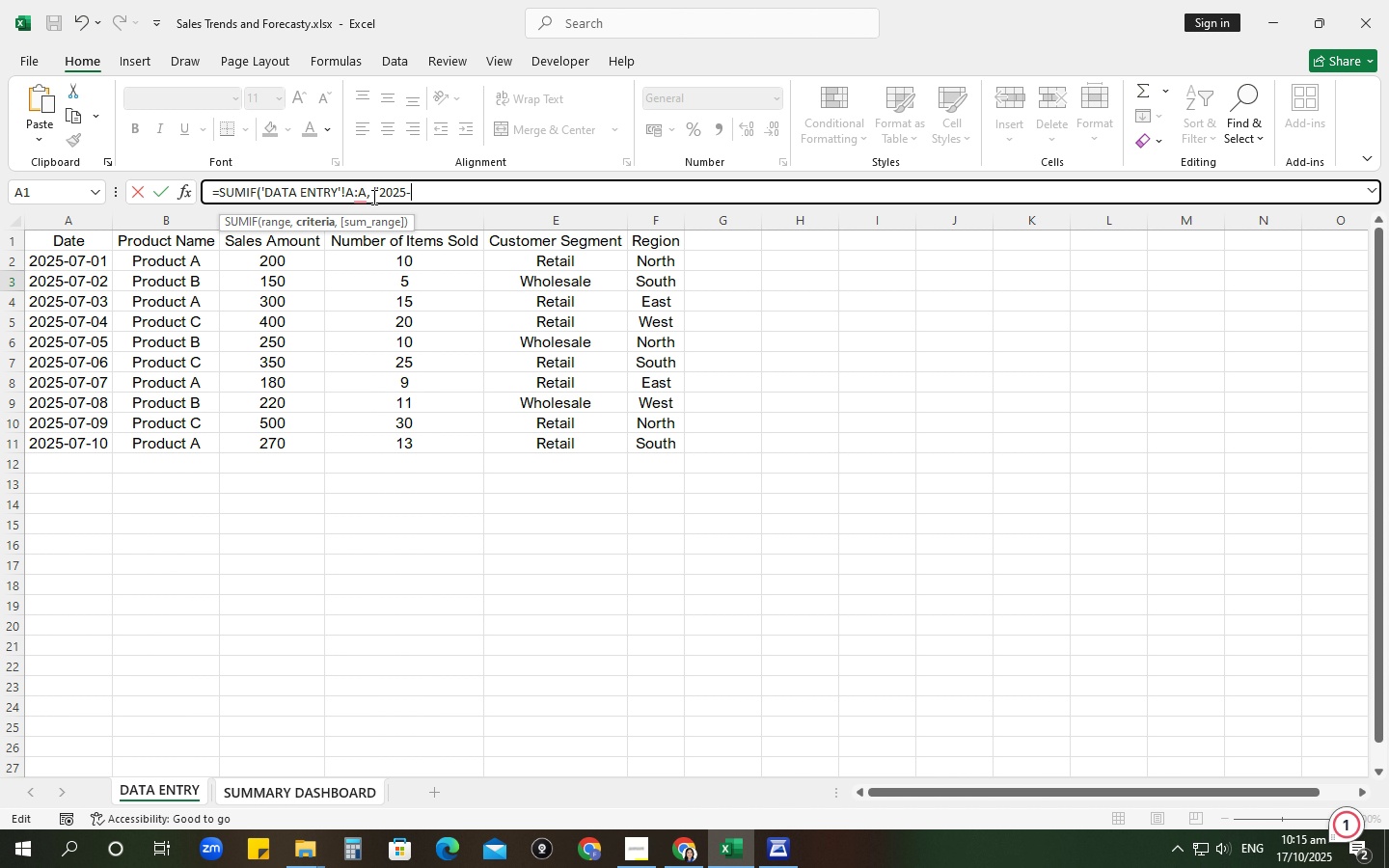 
key(Numpad0)
 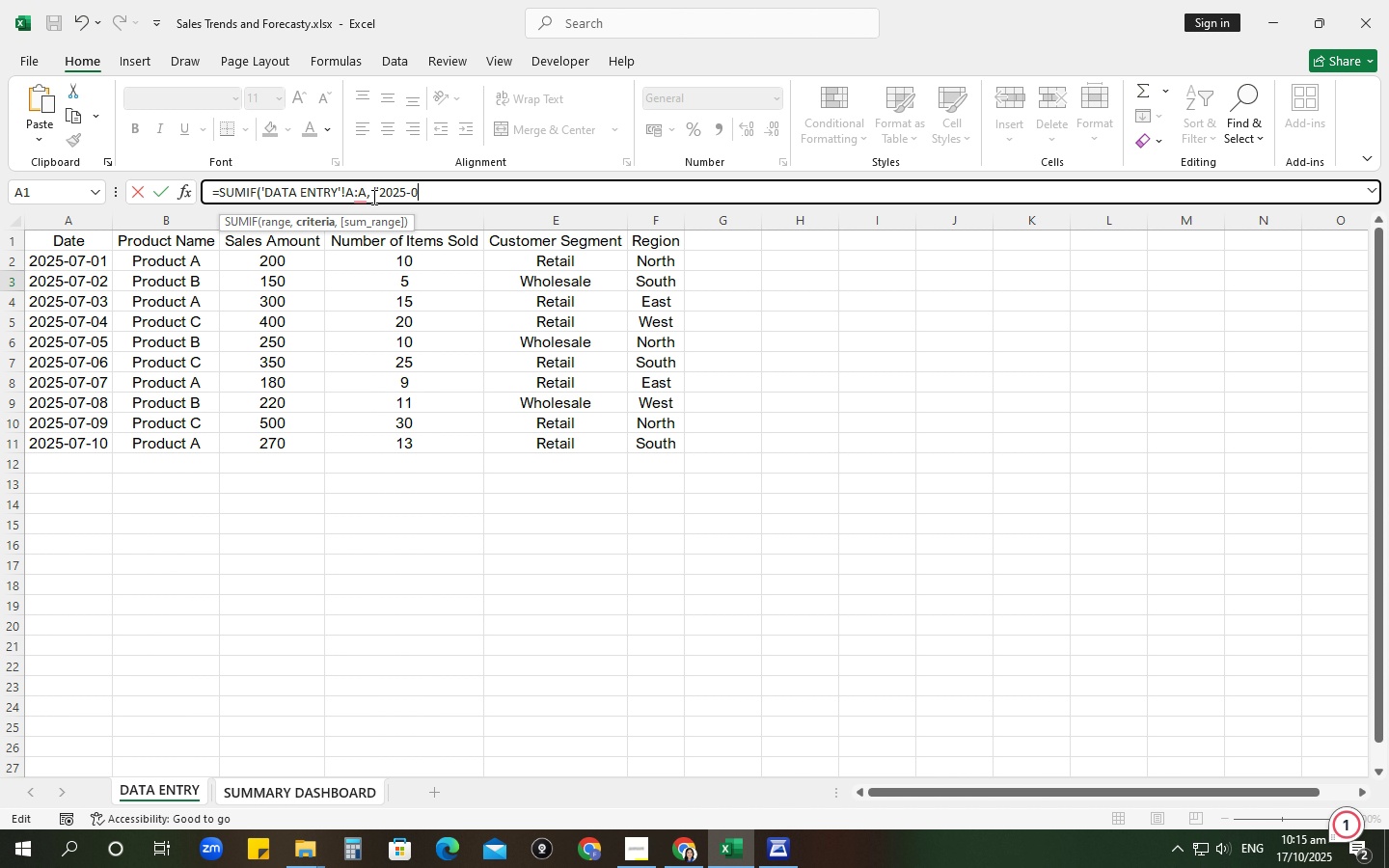 
key(Numpad7)
 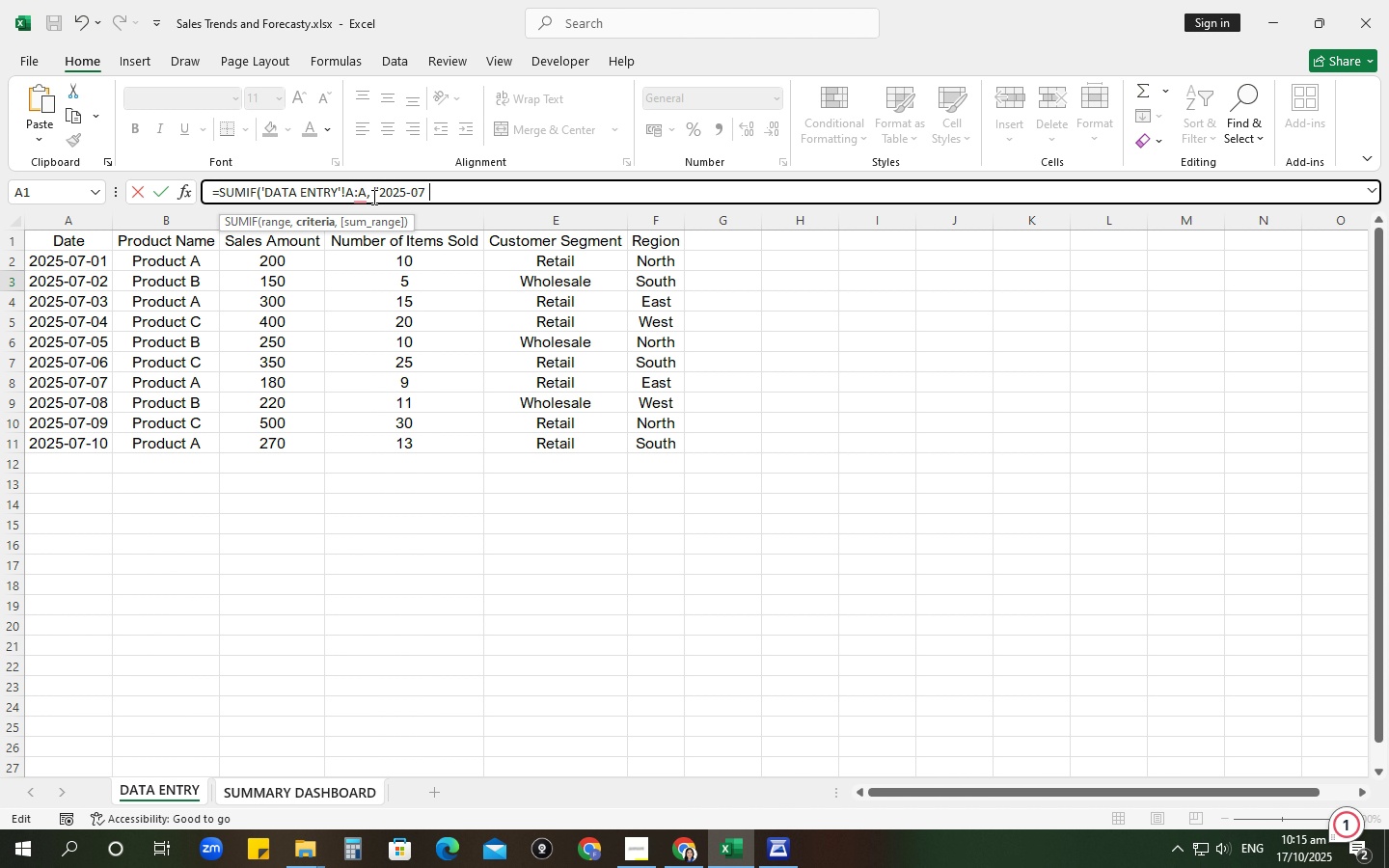 
key(NumpadSubtract)
 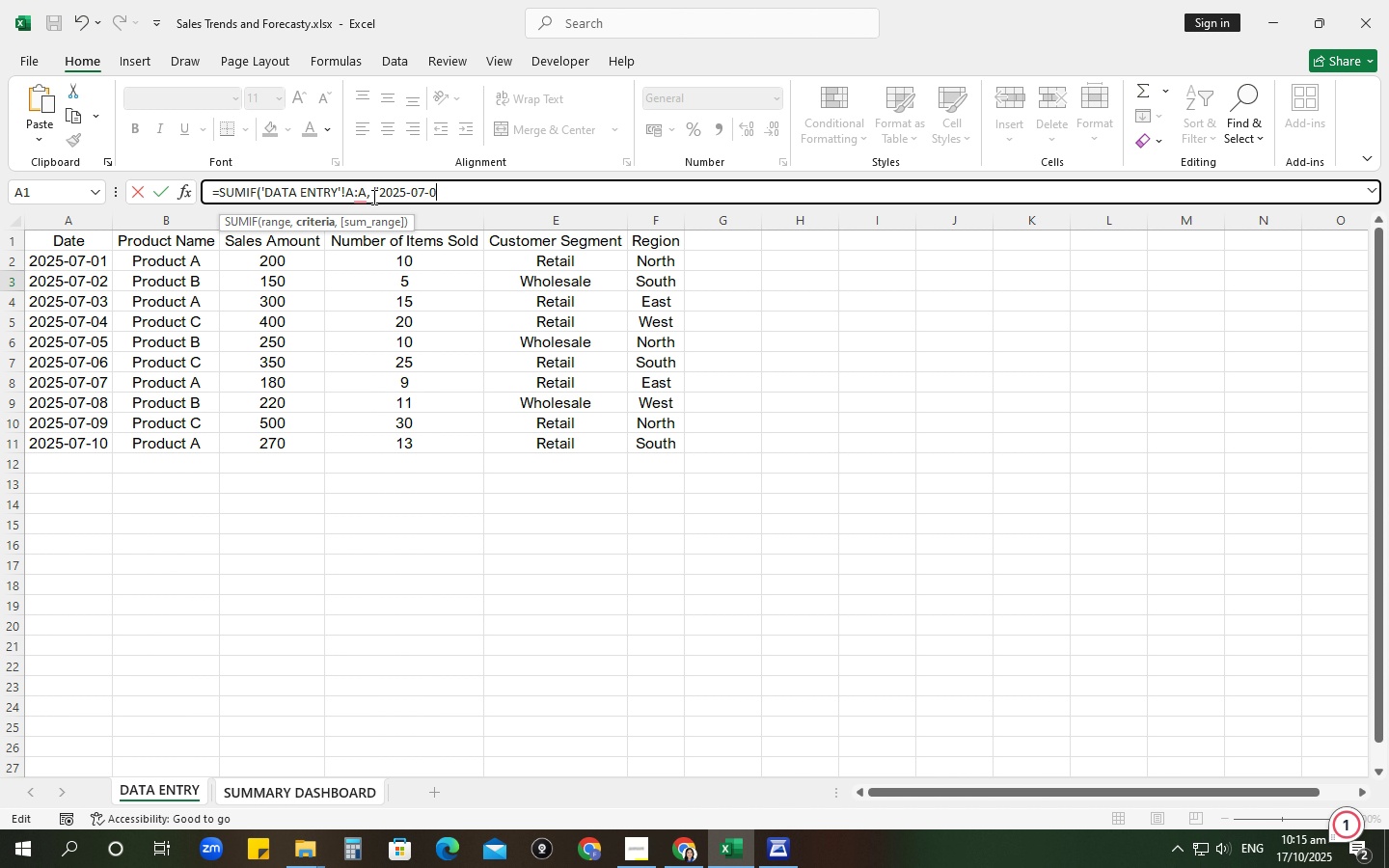 
key(Numpad0)
 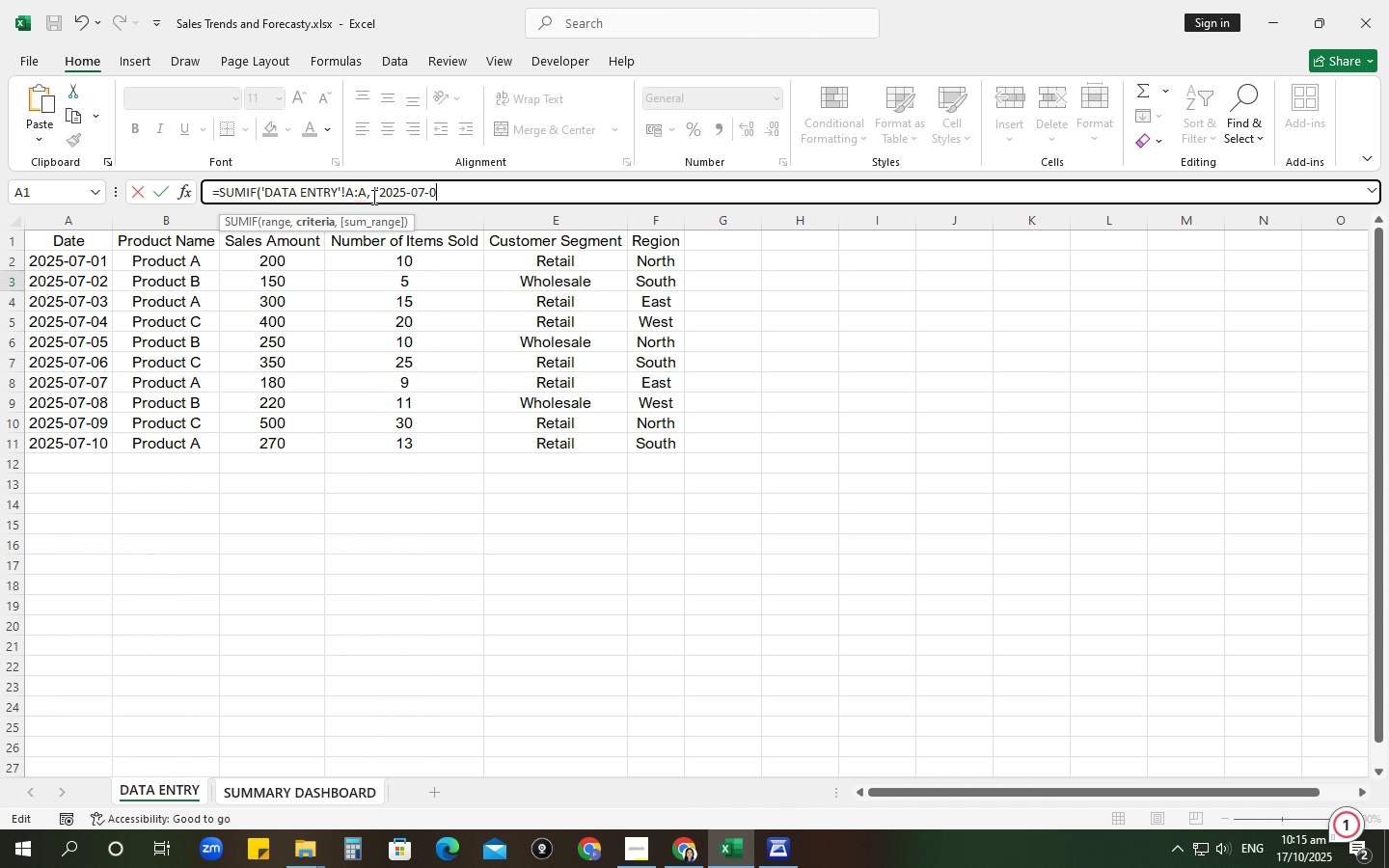 
key(Numpad1)
 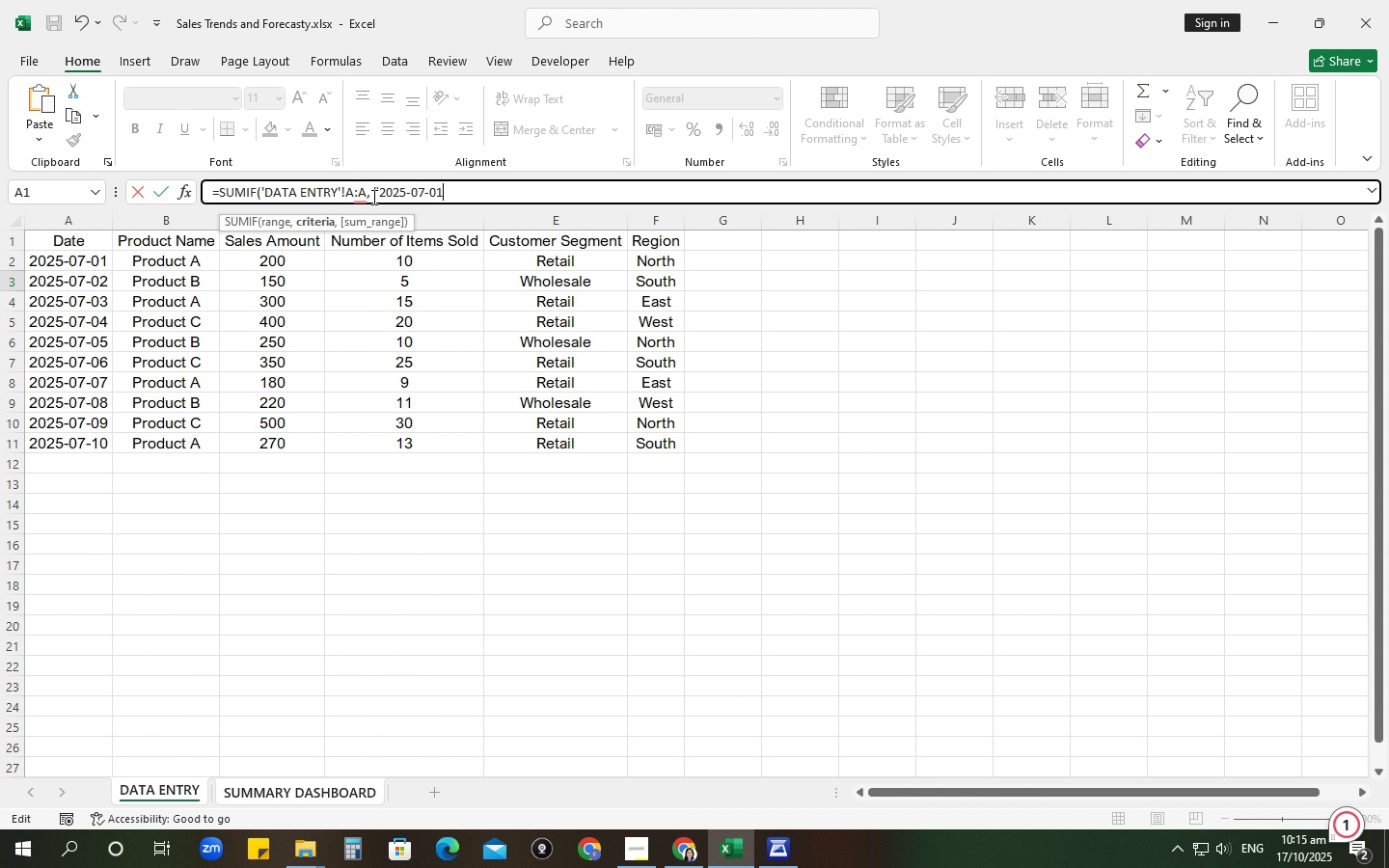 
key(Shift+ShiftRight)
 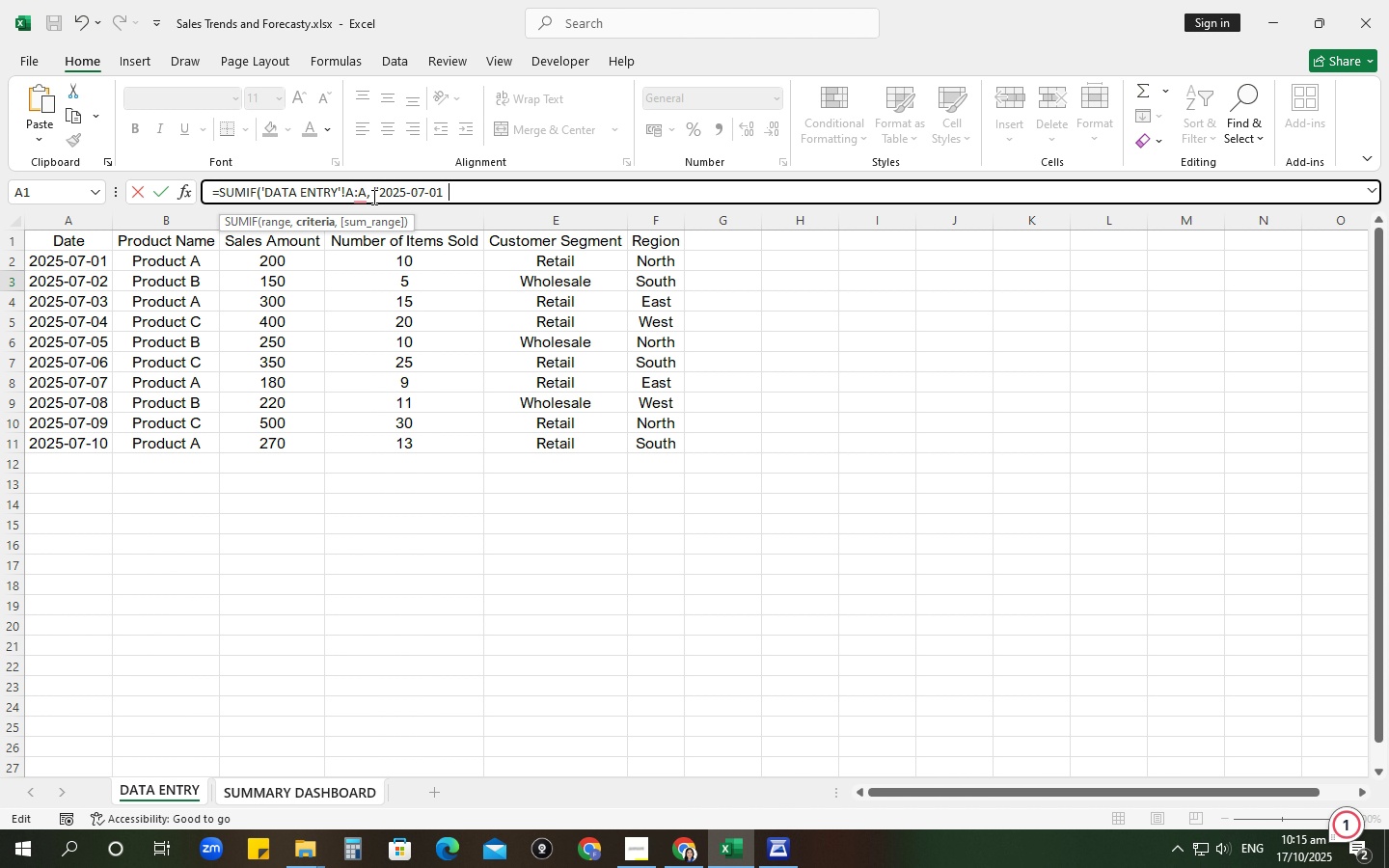 
key(Shift+Quote)
 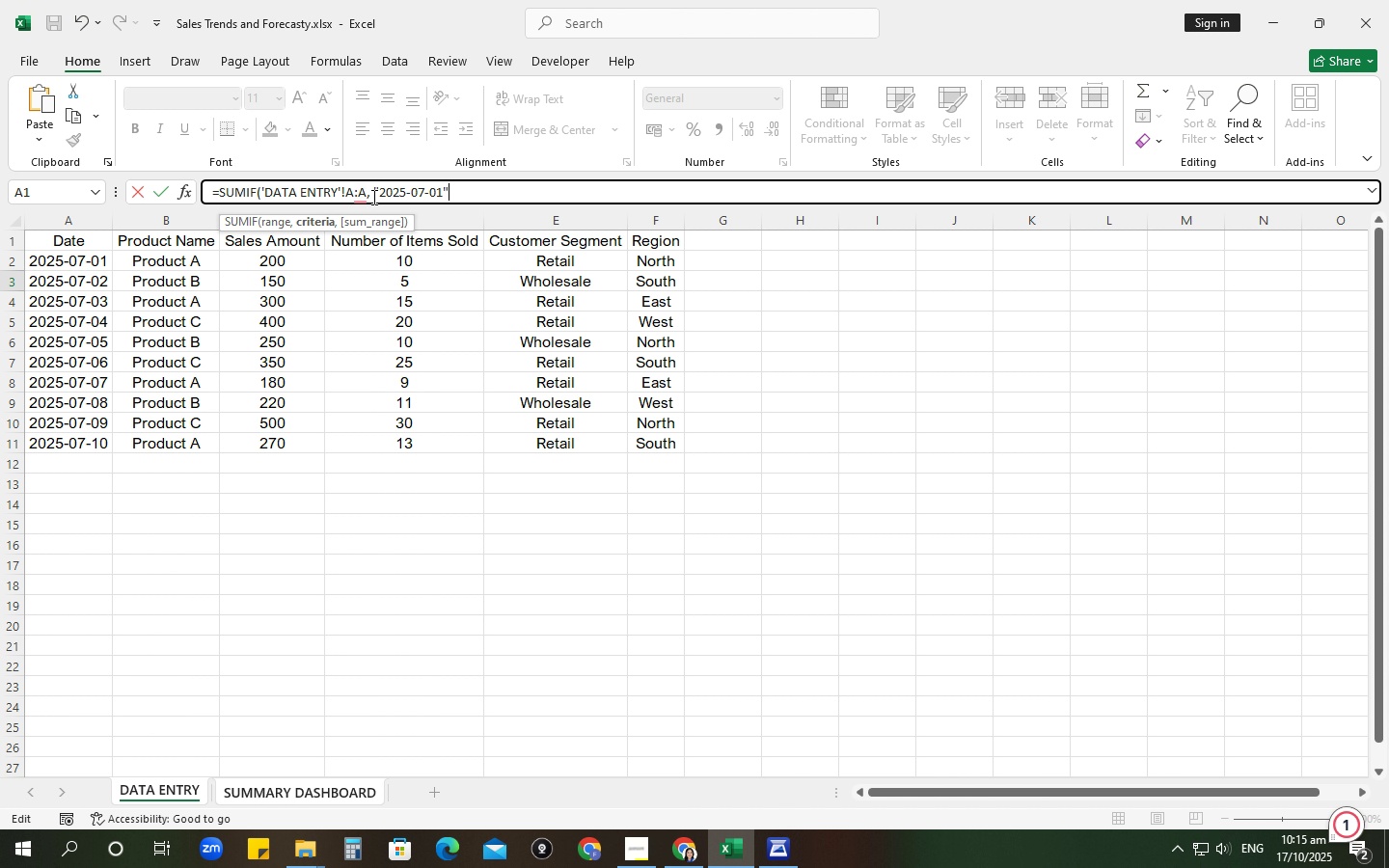 
key(Comma)
 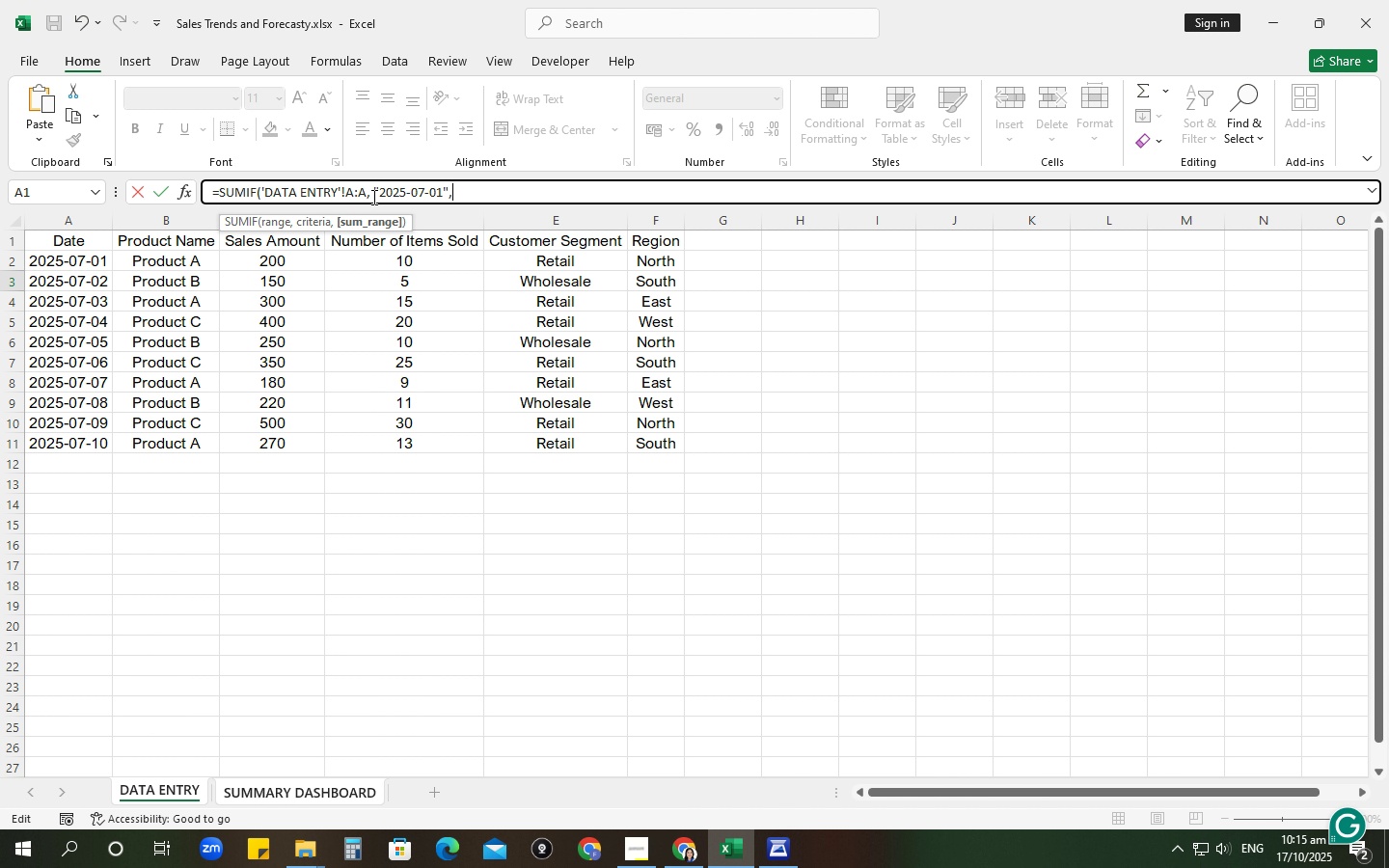 
key(Space)
 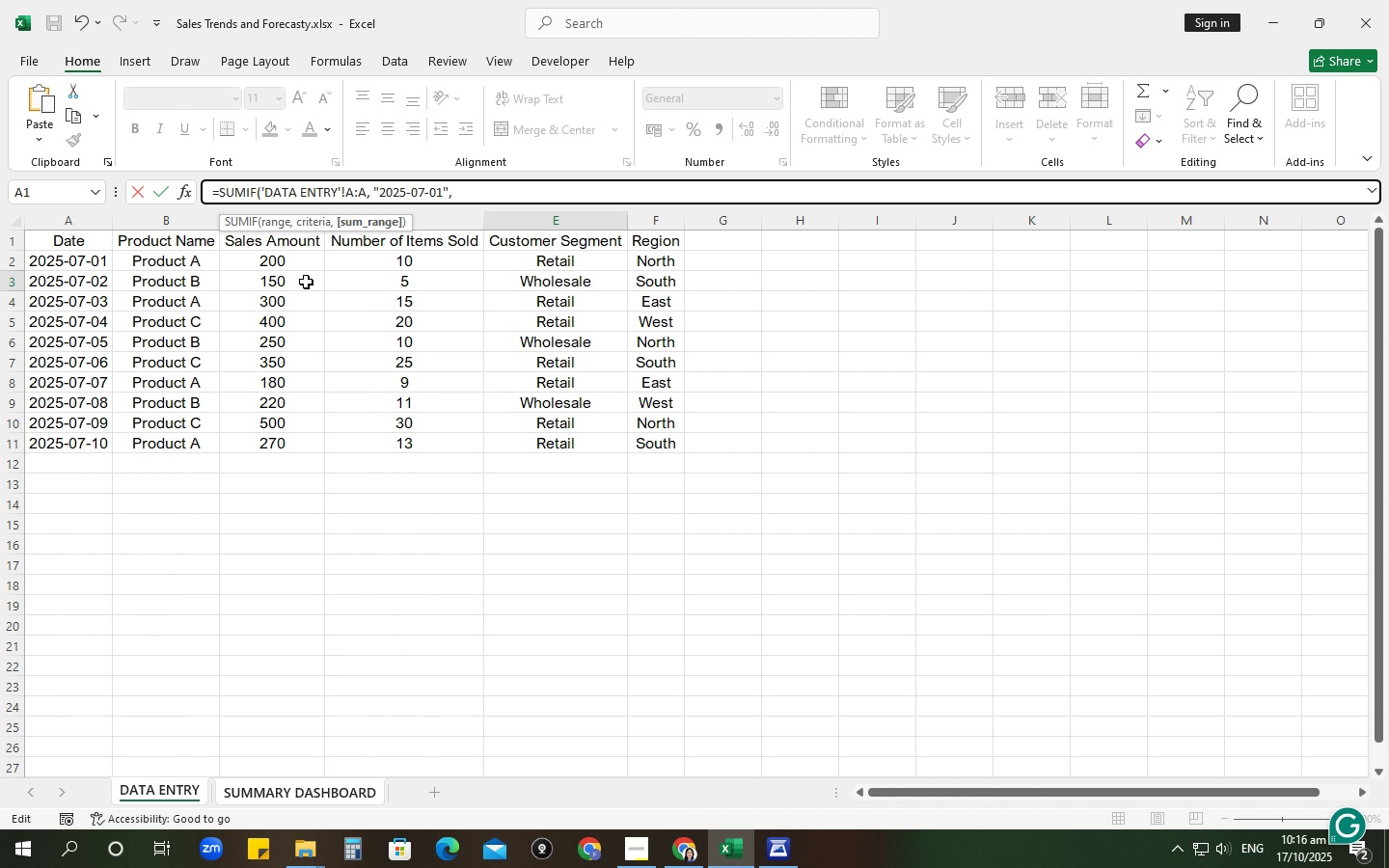 
wait(5.42)
 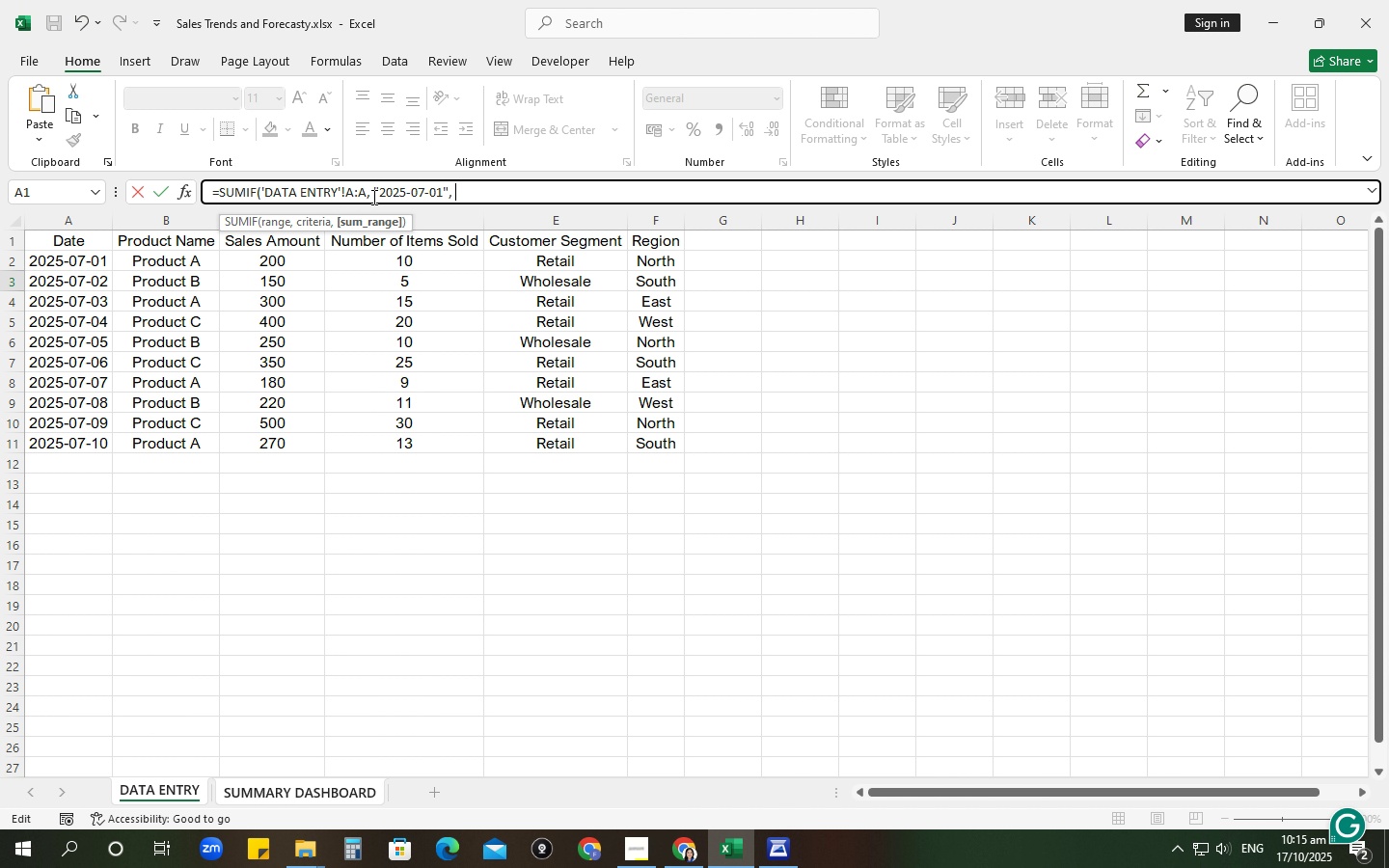 
key(C)
 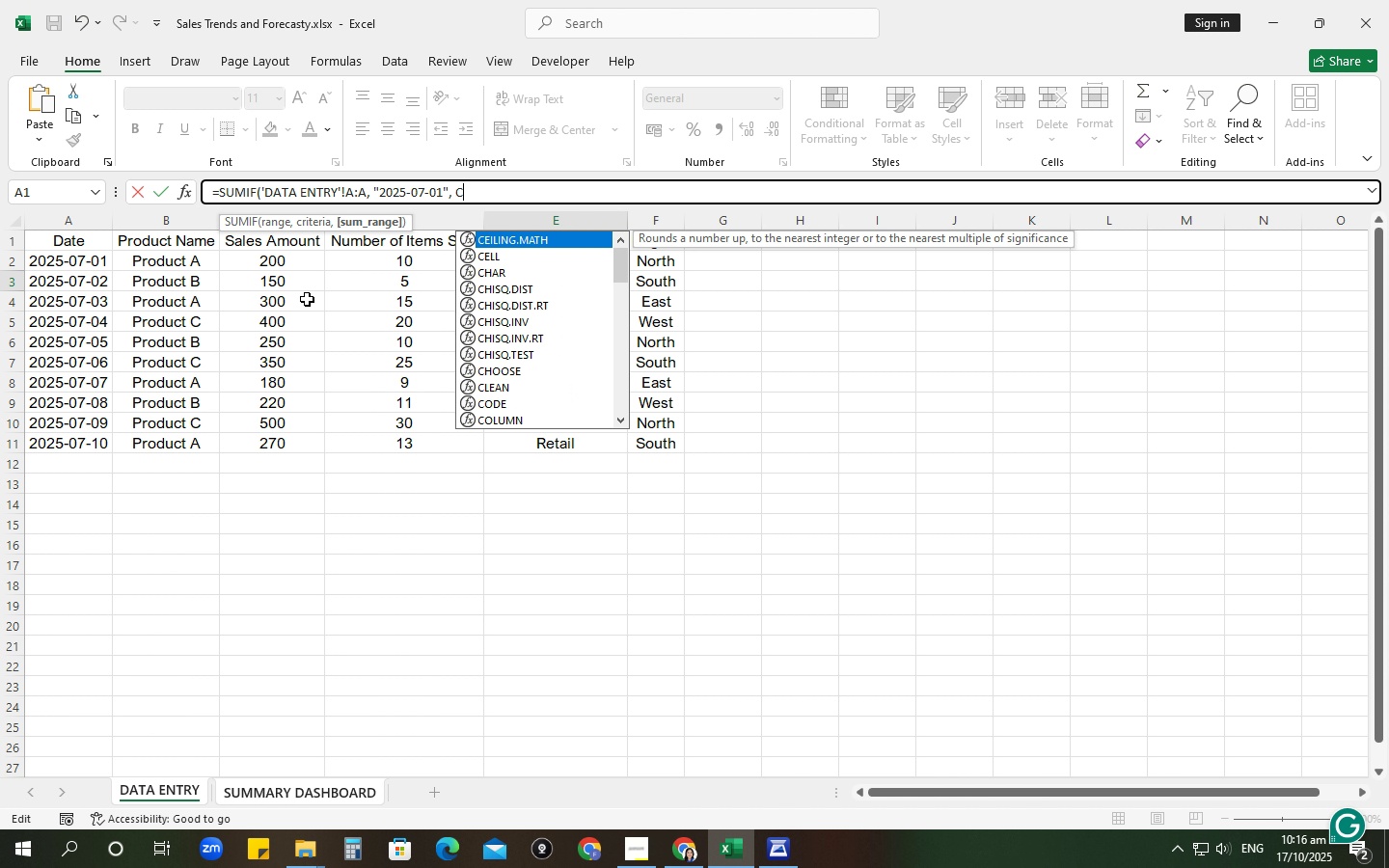 
key(Shift+ShiftRight)
 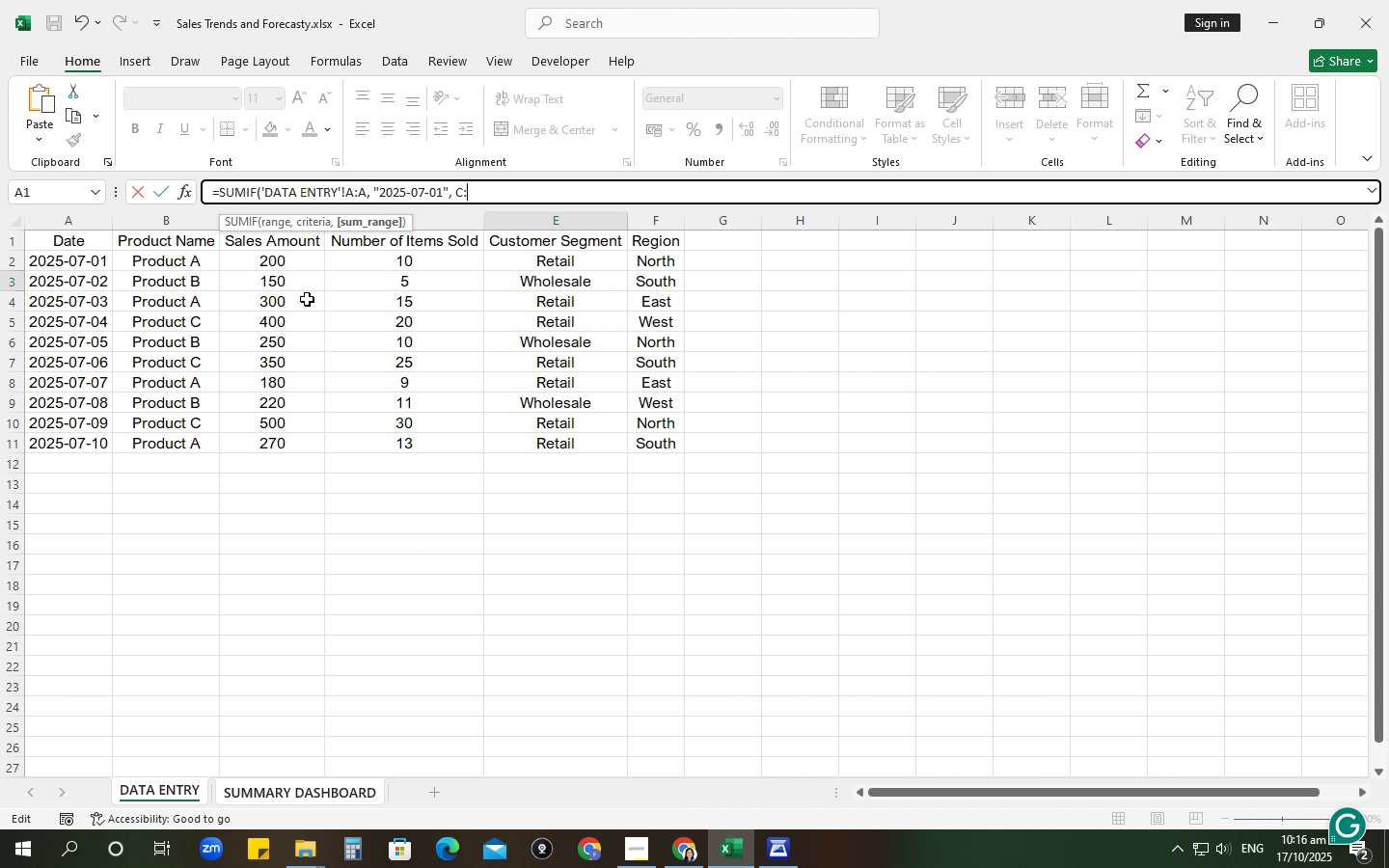 
key(Shift+Semicolon)
 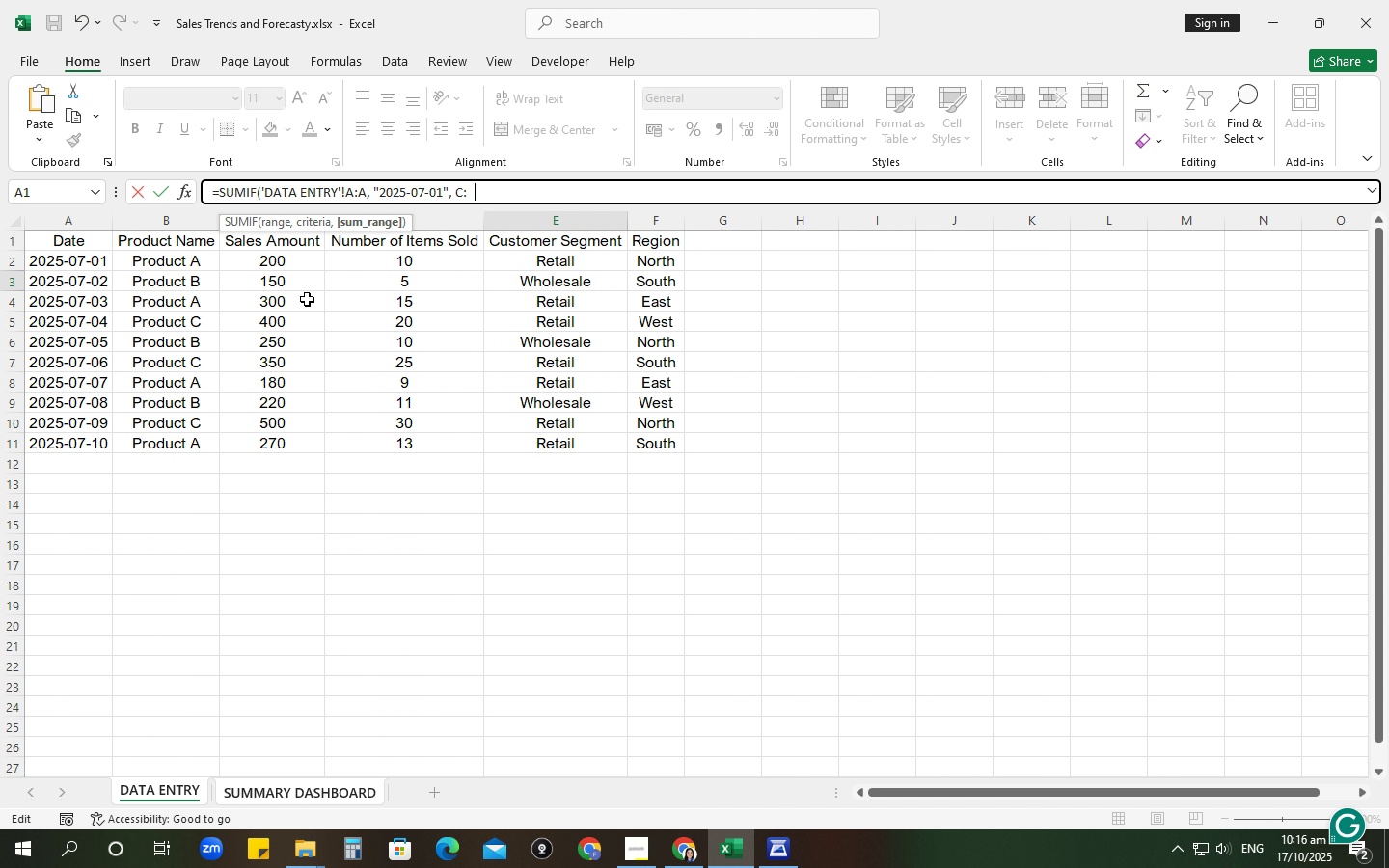 
key(C)
 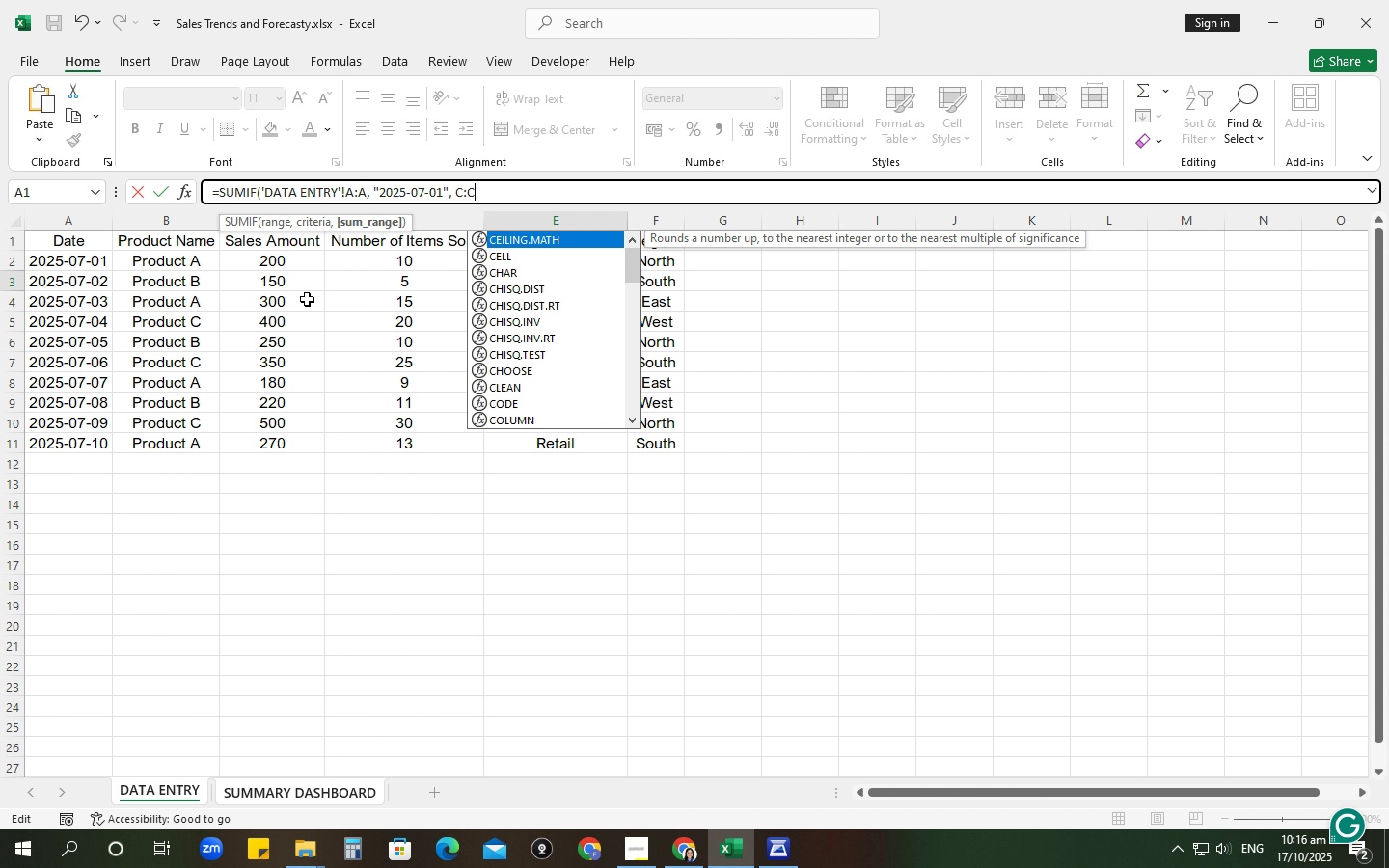 
key(Shift+ShiftRight)
 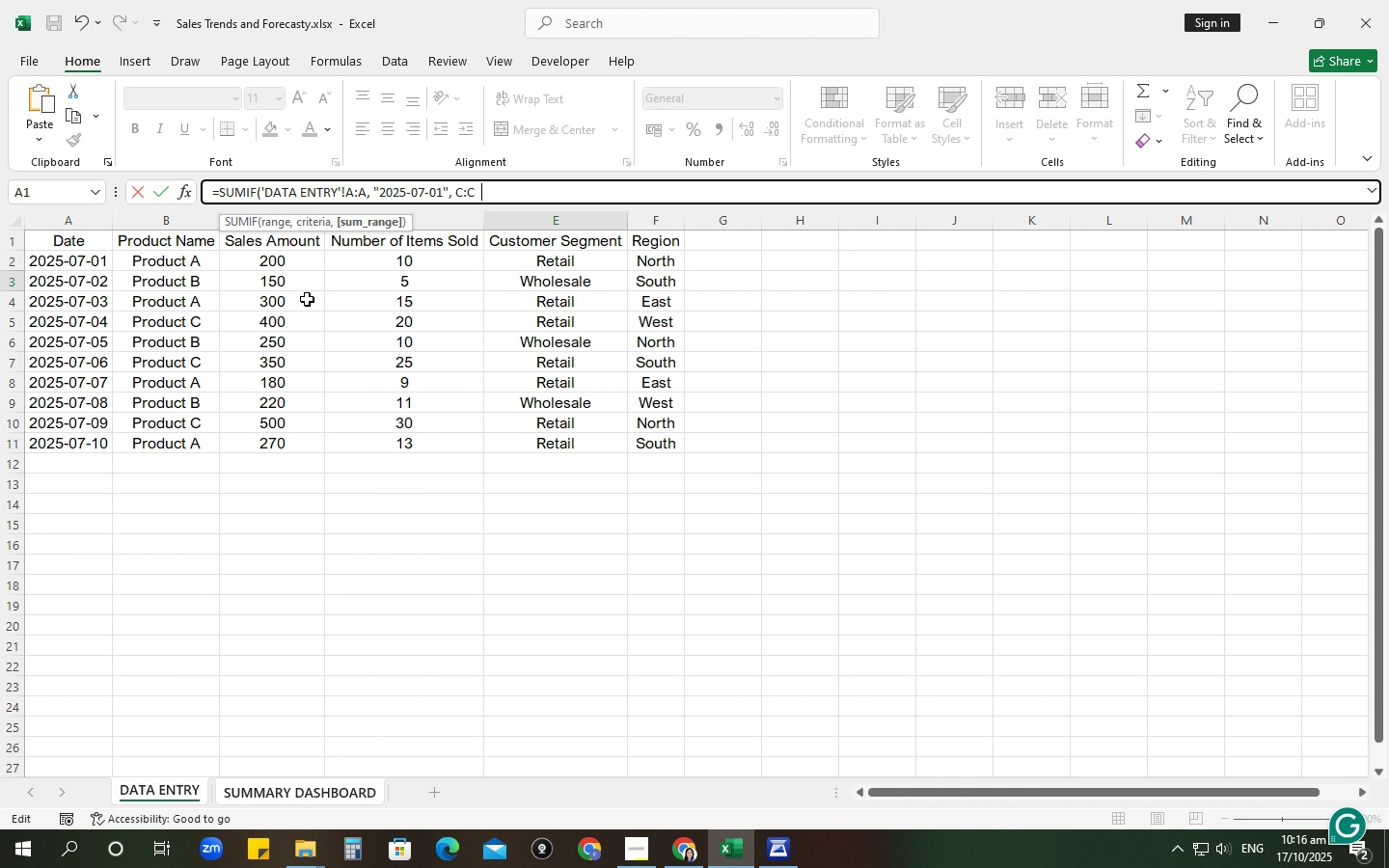 
key(Shift+Minus)
 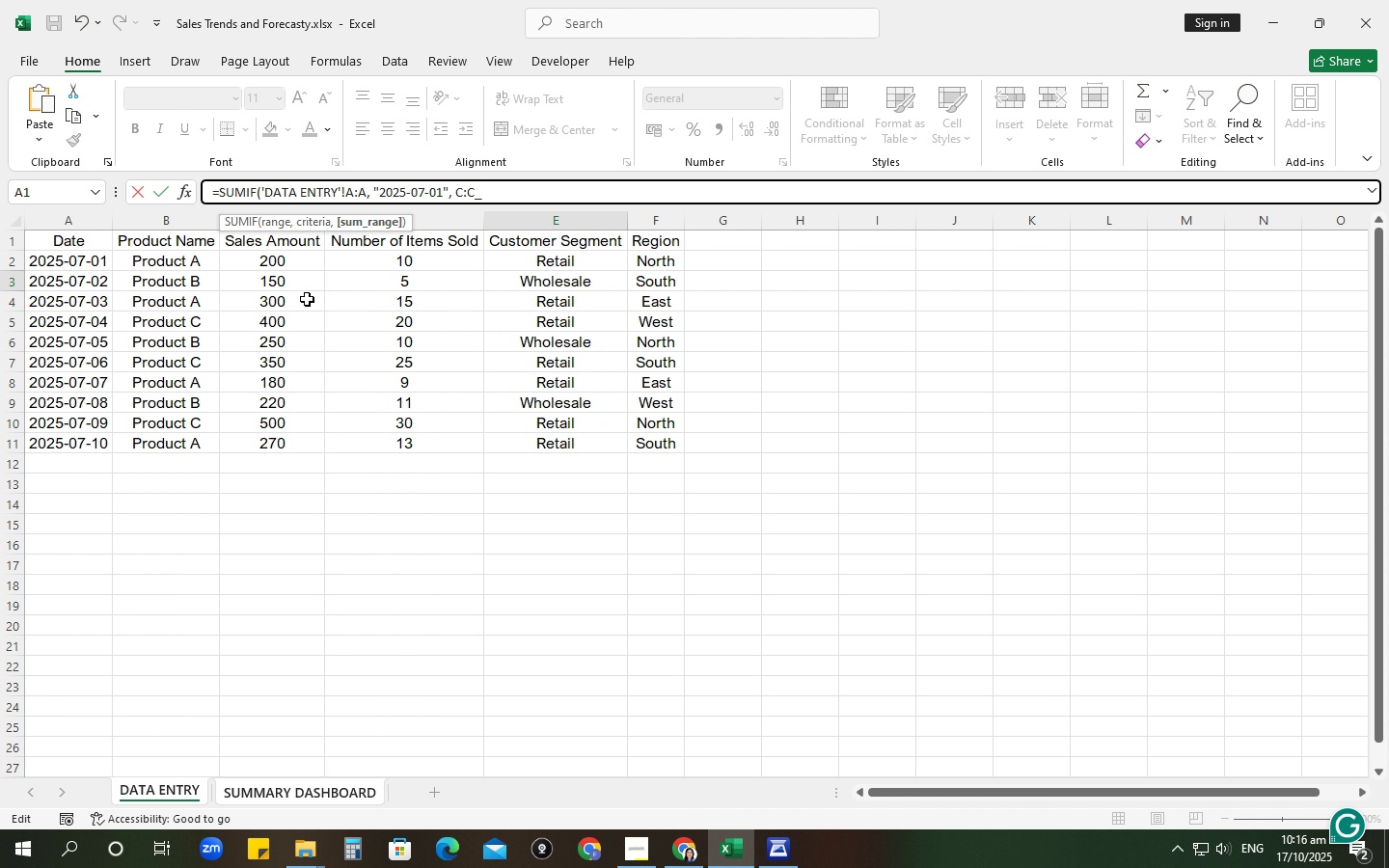 
key(Backspace)
 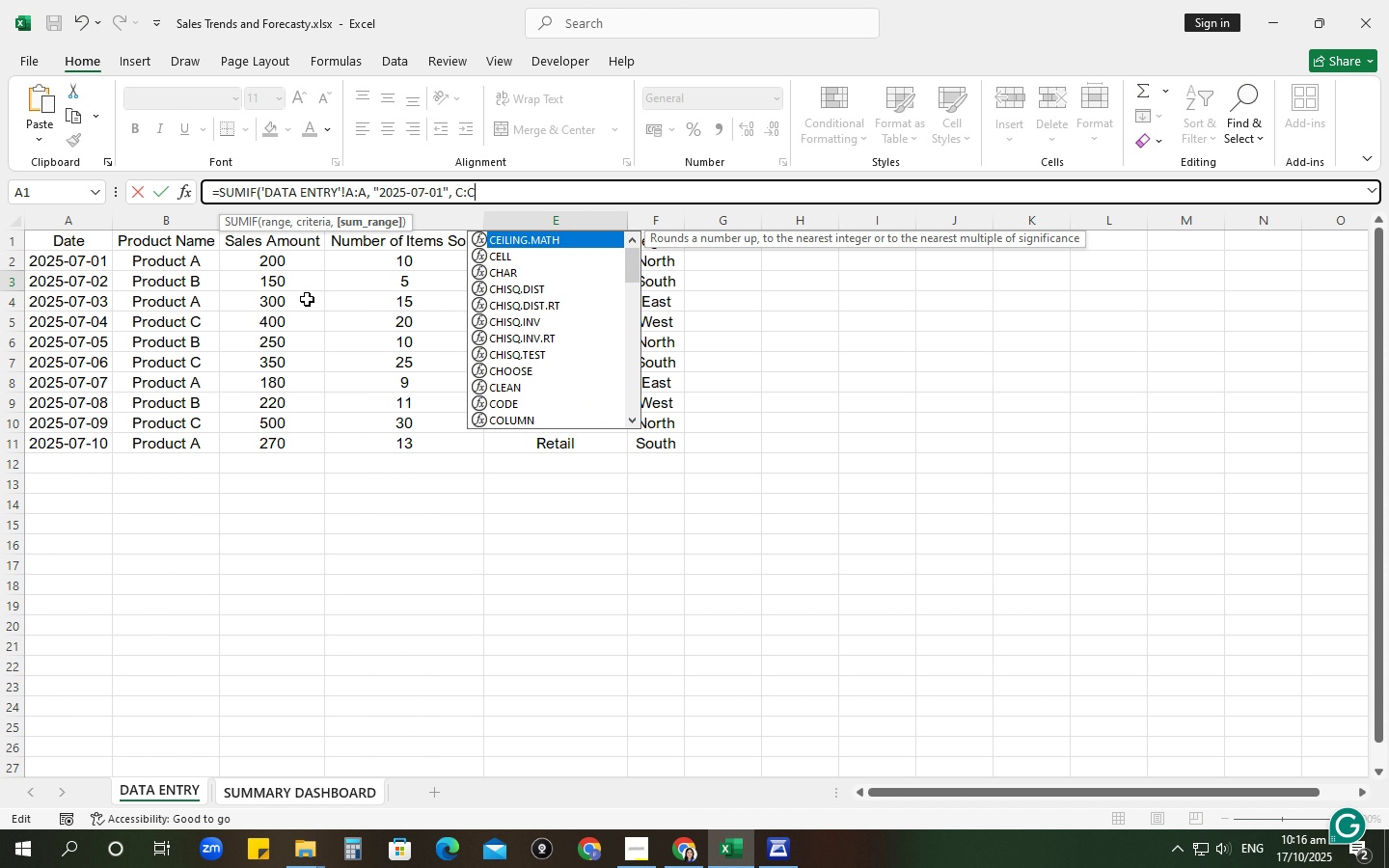 
key(Shift+ShiftRight)
 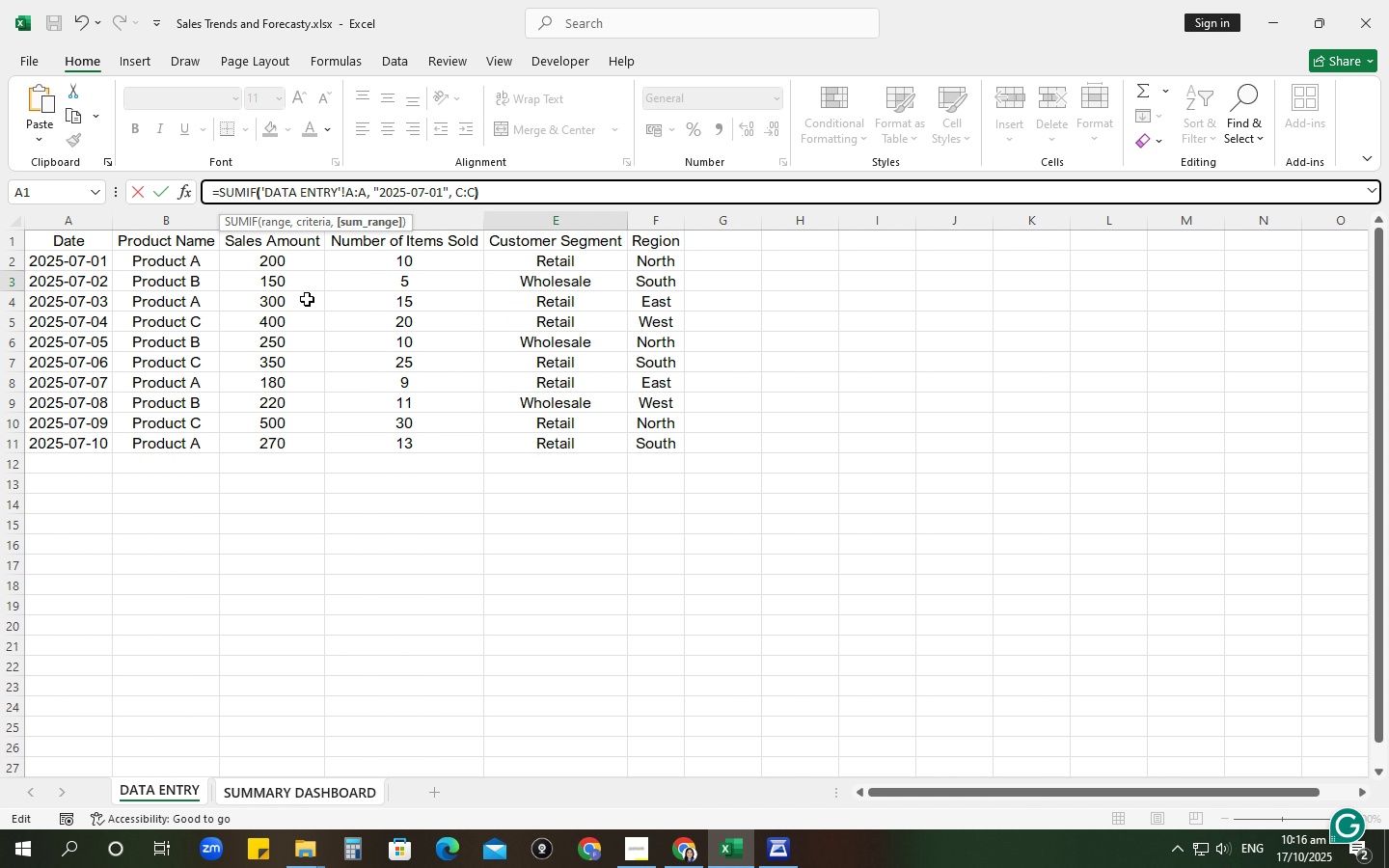 
key(Shift+0)
 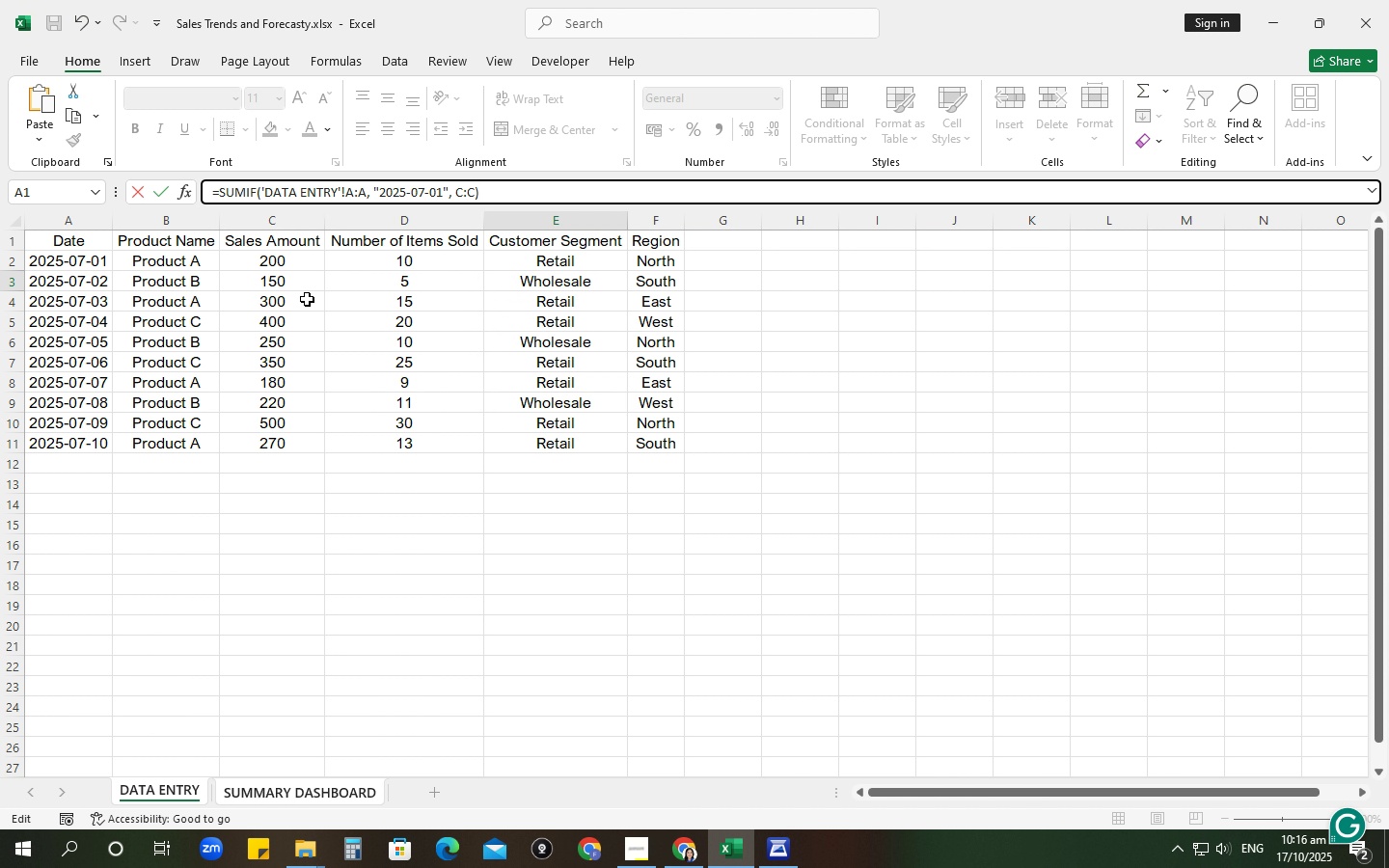 
key(Enter)
 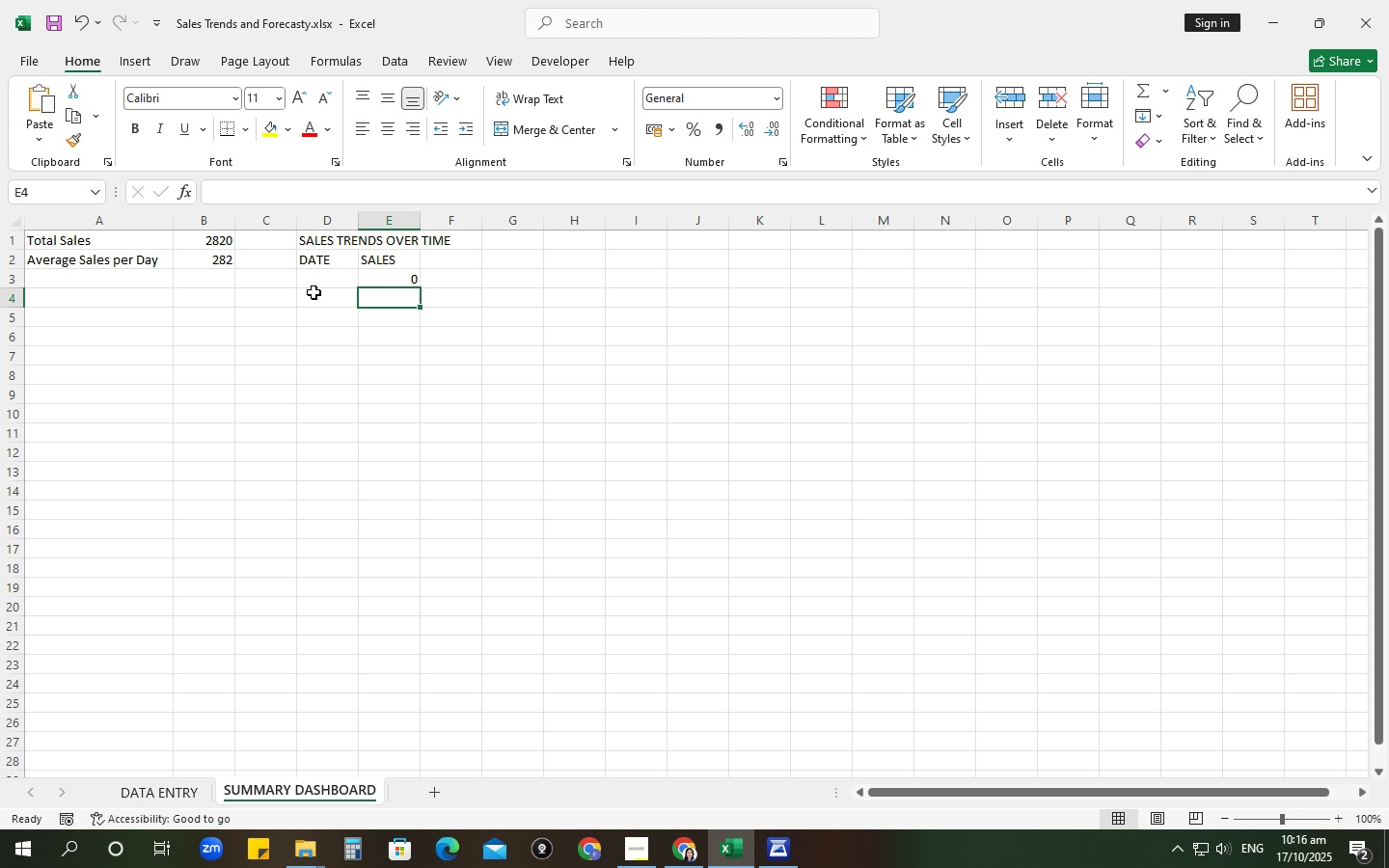 
wait(10.2)
 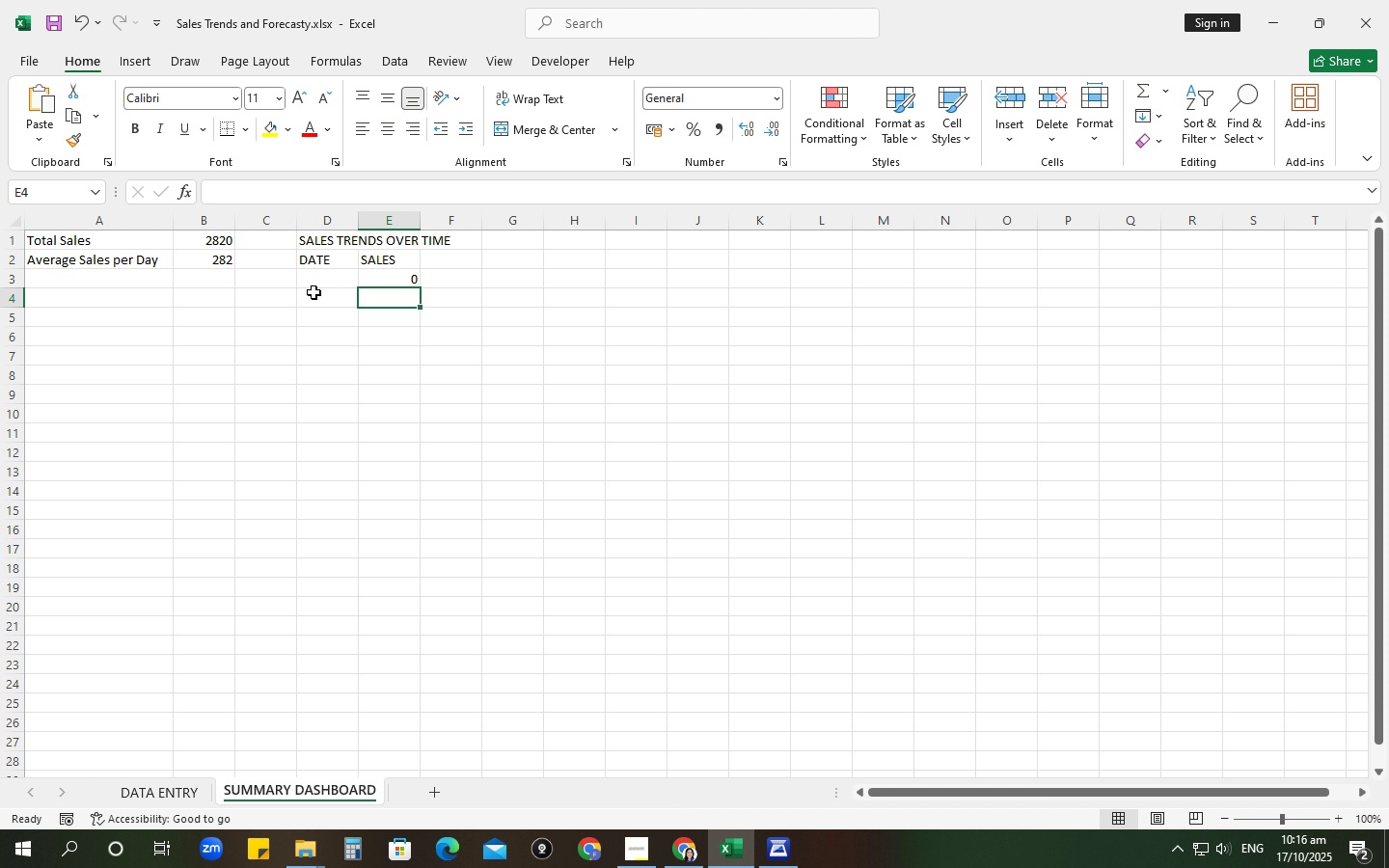 
mouse_move([403, 688])
 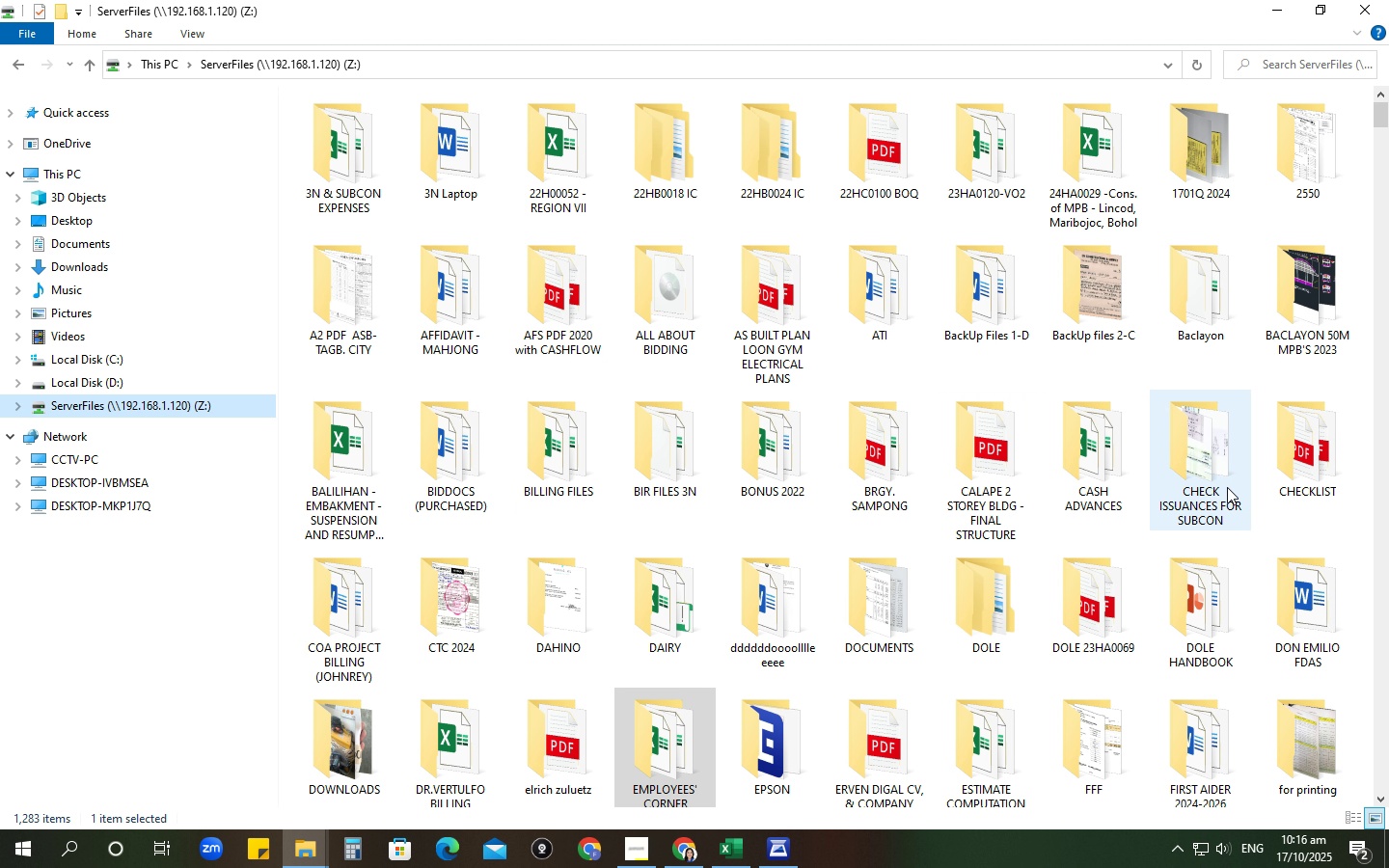 
double_click([1228, 486])
 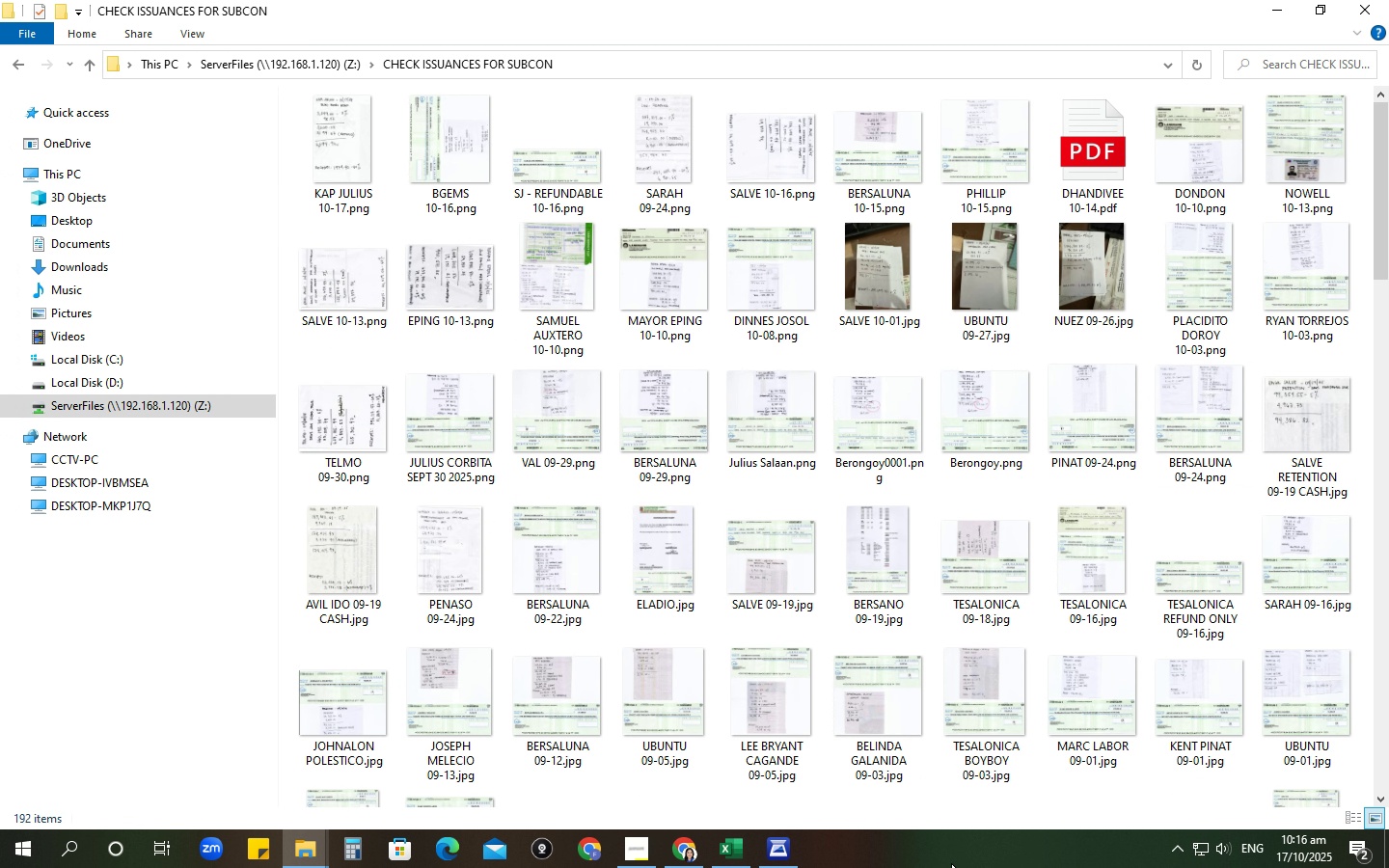 
left_click([776, 867])
 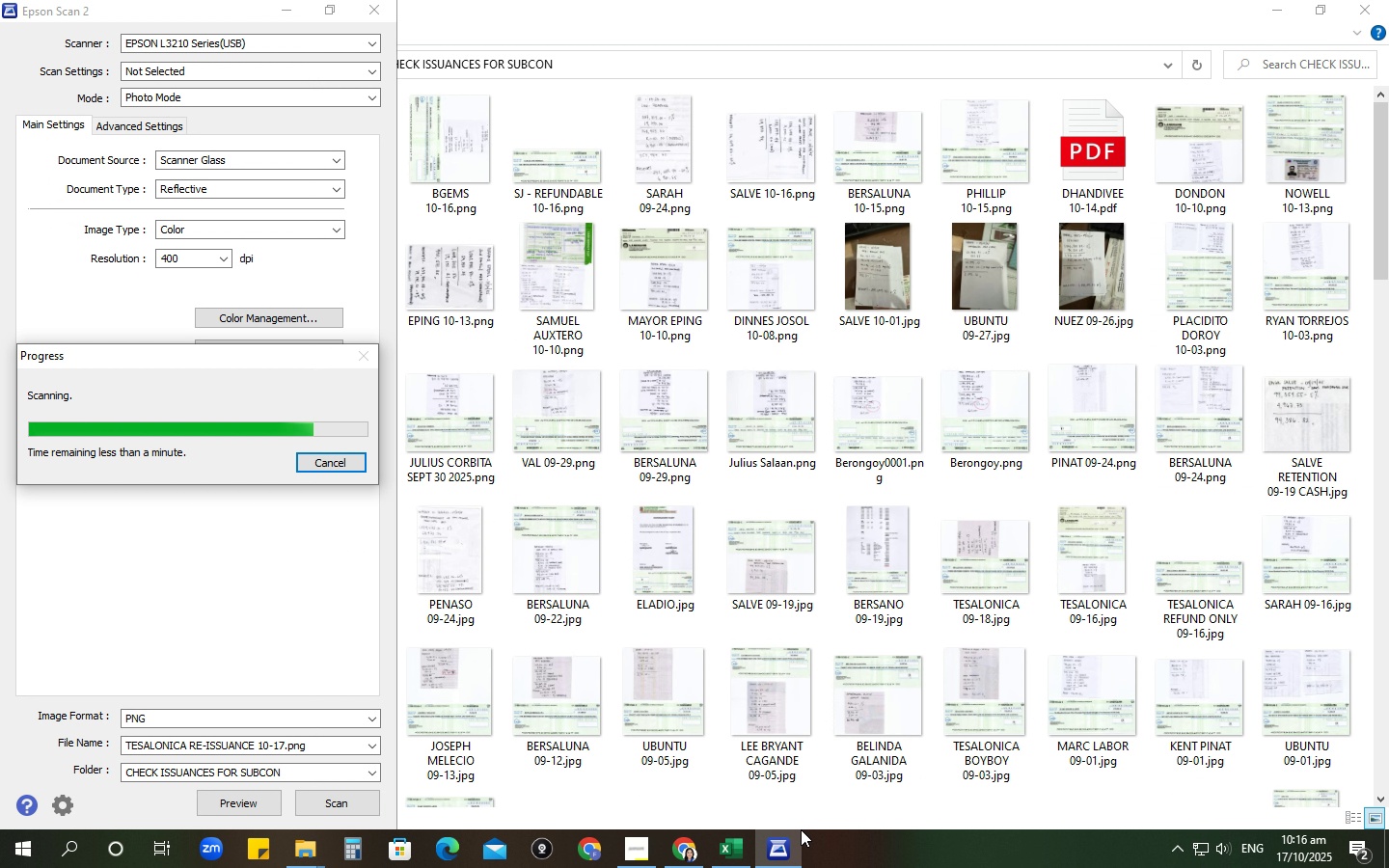 
left_click([709, 850])
 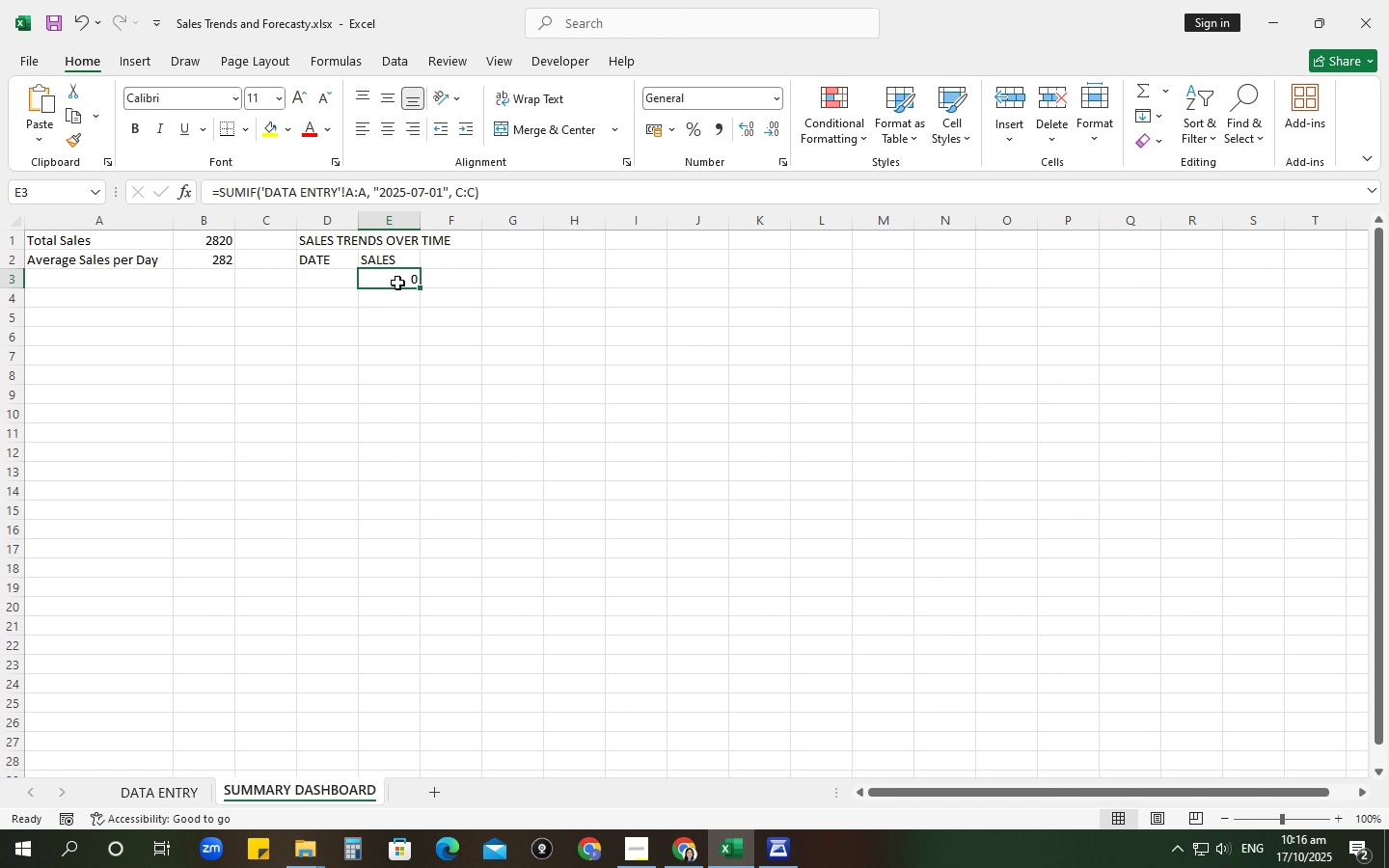 
mouse_move([516, 168])
 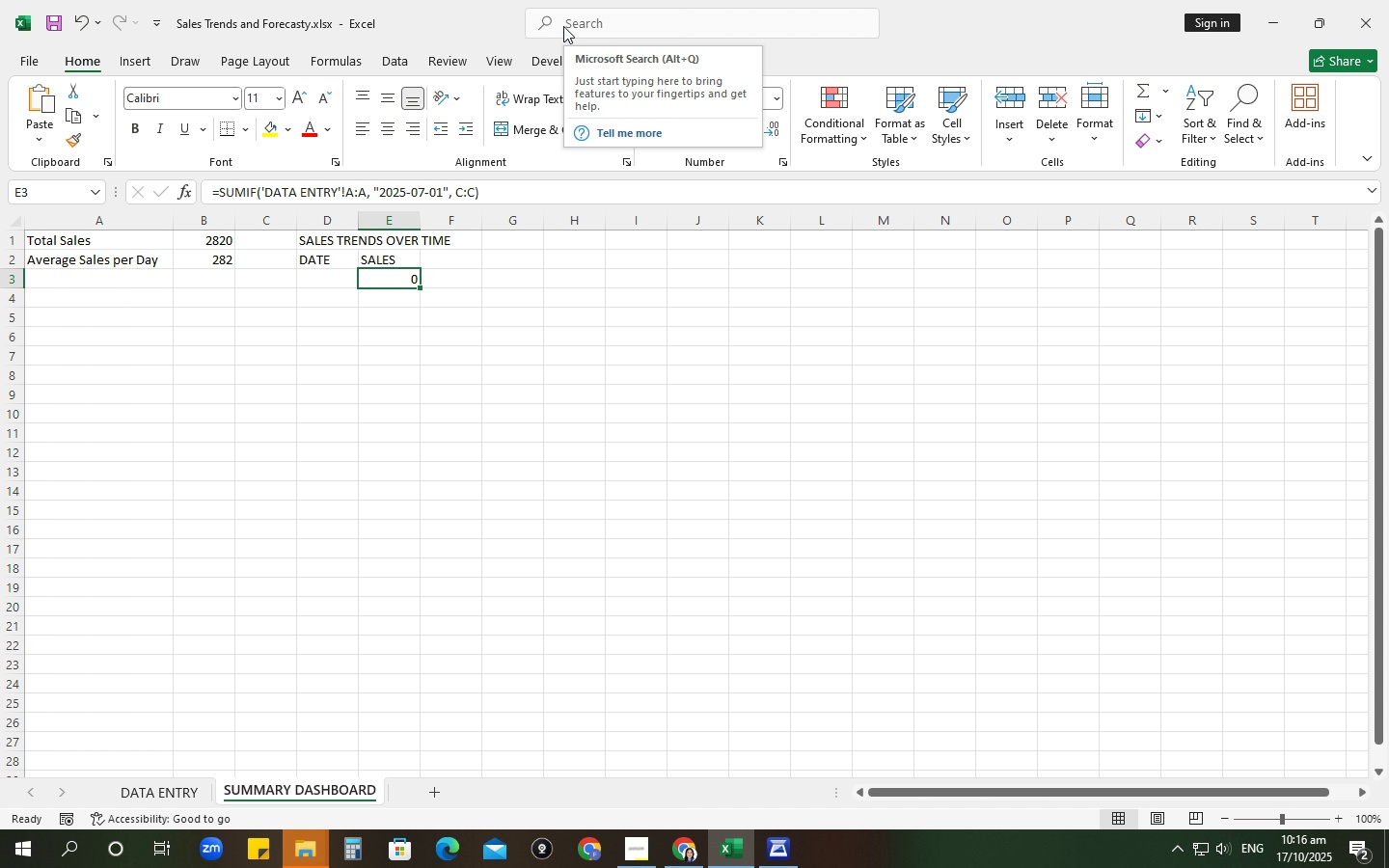 
wait(30.54)
 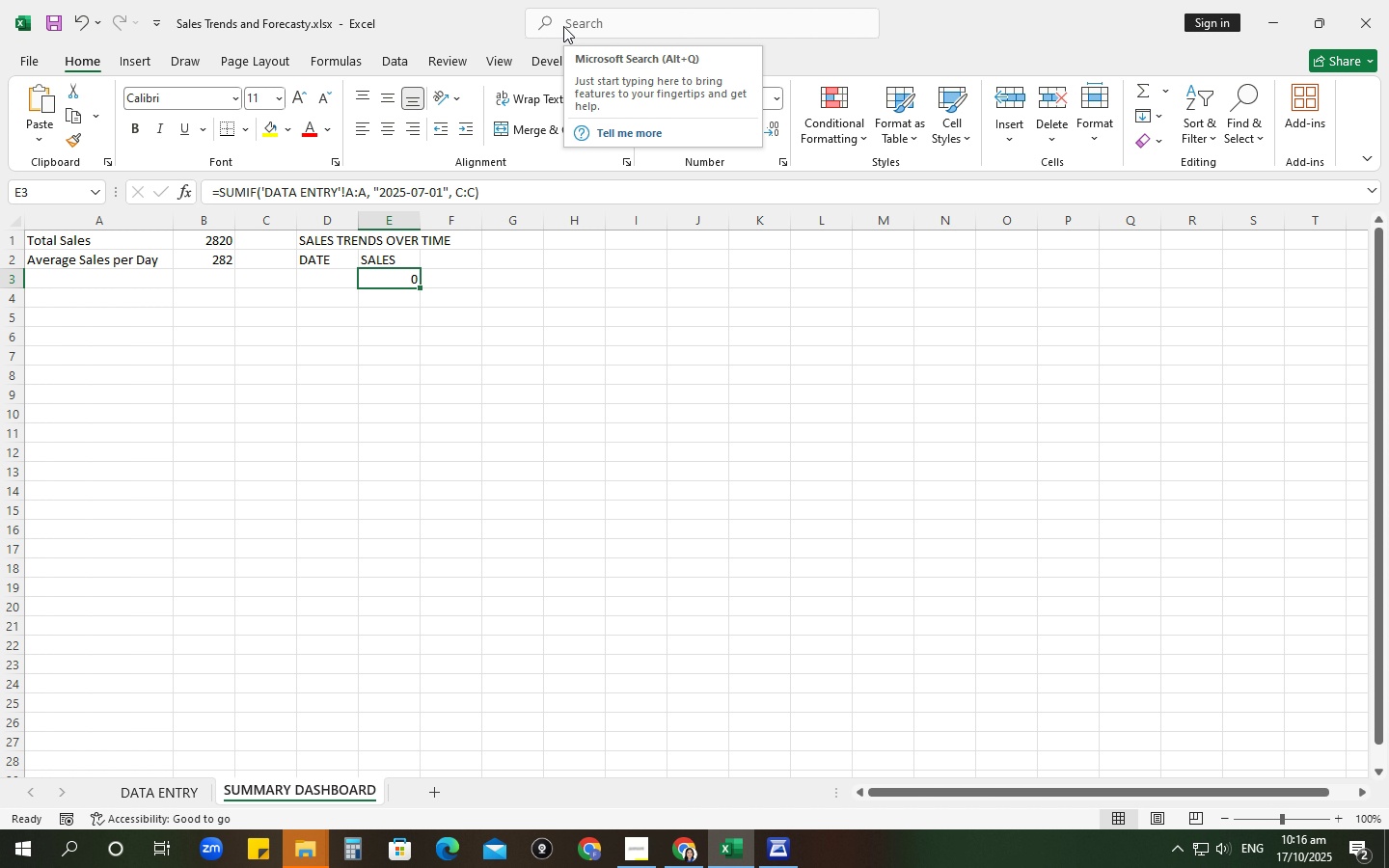 
left_click([455, 185])
 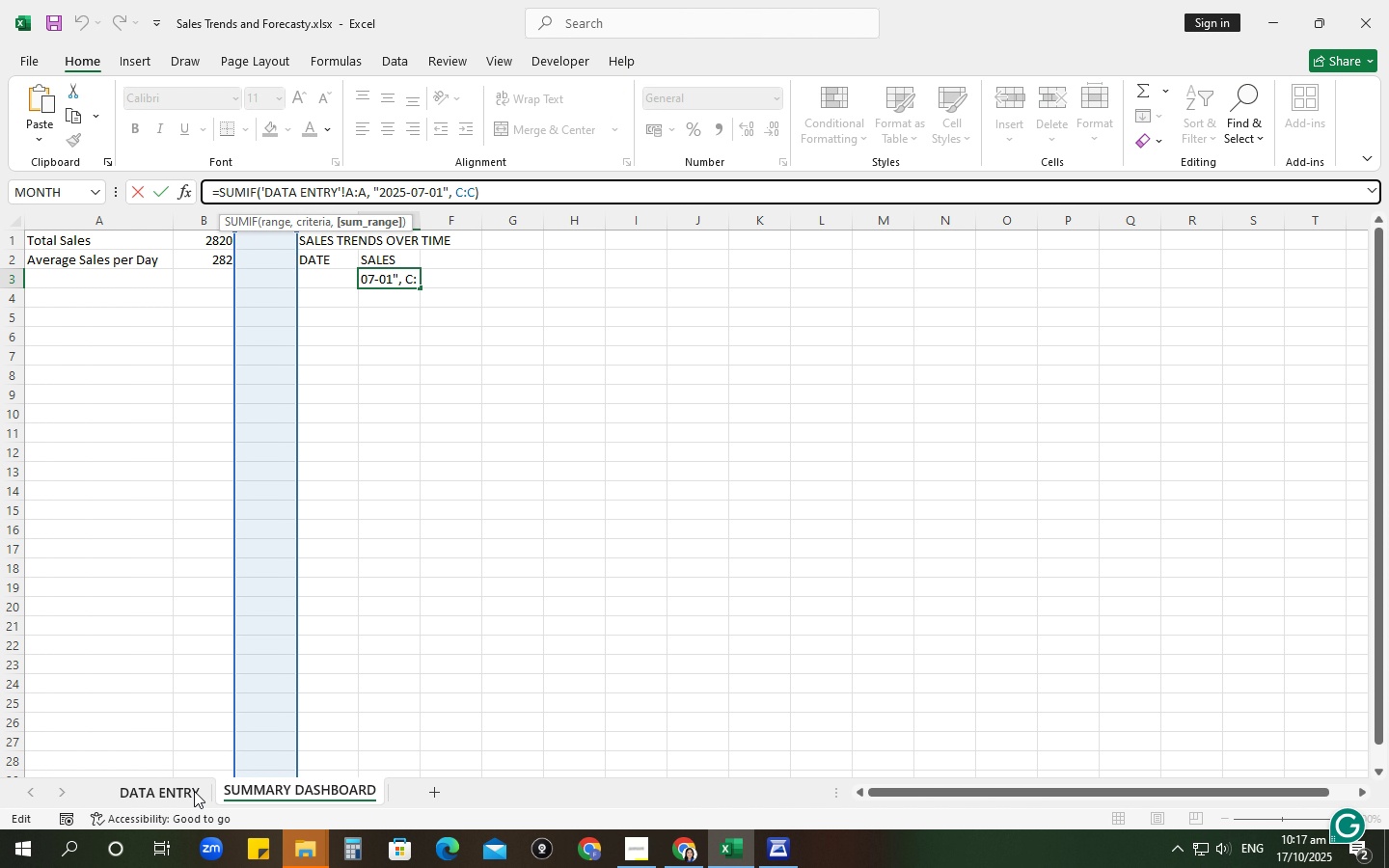 
left_click([191, 788])
 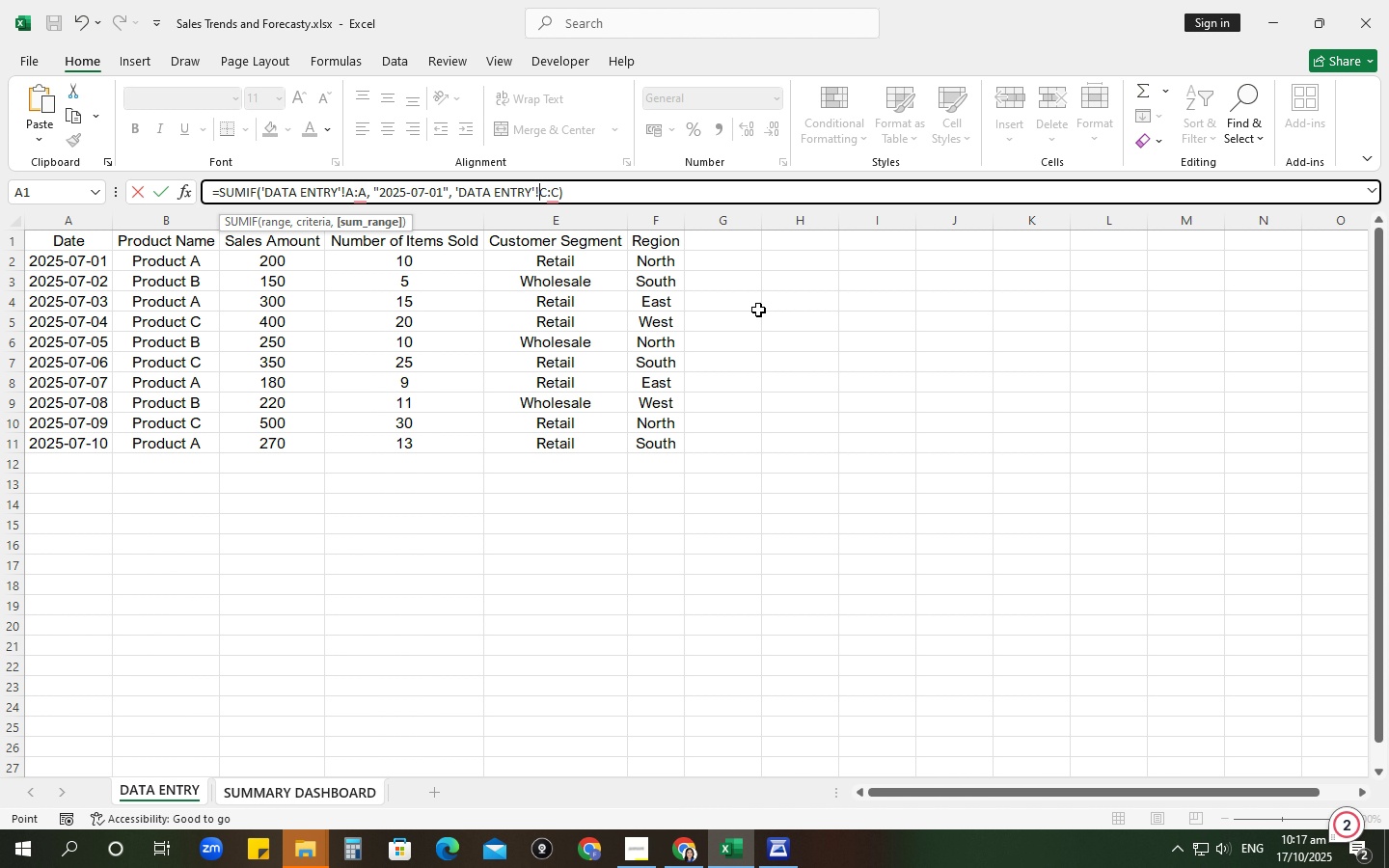 
wait(12.13)
 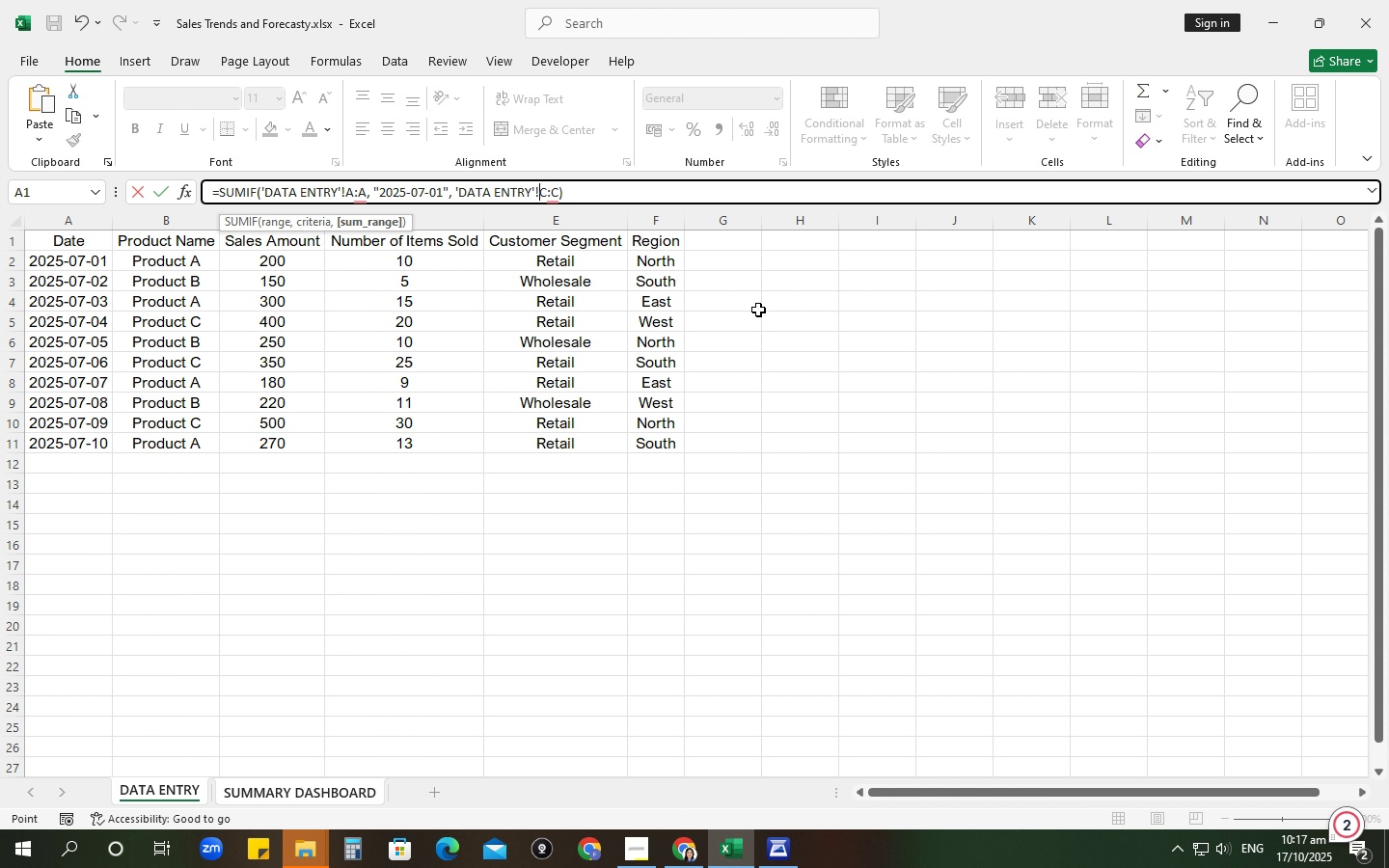 
key(Equal)
 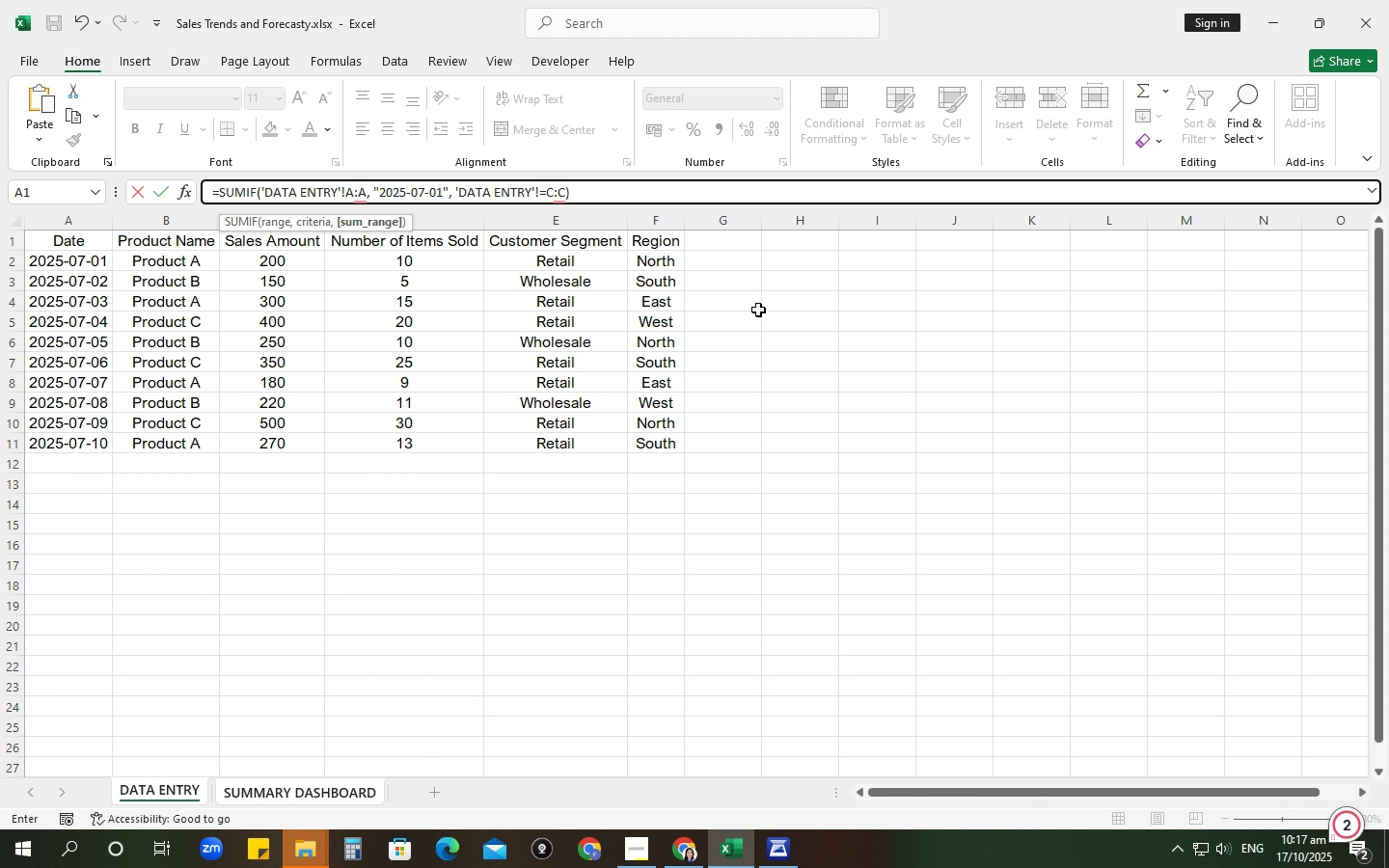 
key(Backspace)
 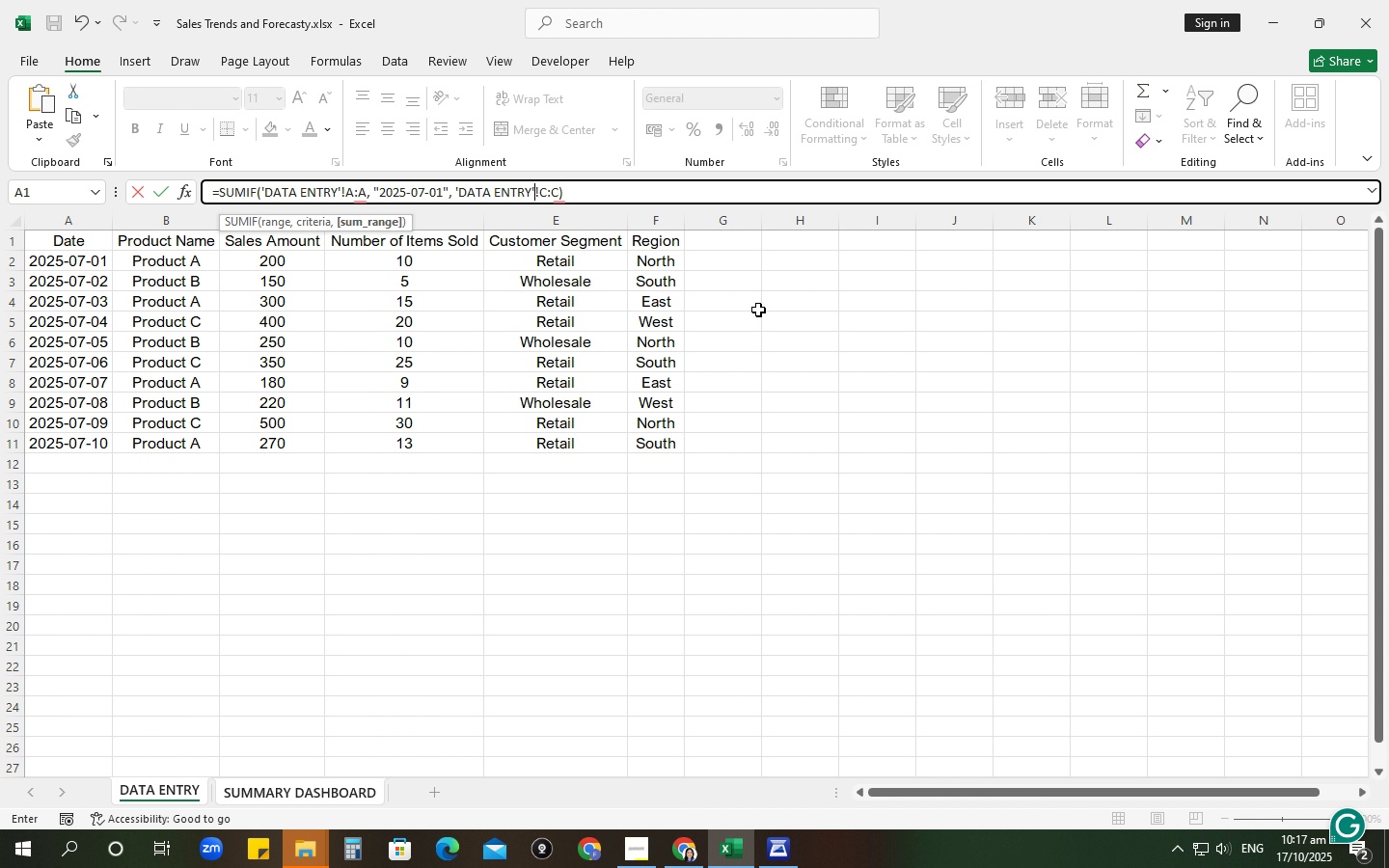 
key(Backspace)
 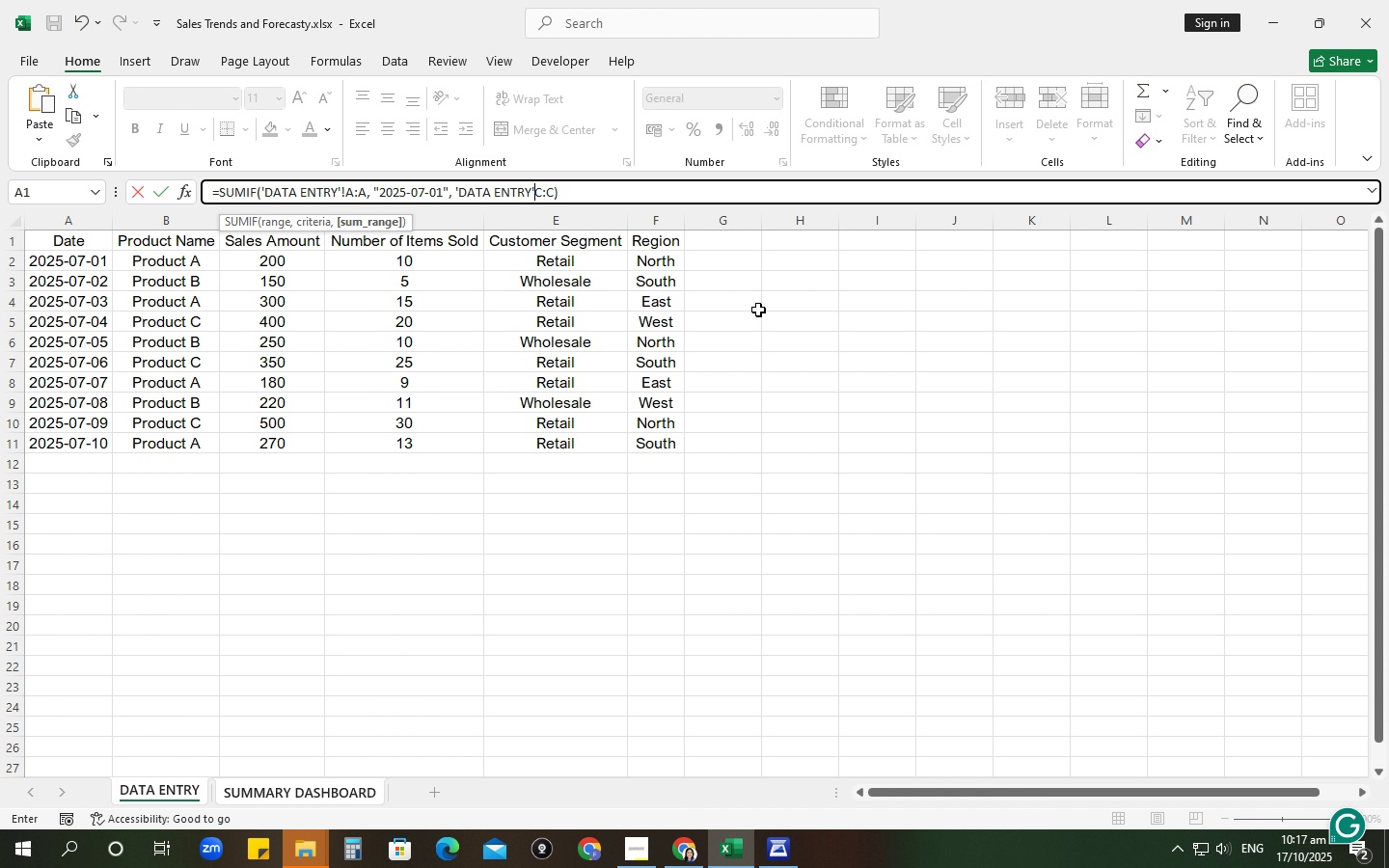 
key(Shift+1)
 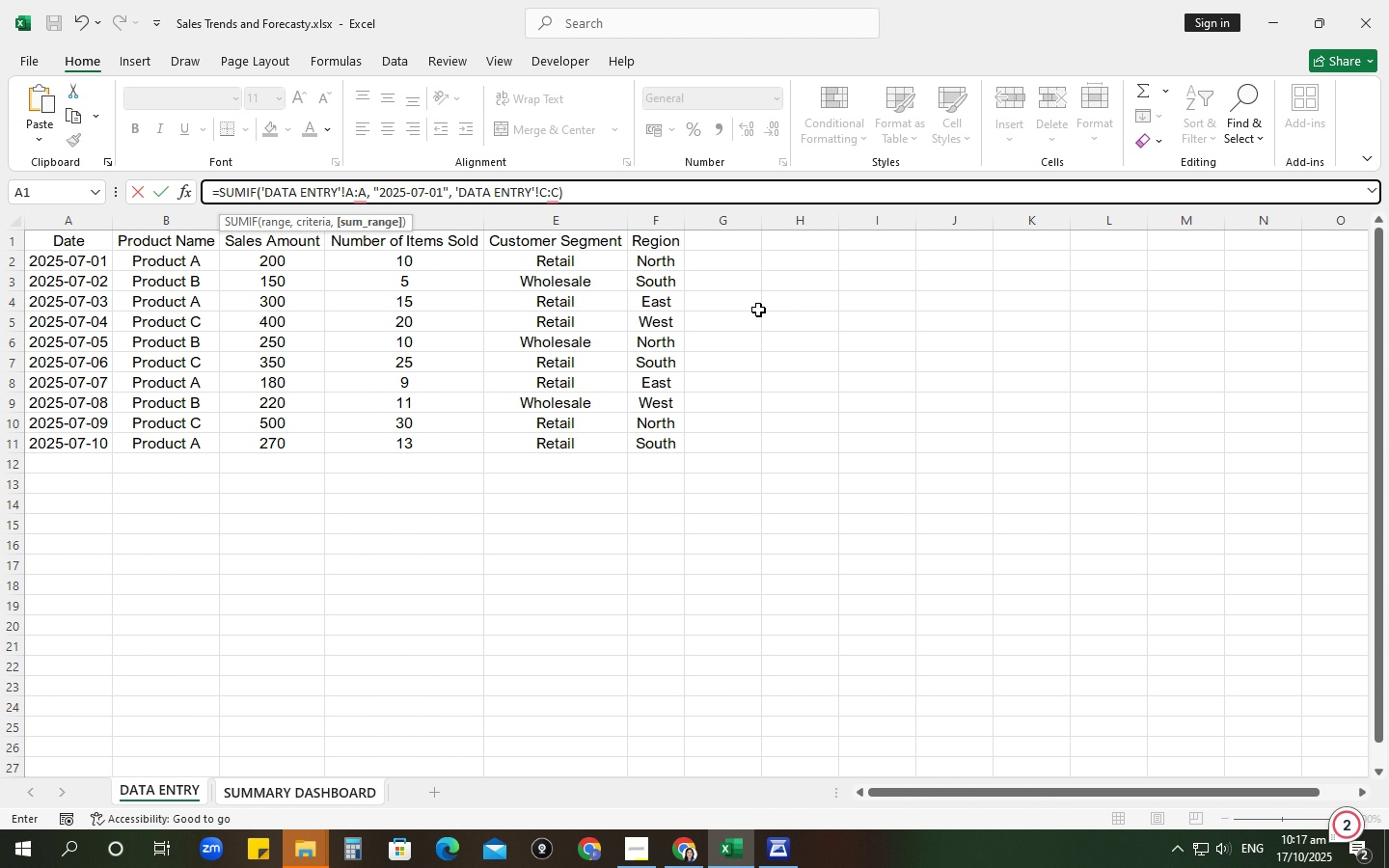 
key(Enter)
 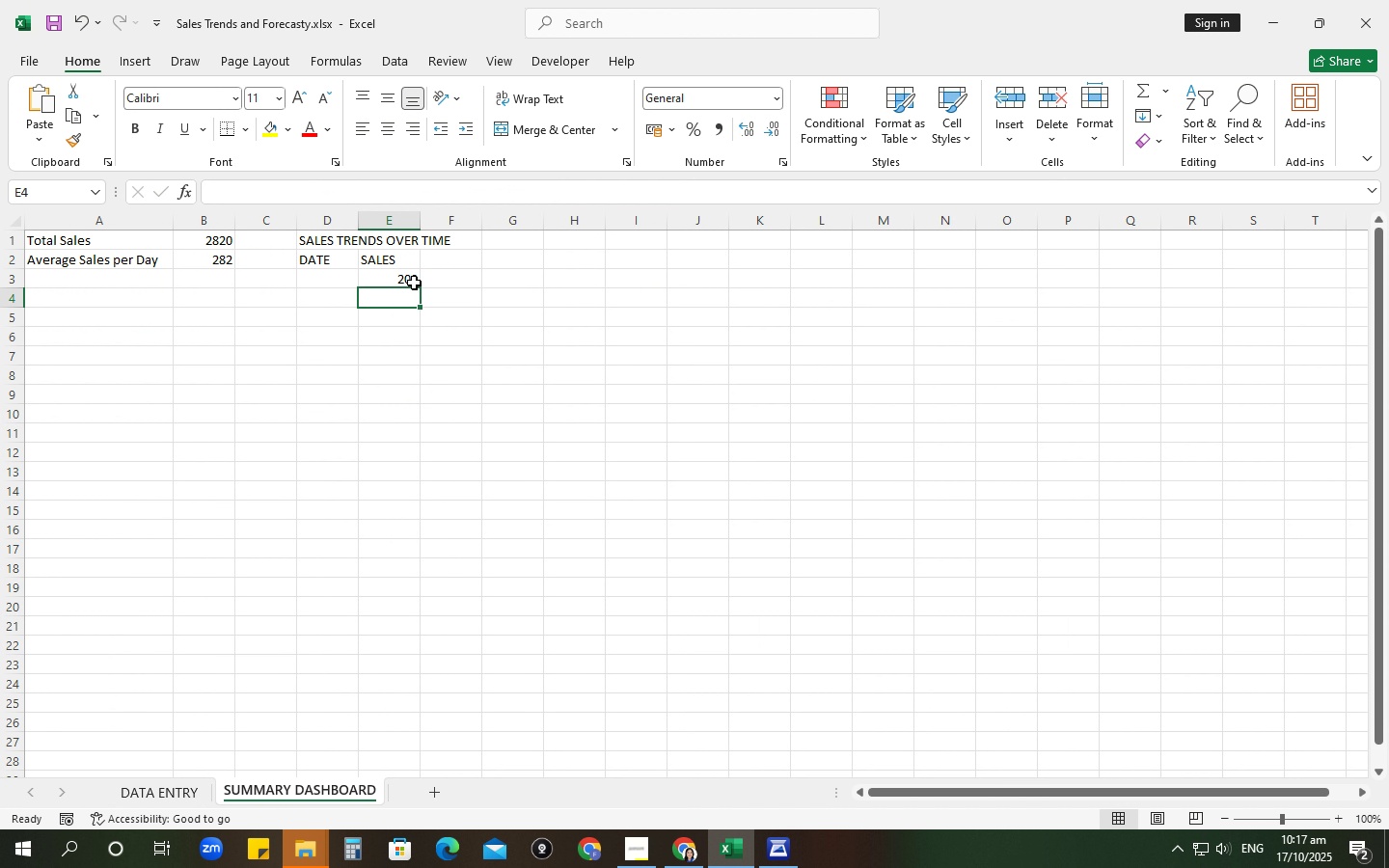 
left_click([409, 282])
 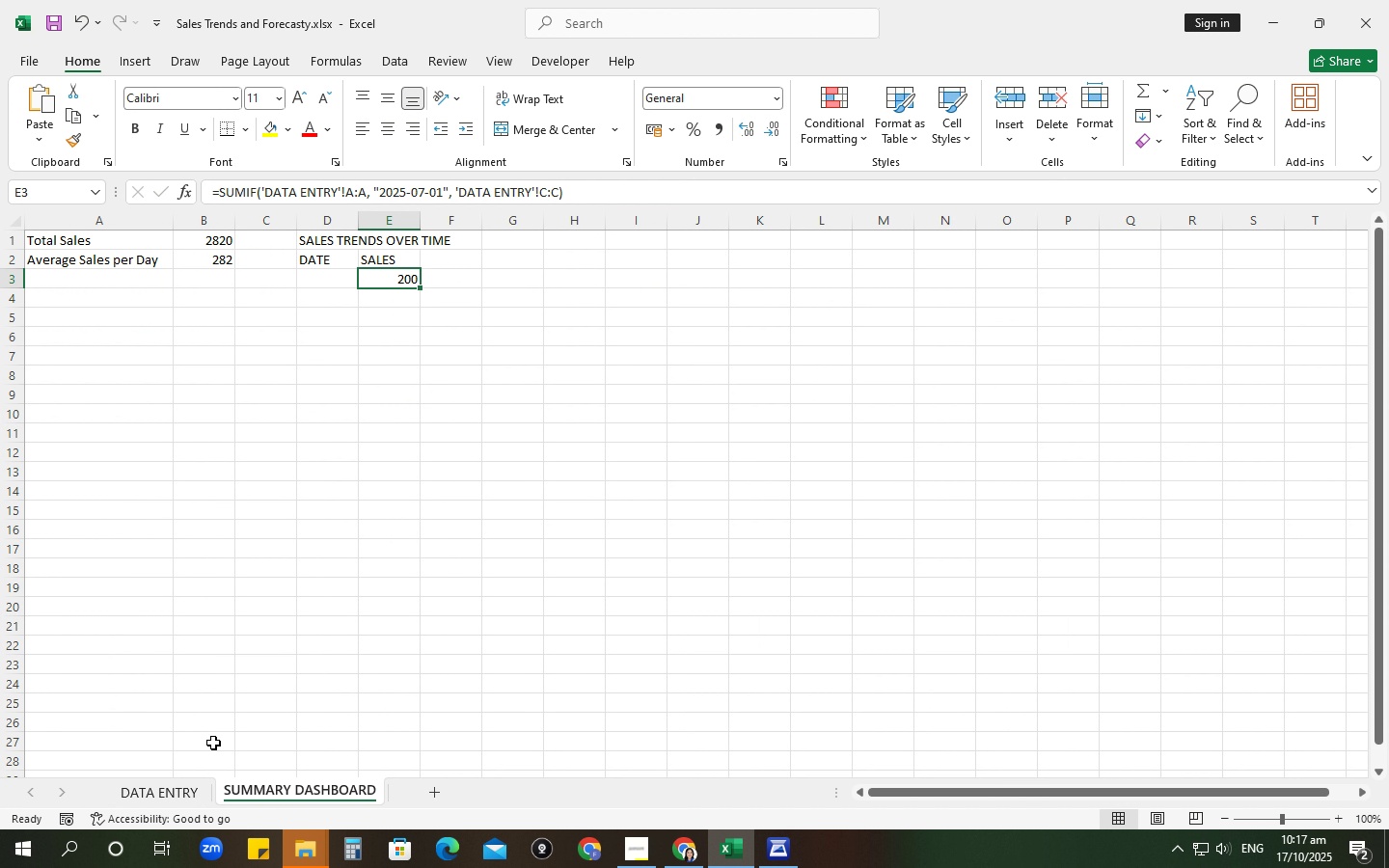 
left_click([177, 780])
 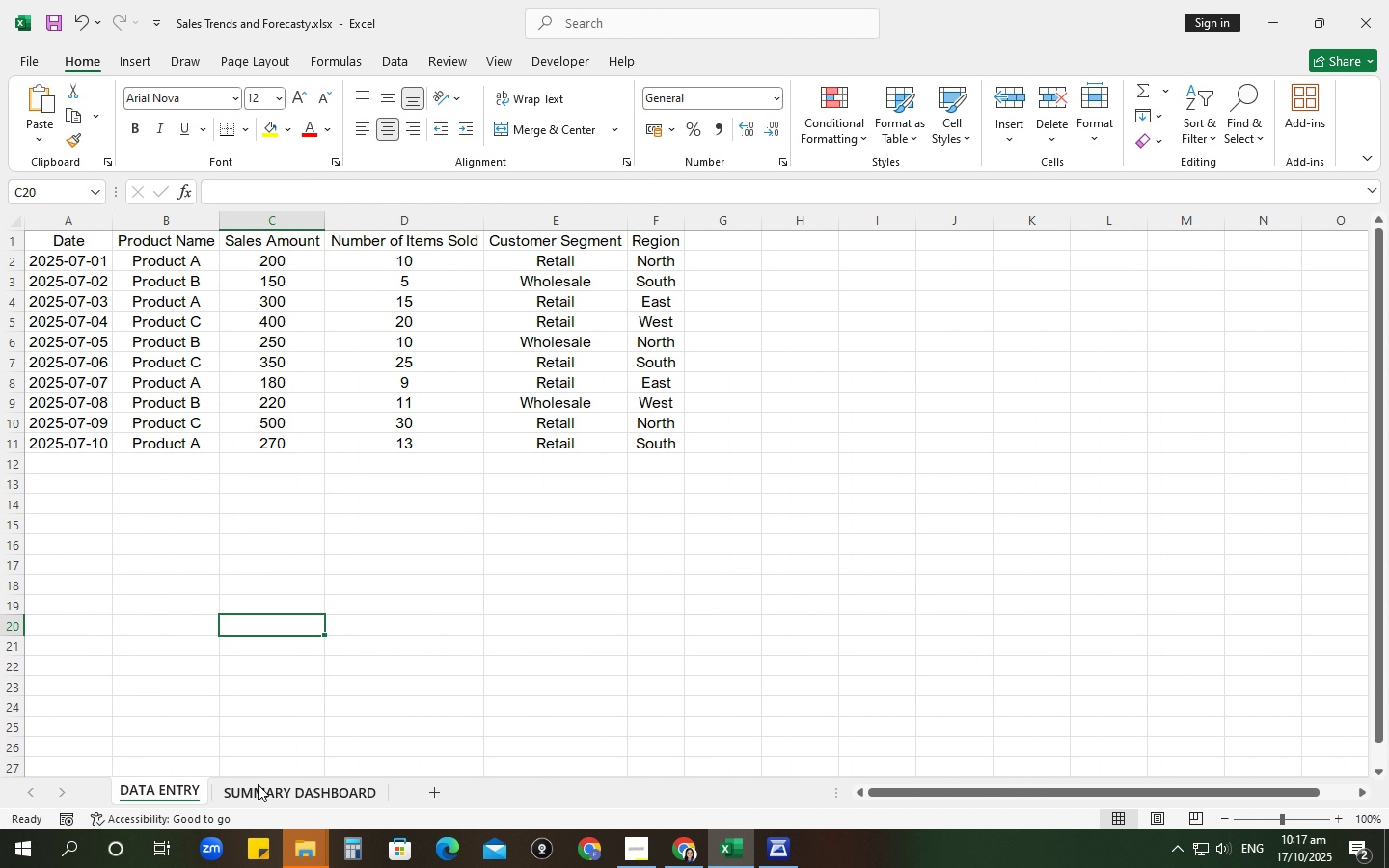 
left_click([258, 784])
 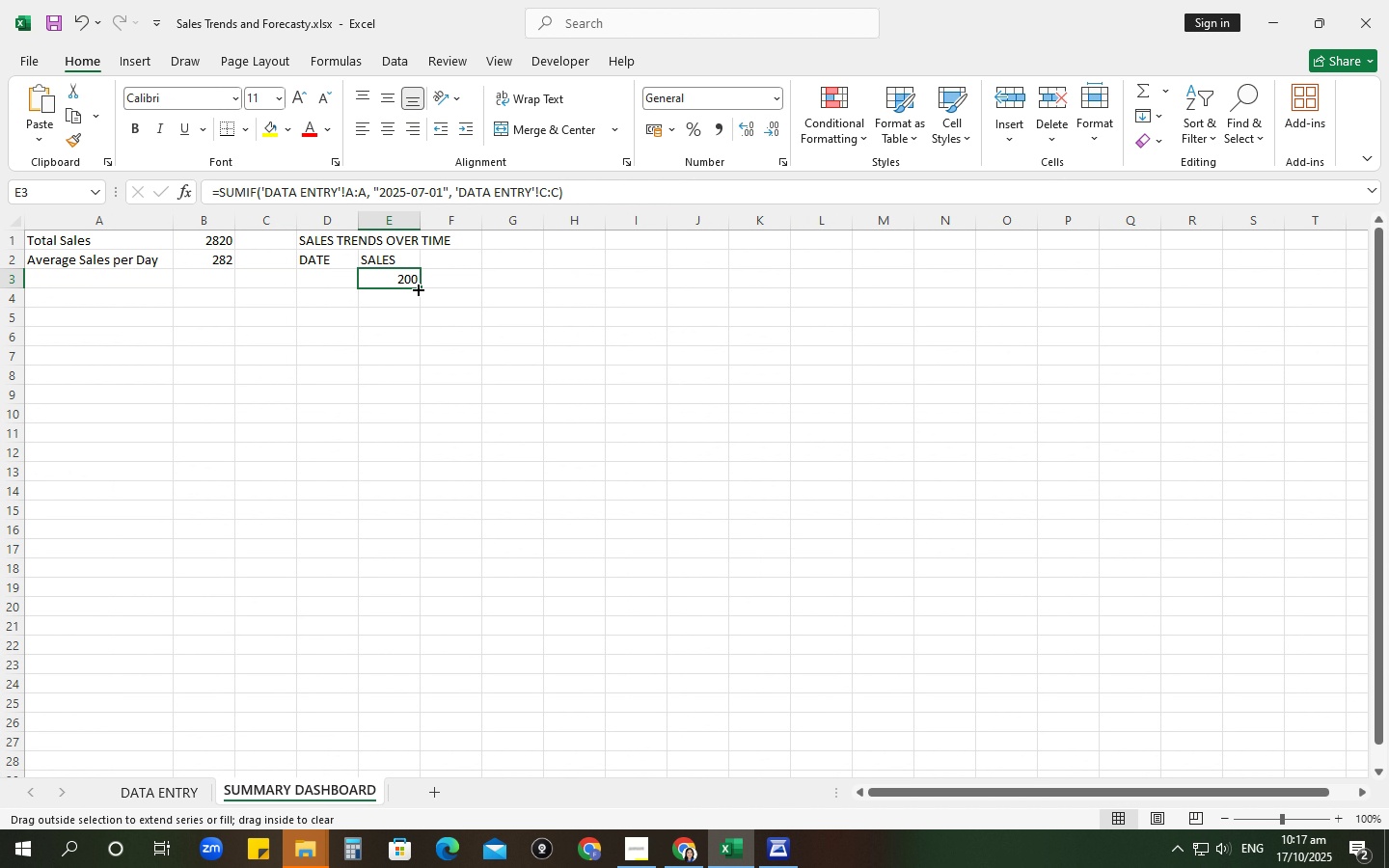 
mouse_move([427, 505])
 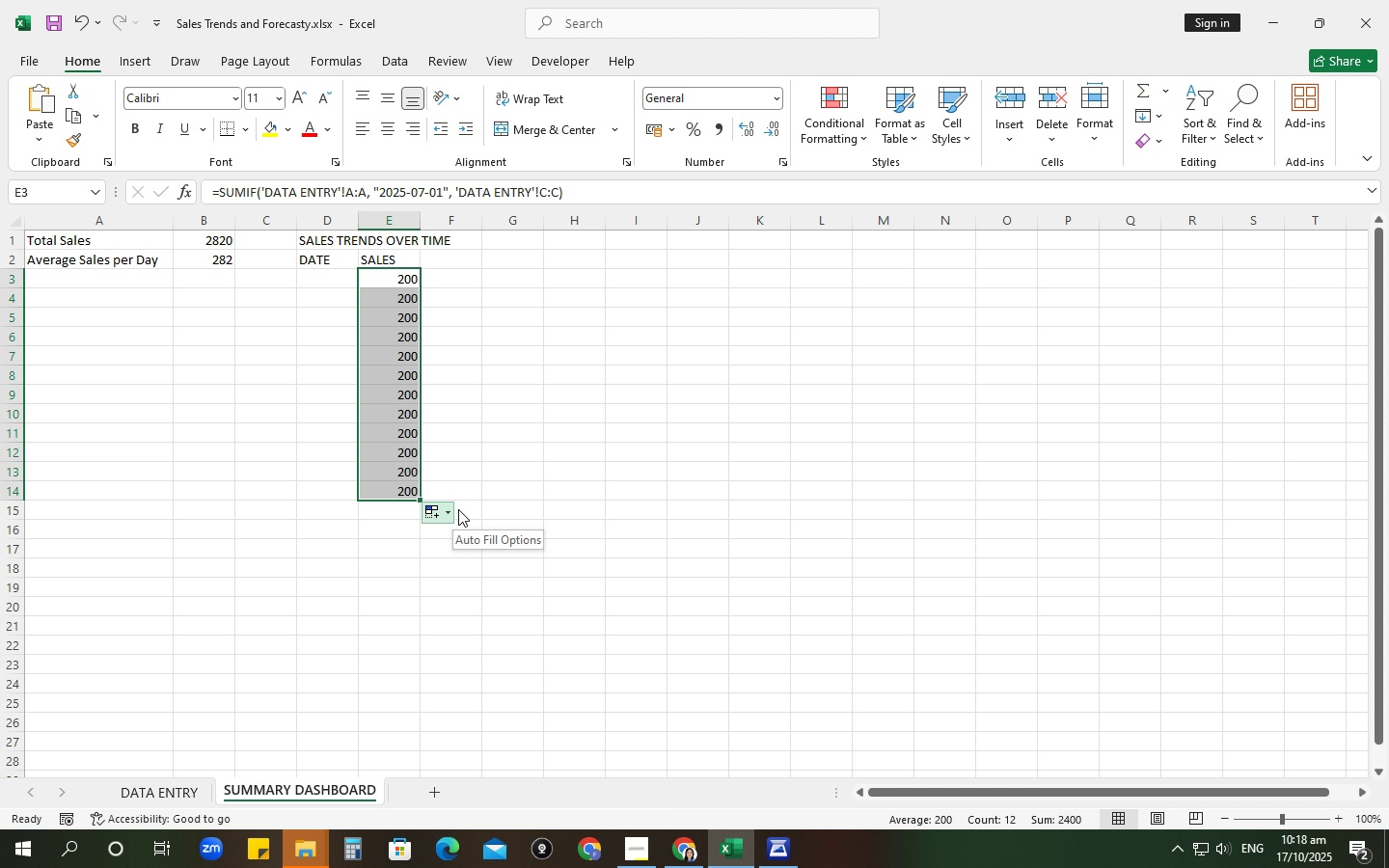 
wait(40.0)
 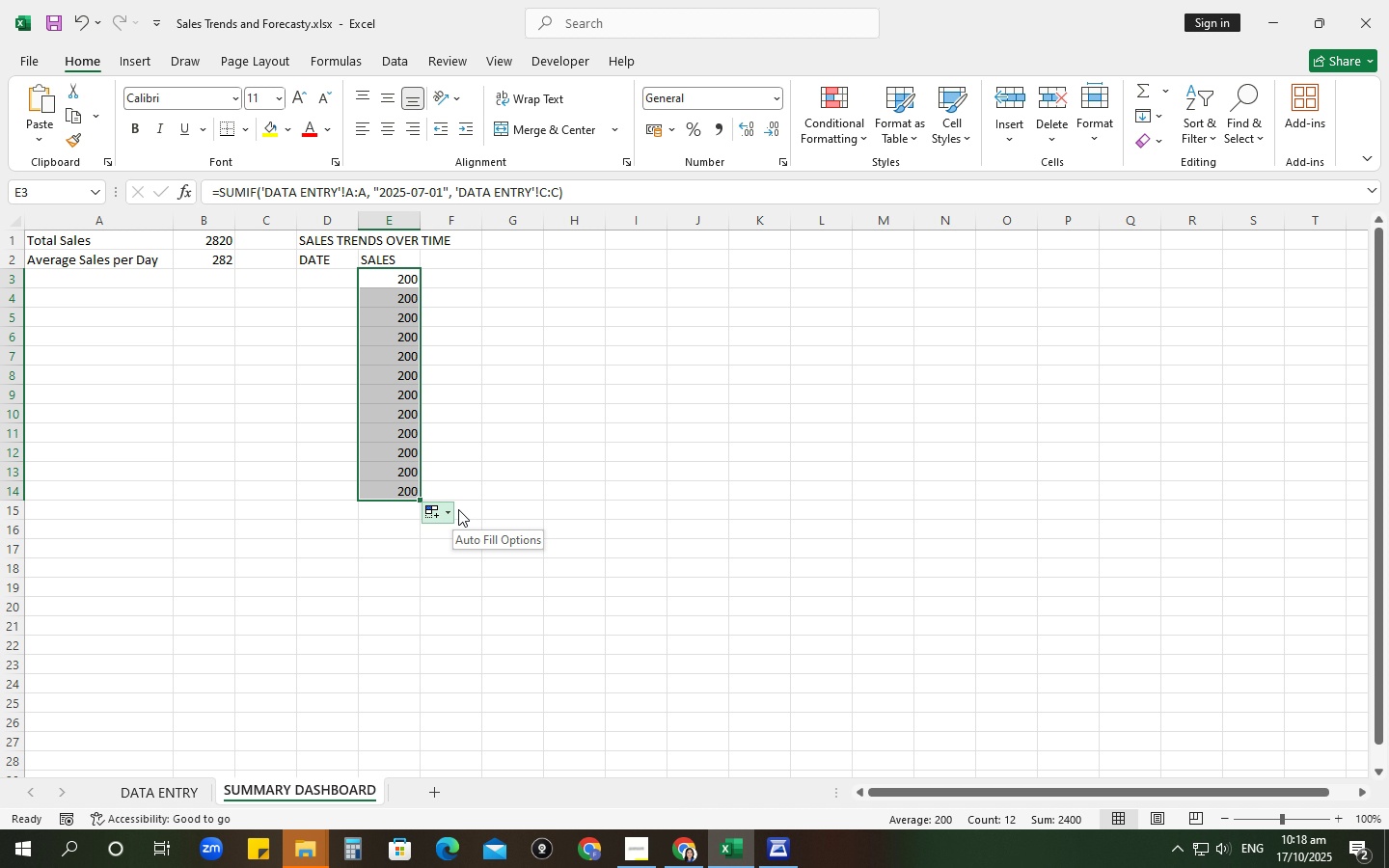 
left_click([294, 854])
 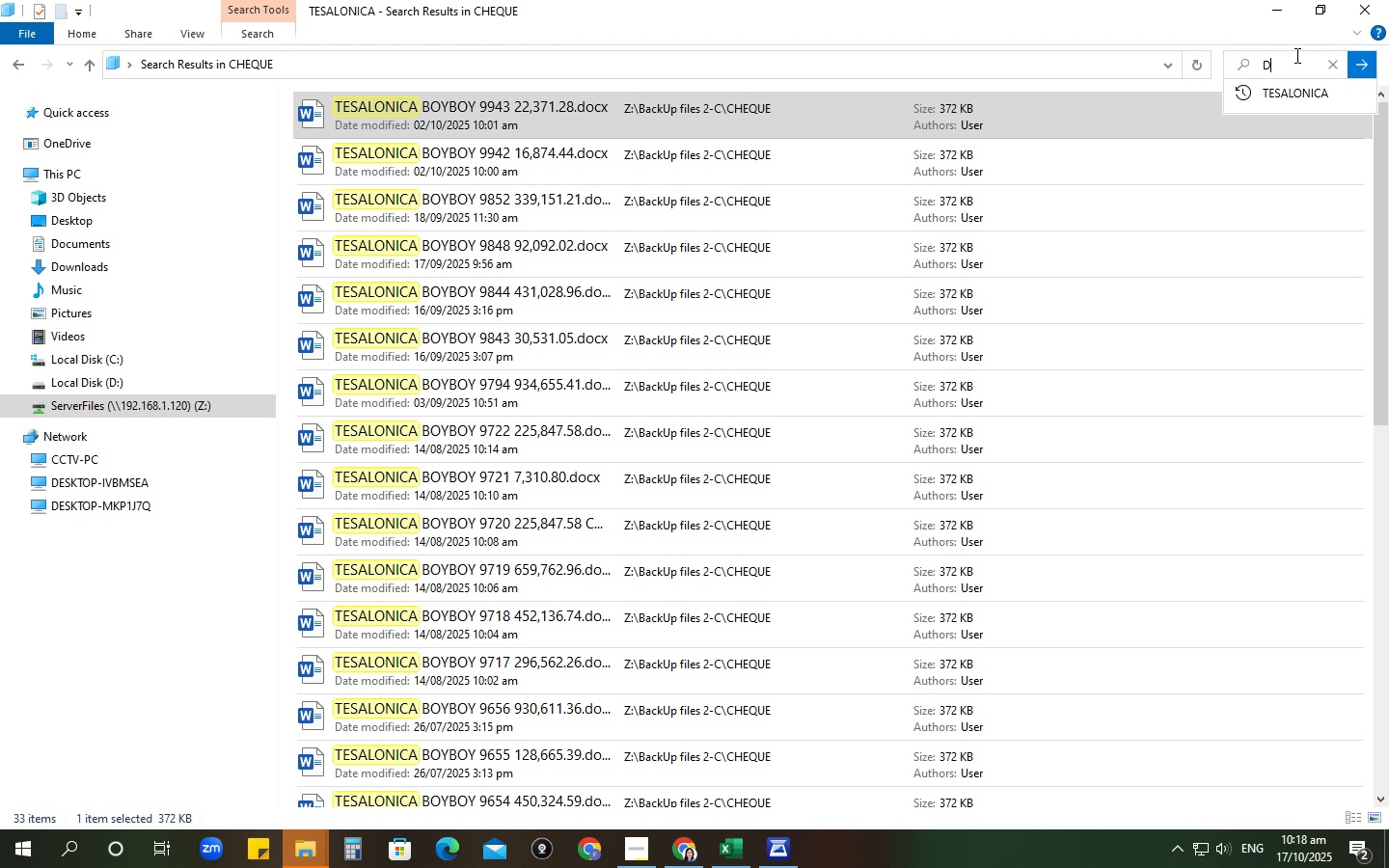 
wait(6.76)
 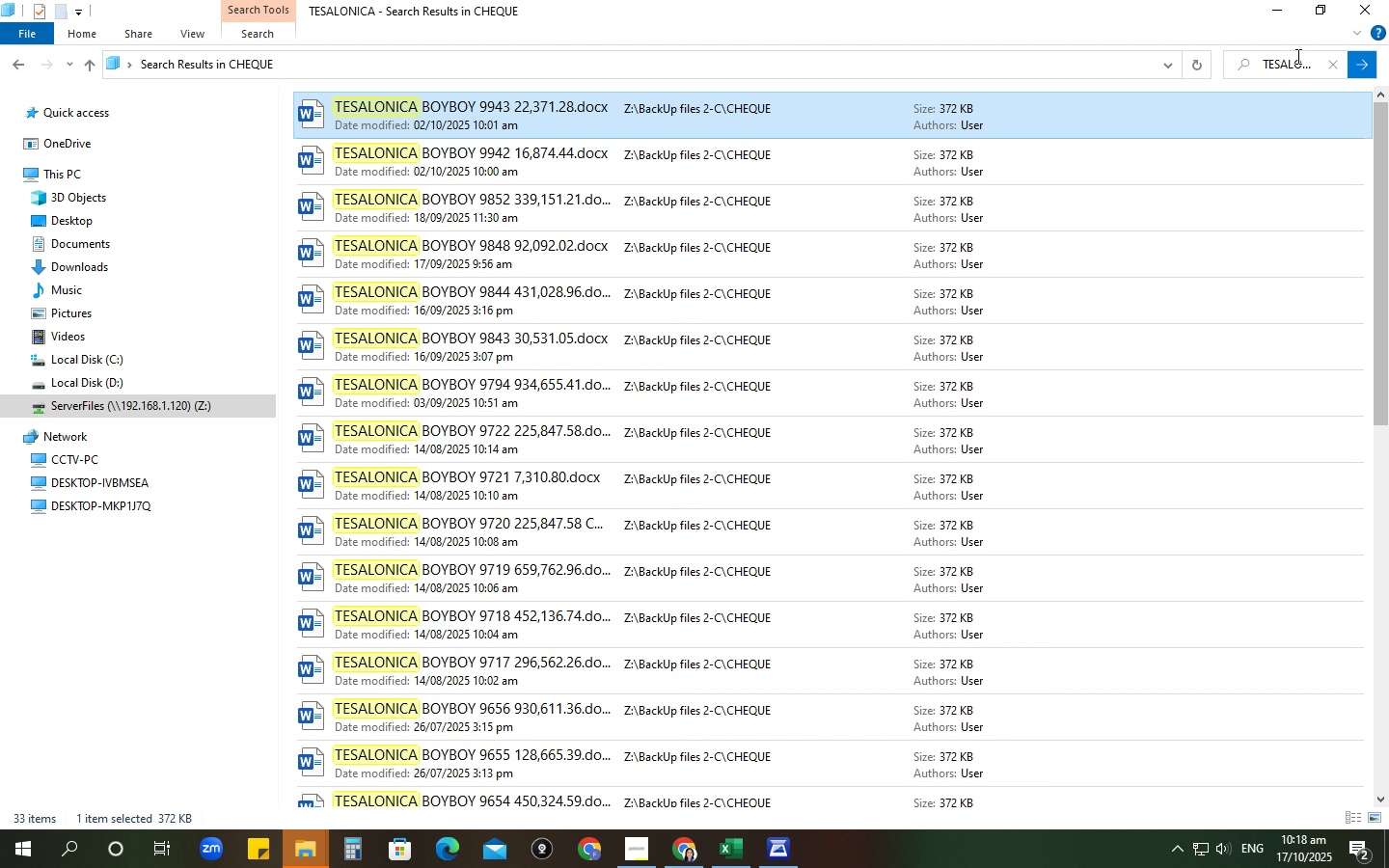 
type(dawuio)
key(Backspace)
key(Backspace)
key(Backspace)
key(Backspace)
type(quio)
 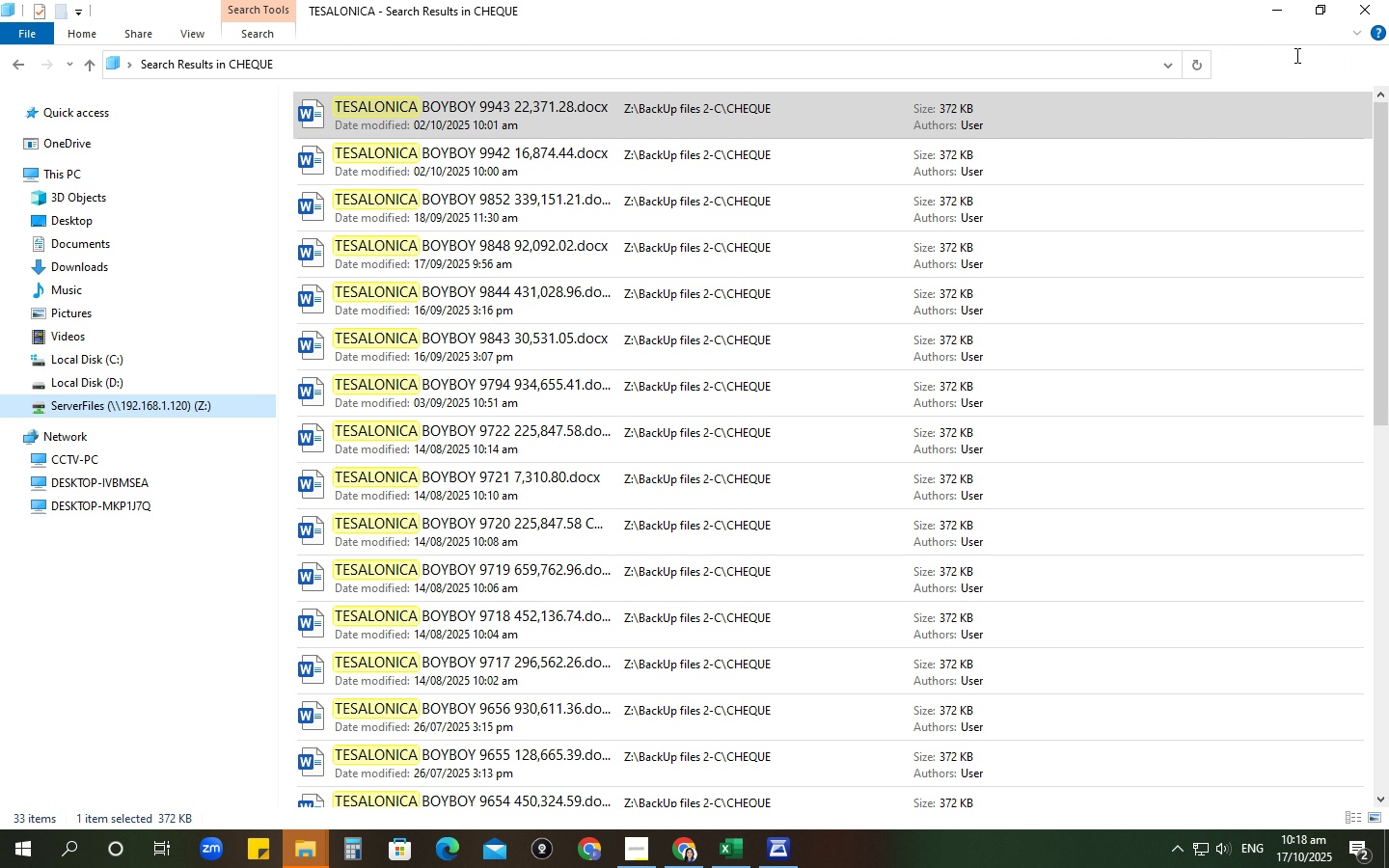 
key(Enter)
 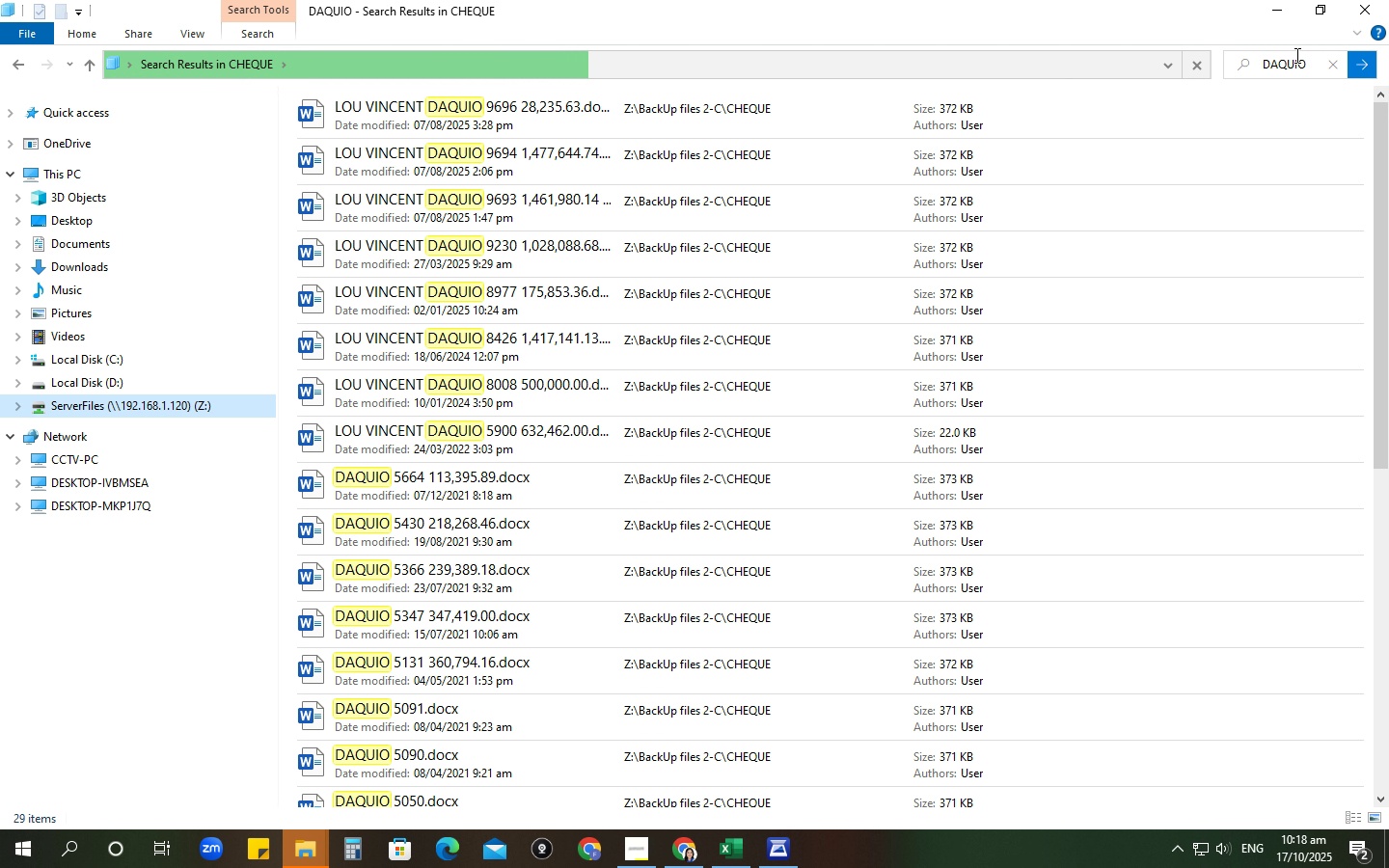 
wait(10.62)
 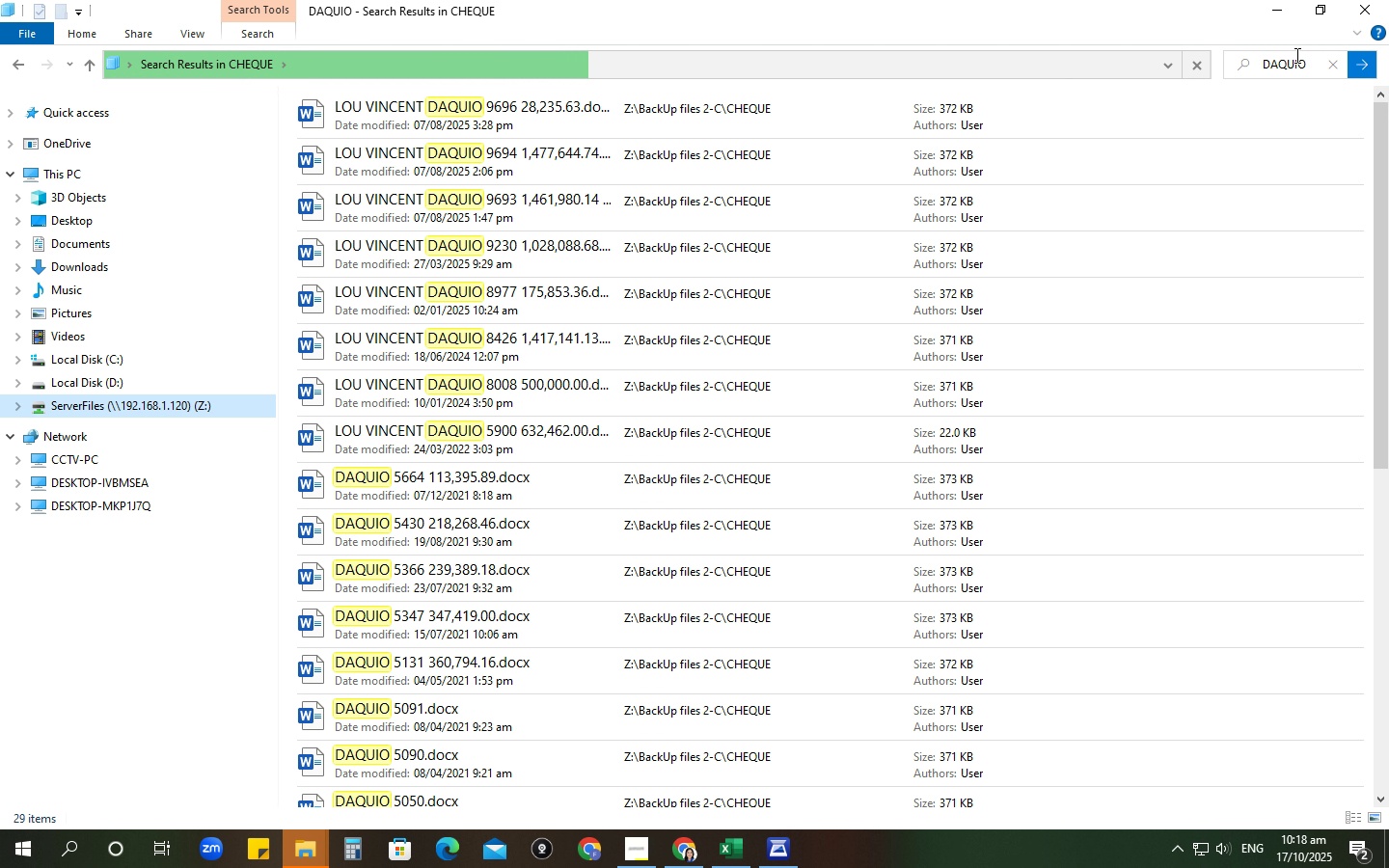 
left_click([474, 131])
 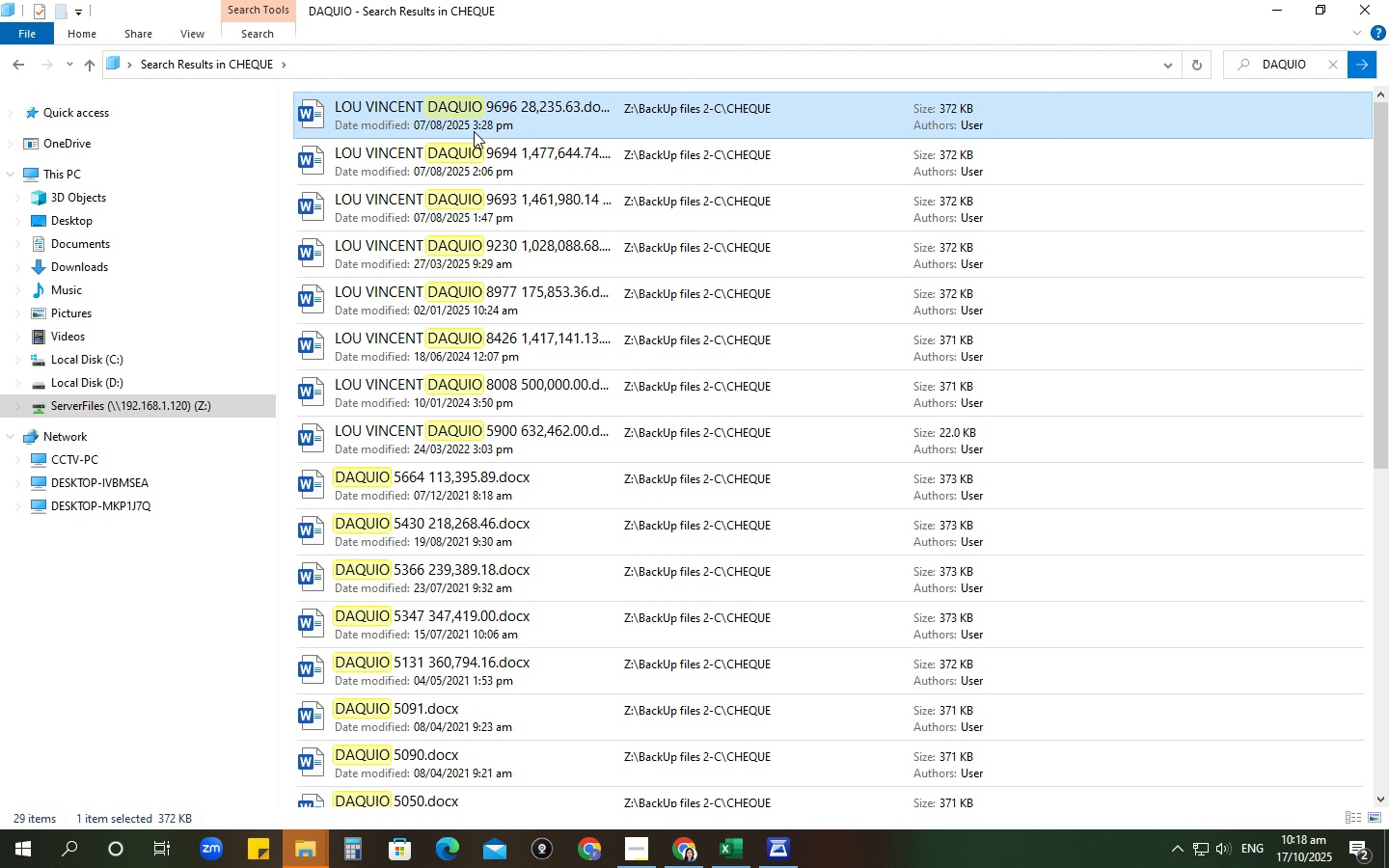 
double_click([474, 131])
 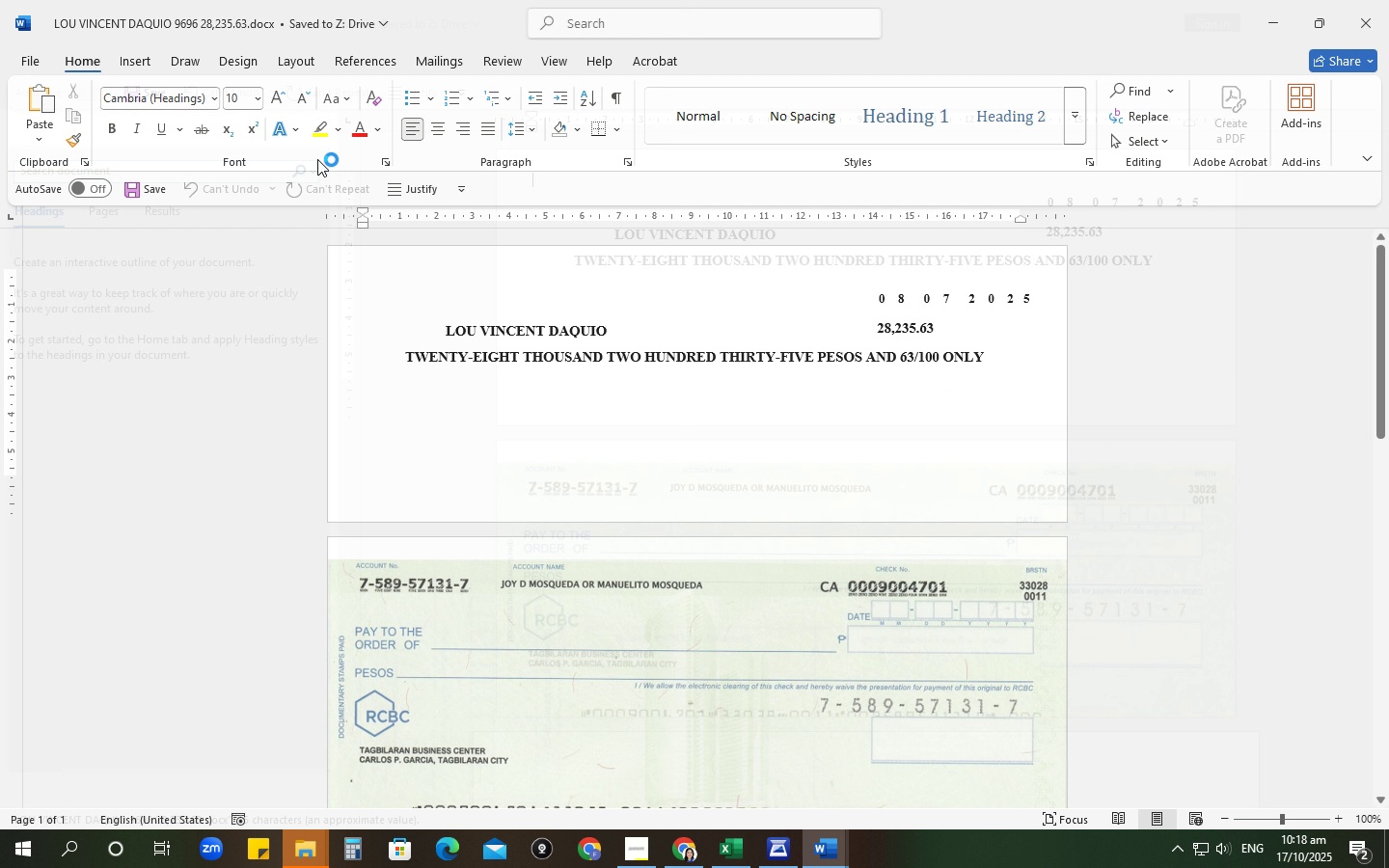 
wait(9.84)
 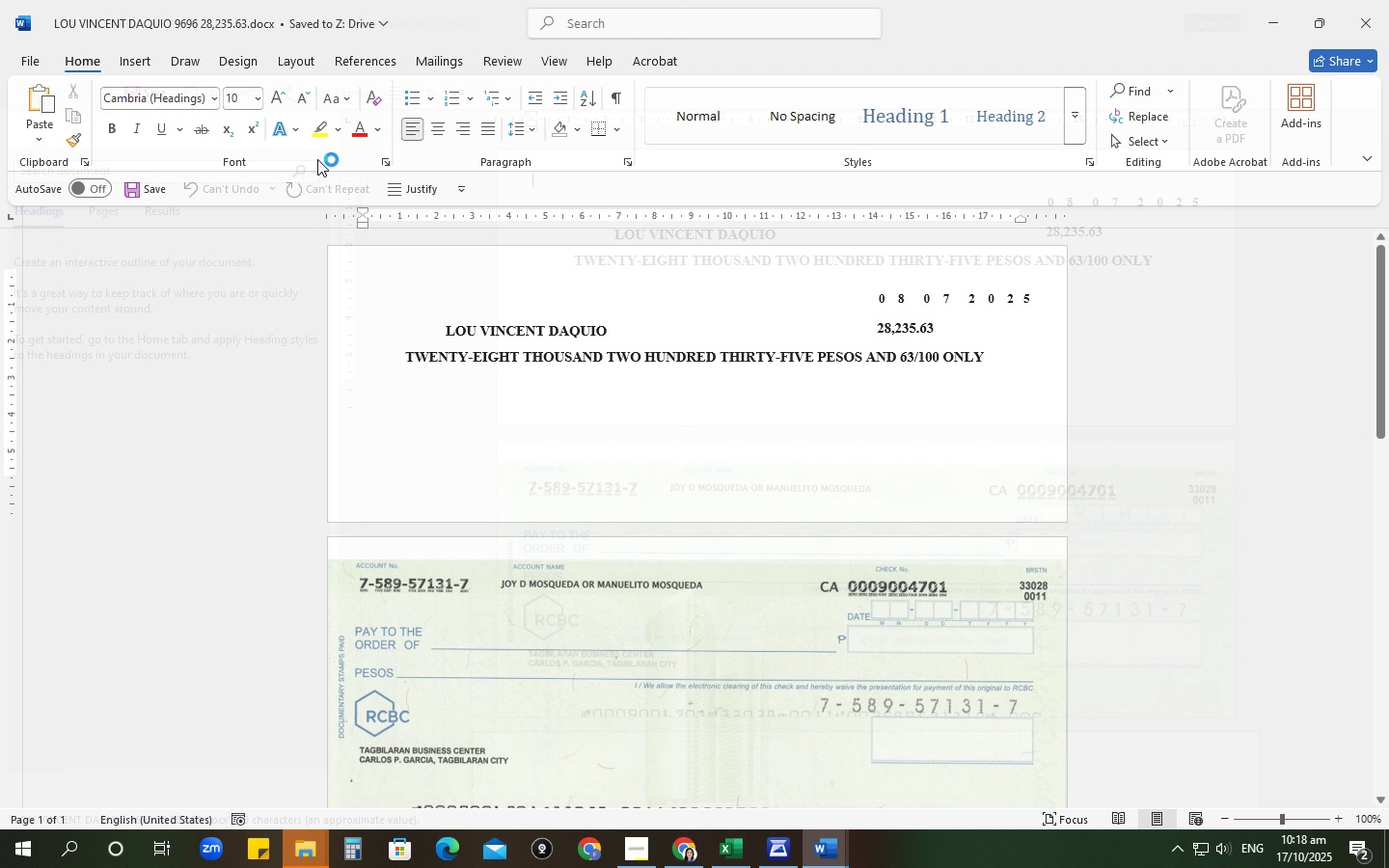 
key(Delete)
 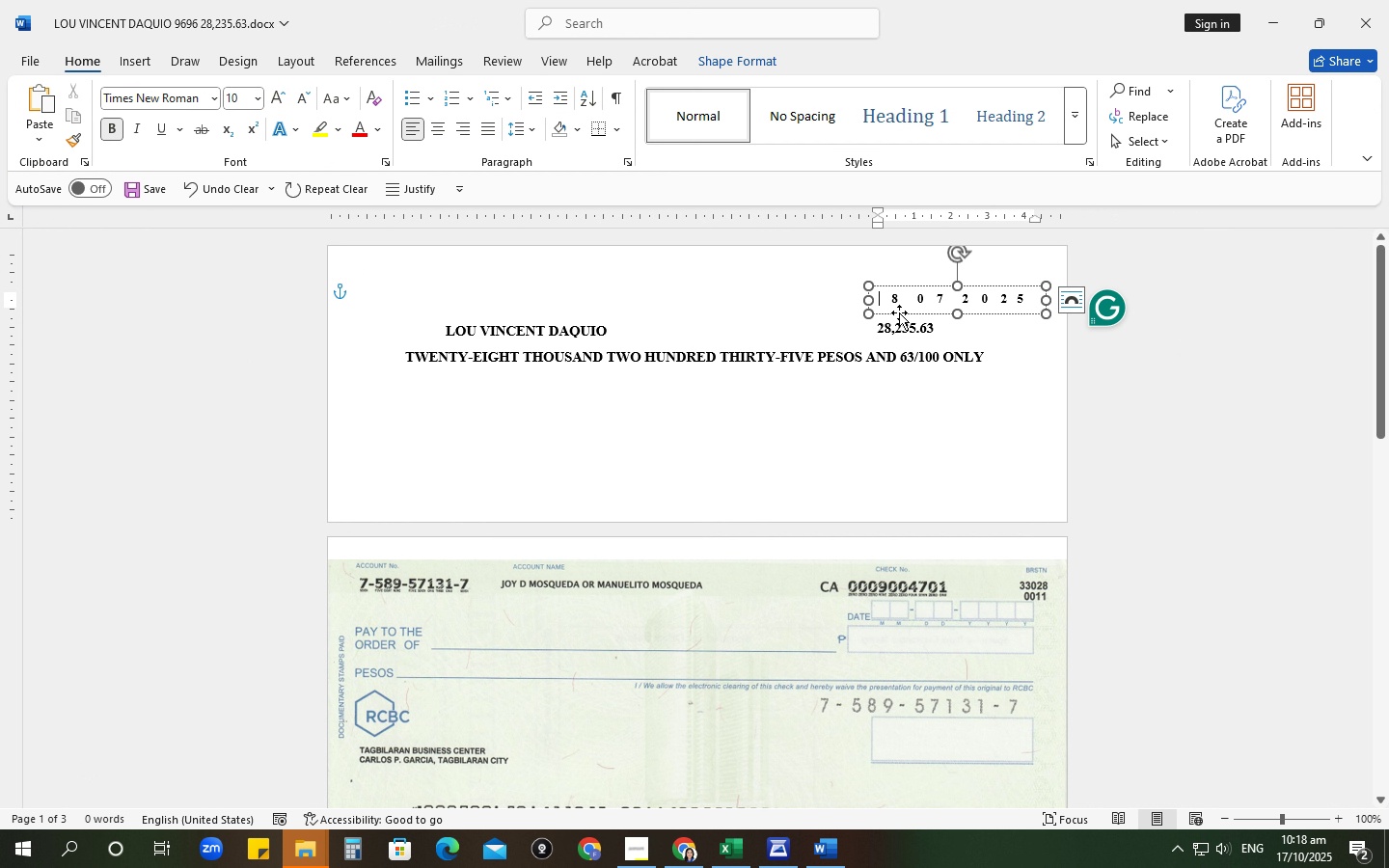 
key(Numpad1)
 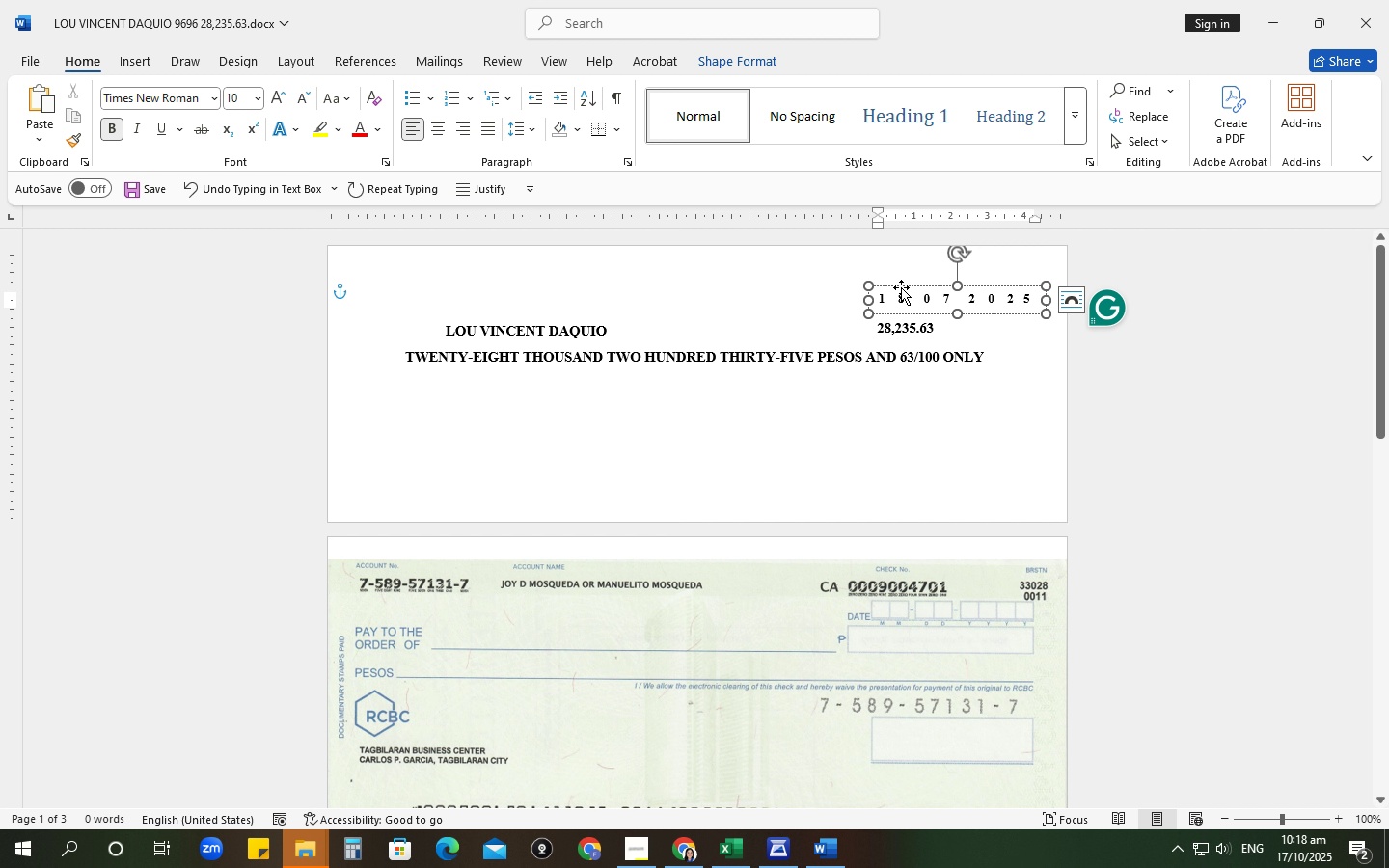 
left_click([901, 287])
 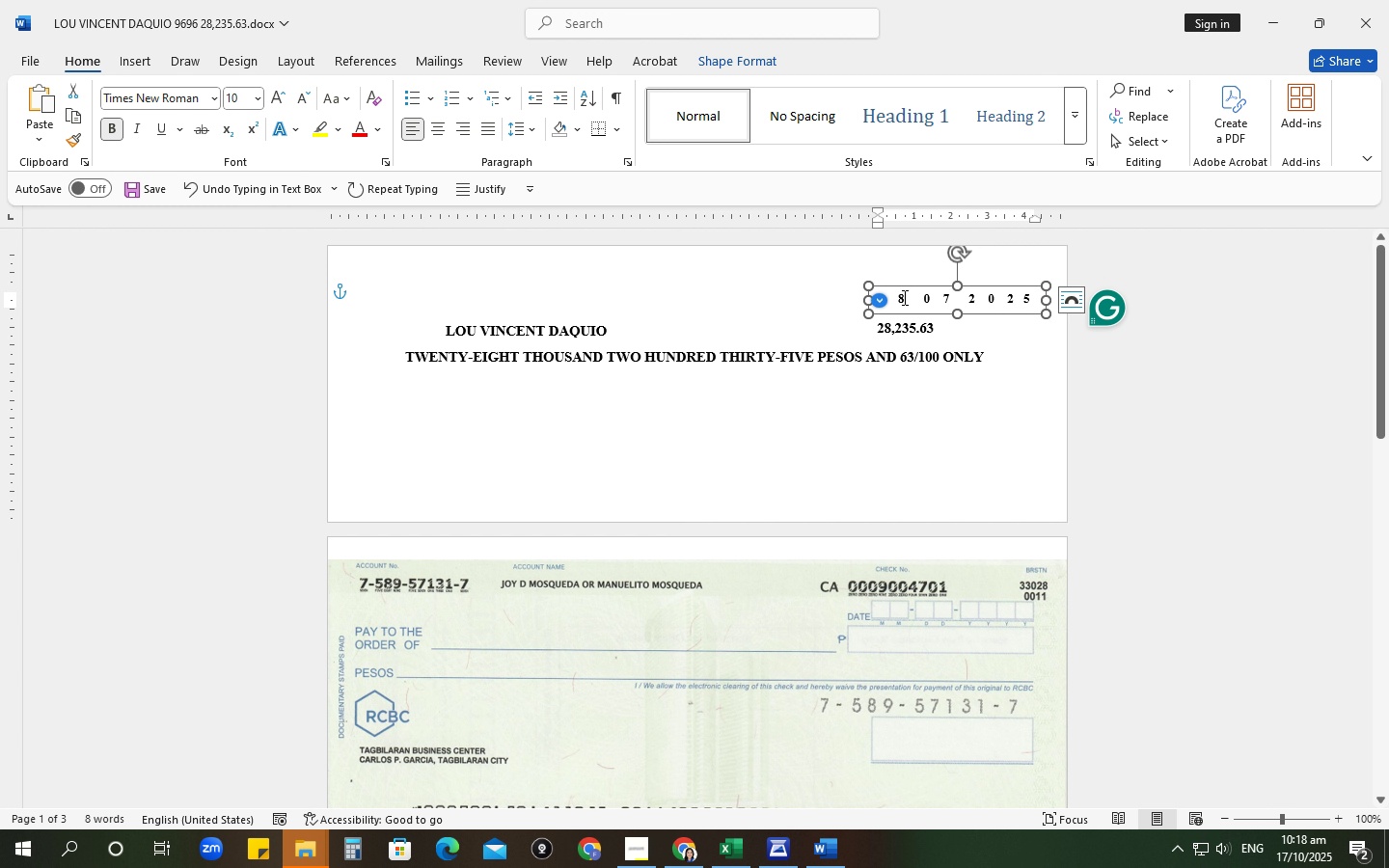 
left_click([903, 297])
 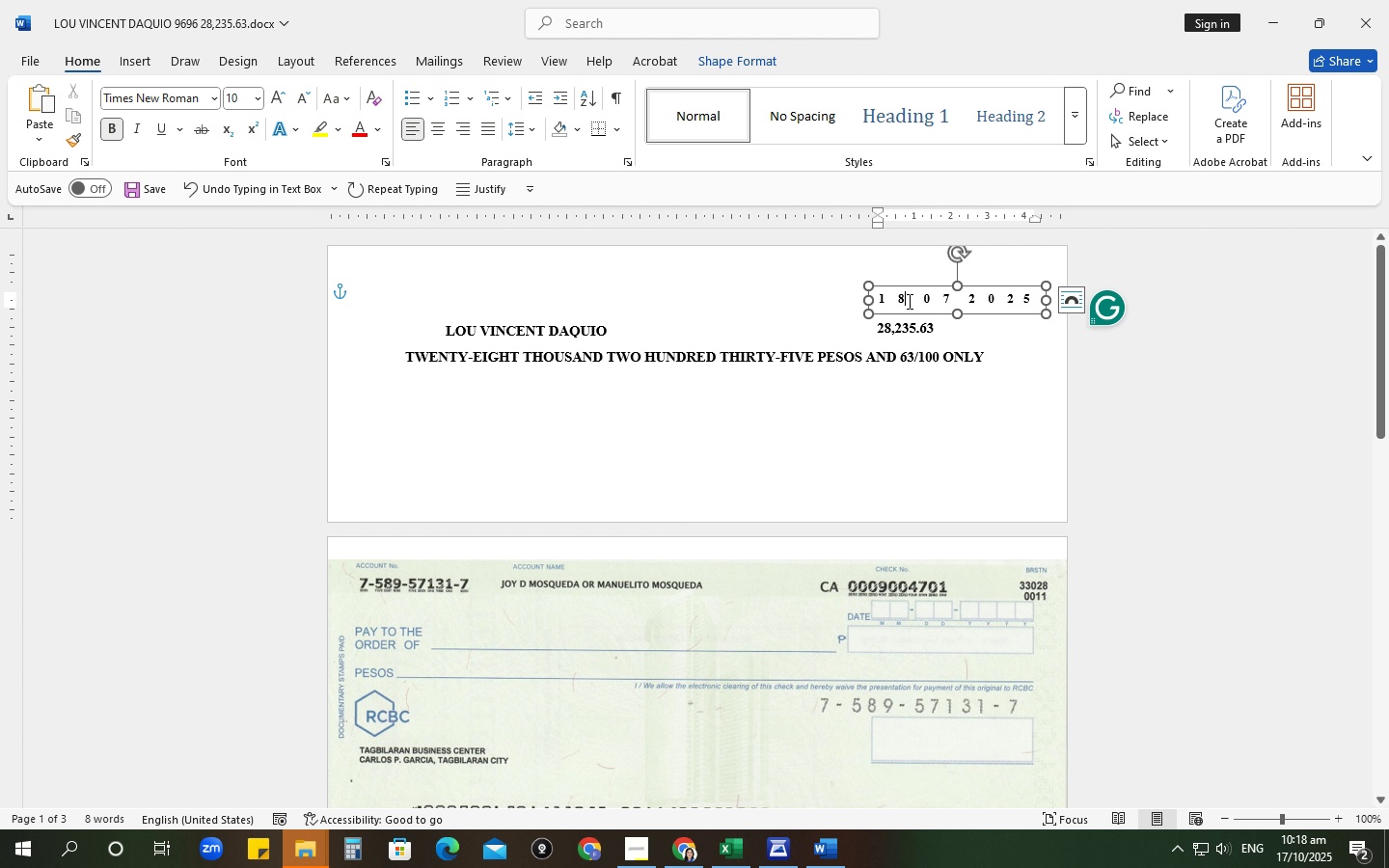 
key(Backspace)
 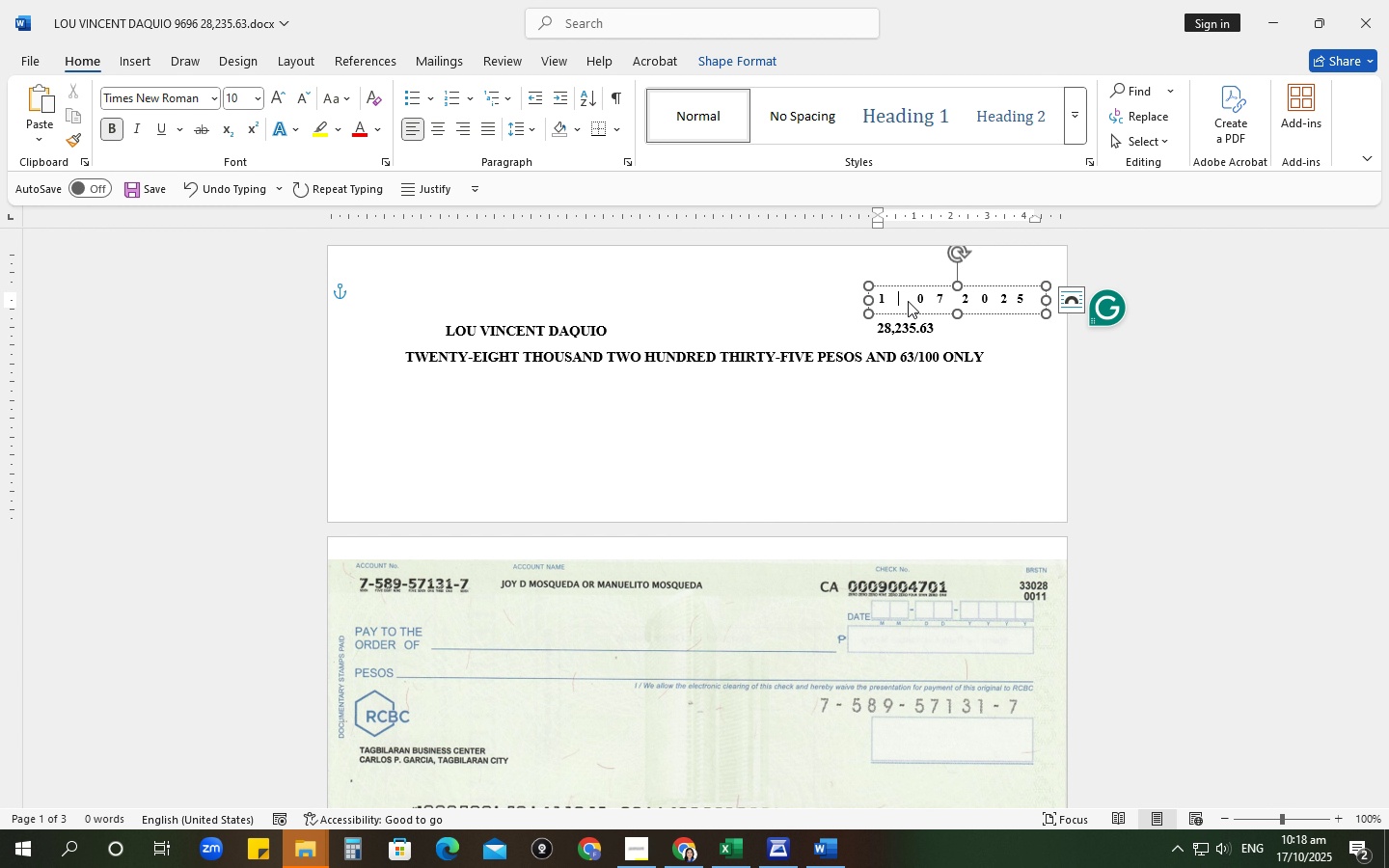 
key(Numpad0)
 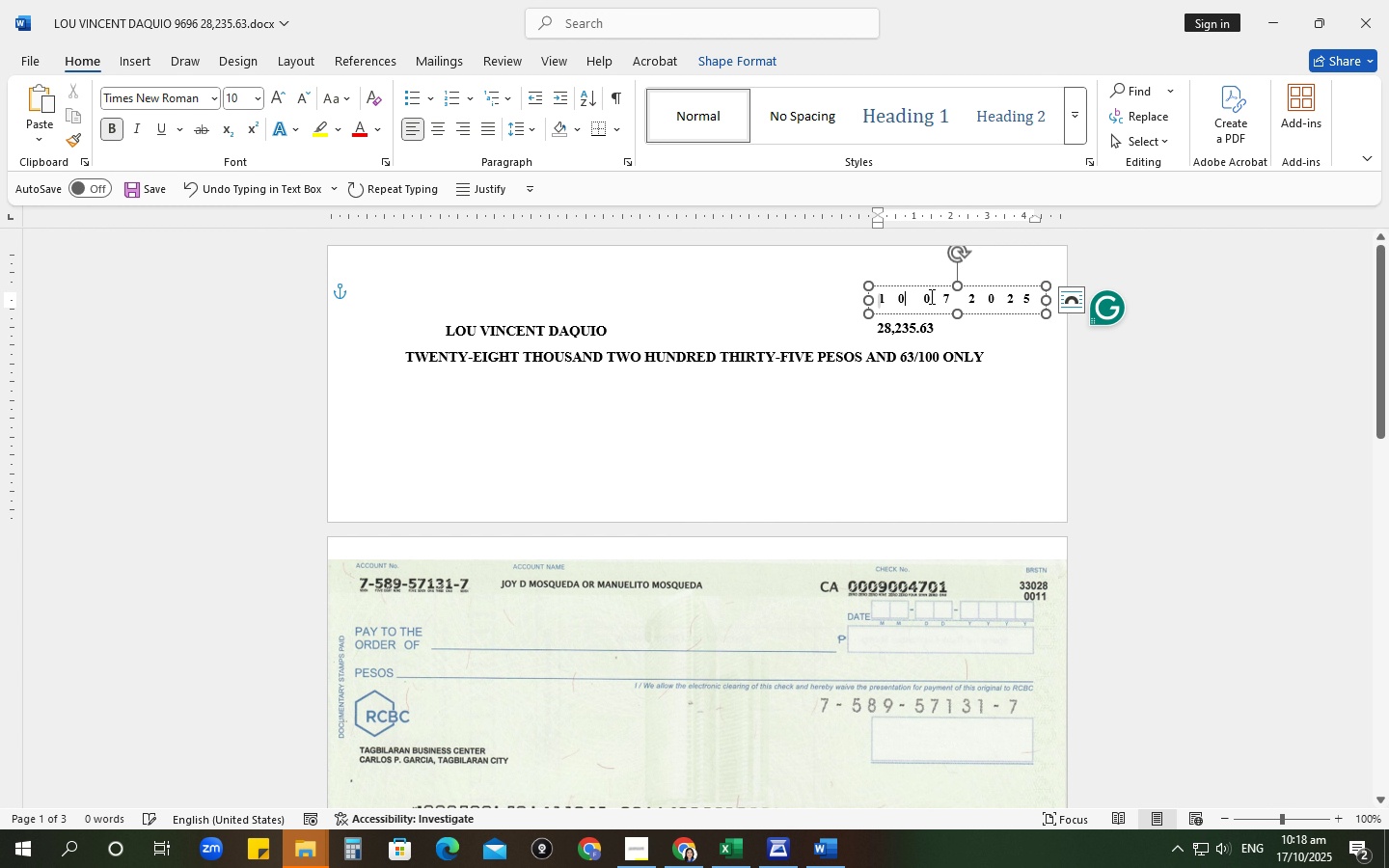 
left_click([930, 296])
 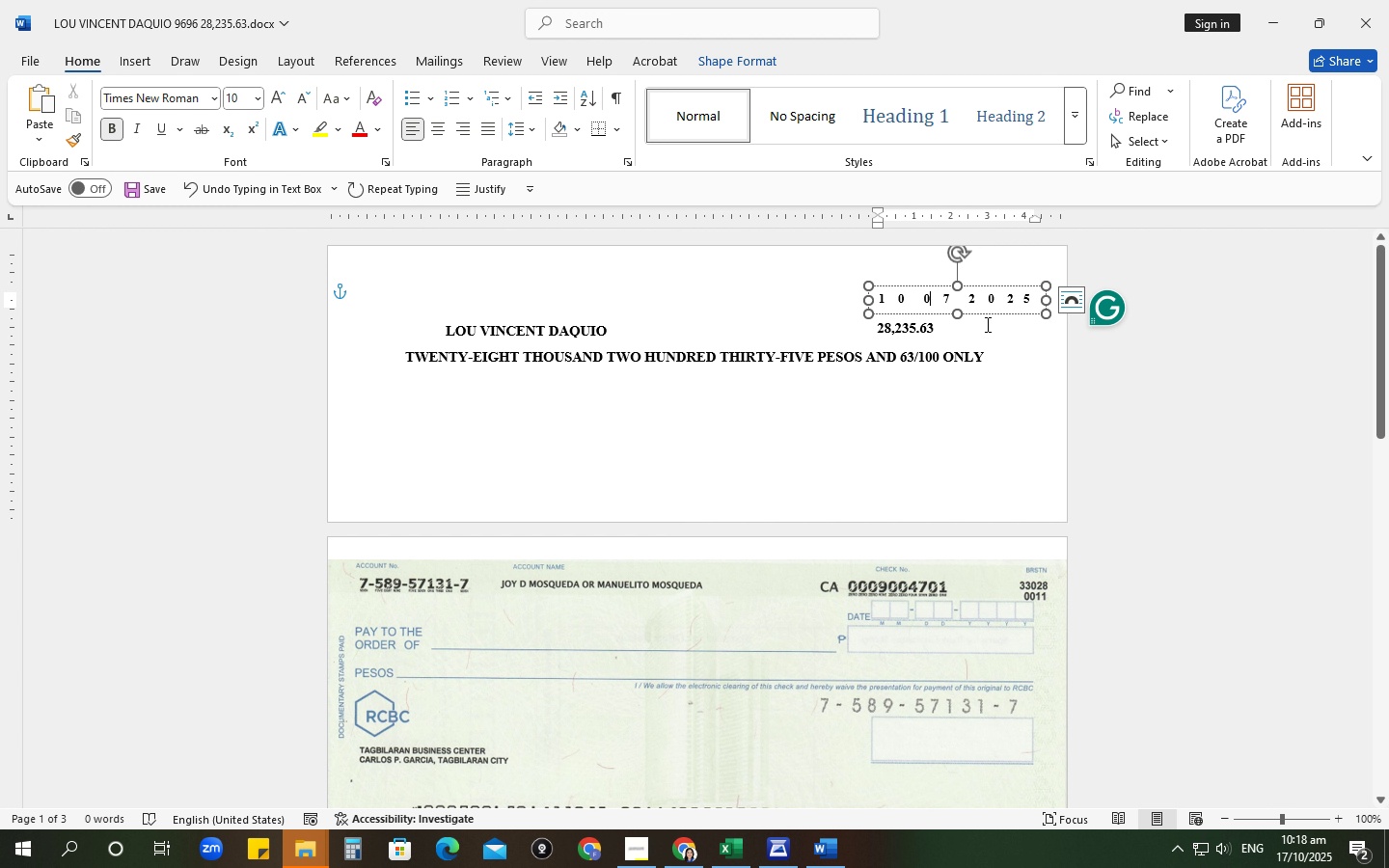 
key(Backspace)
 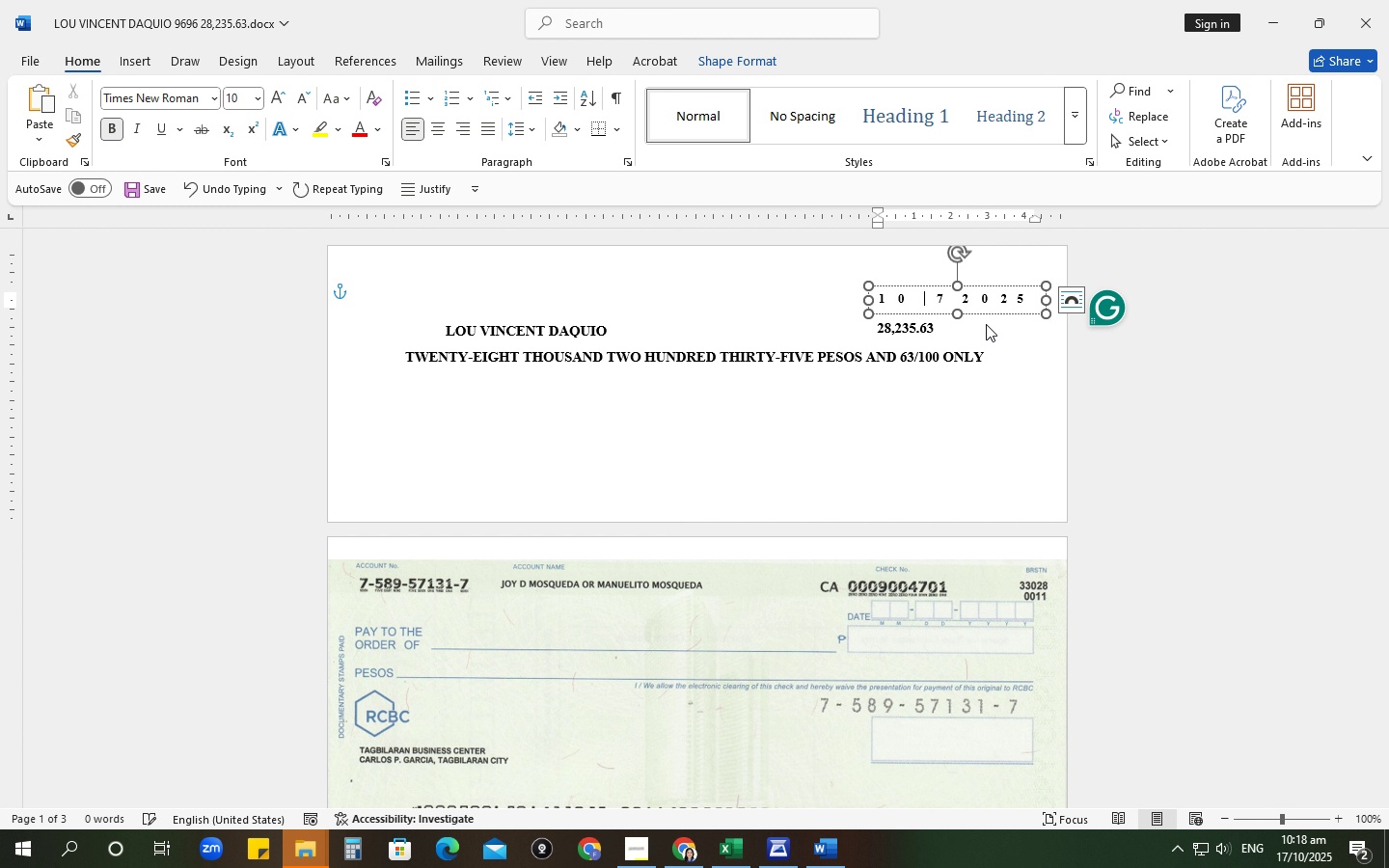 
key(Numpad2)
 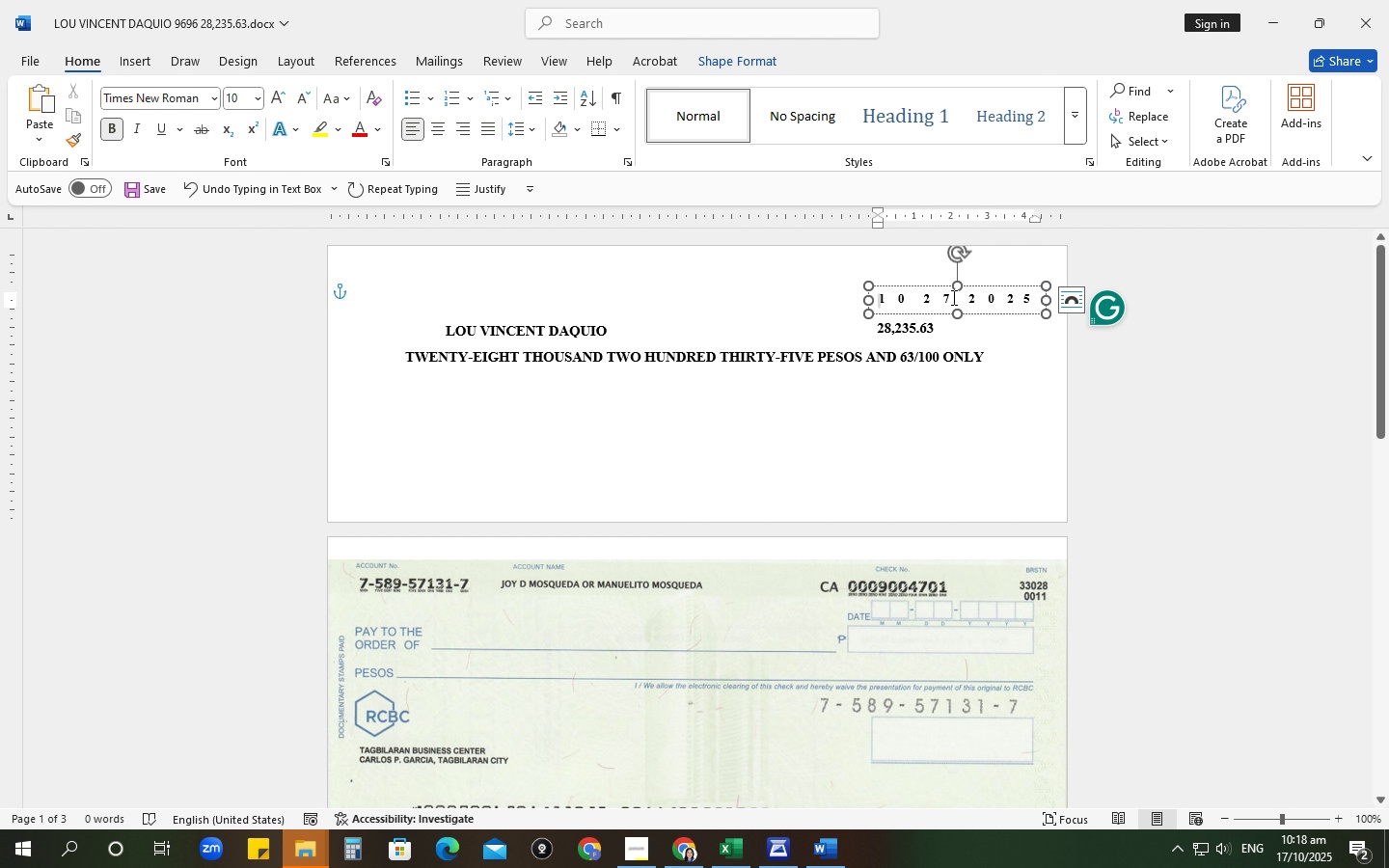 
left_click([946, 297])
 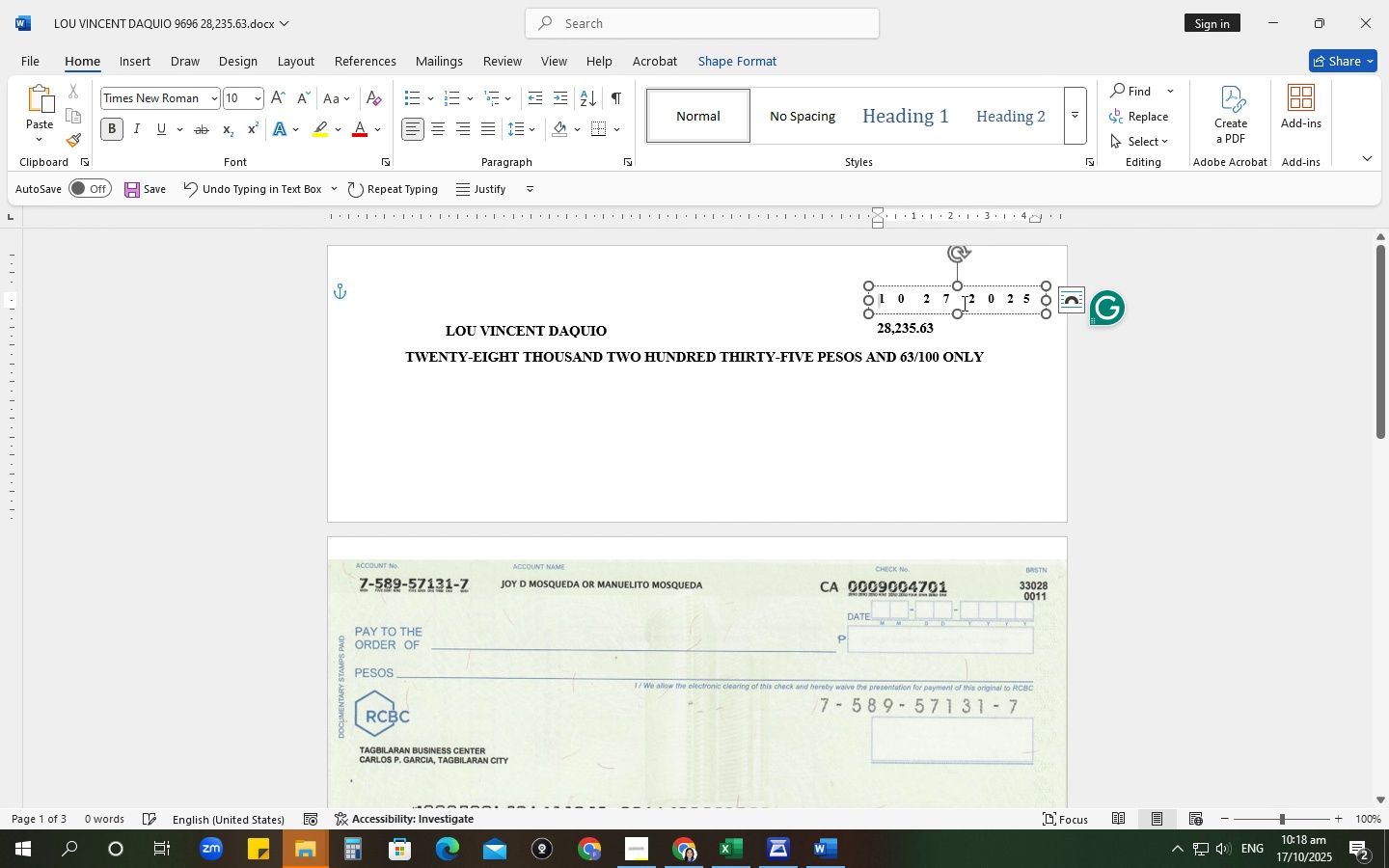 
key(Backspace)
 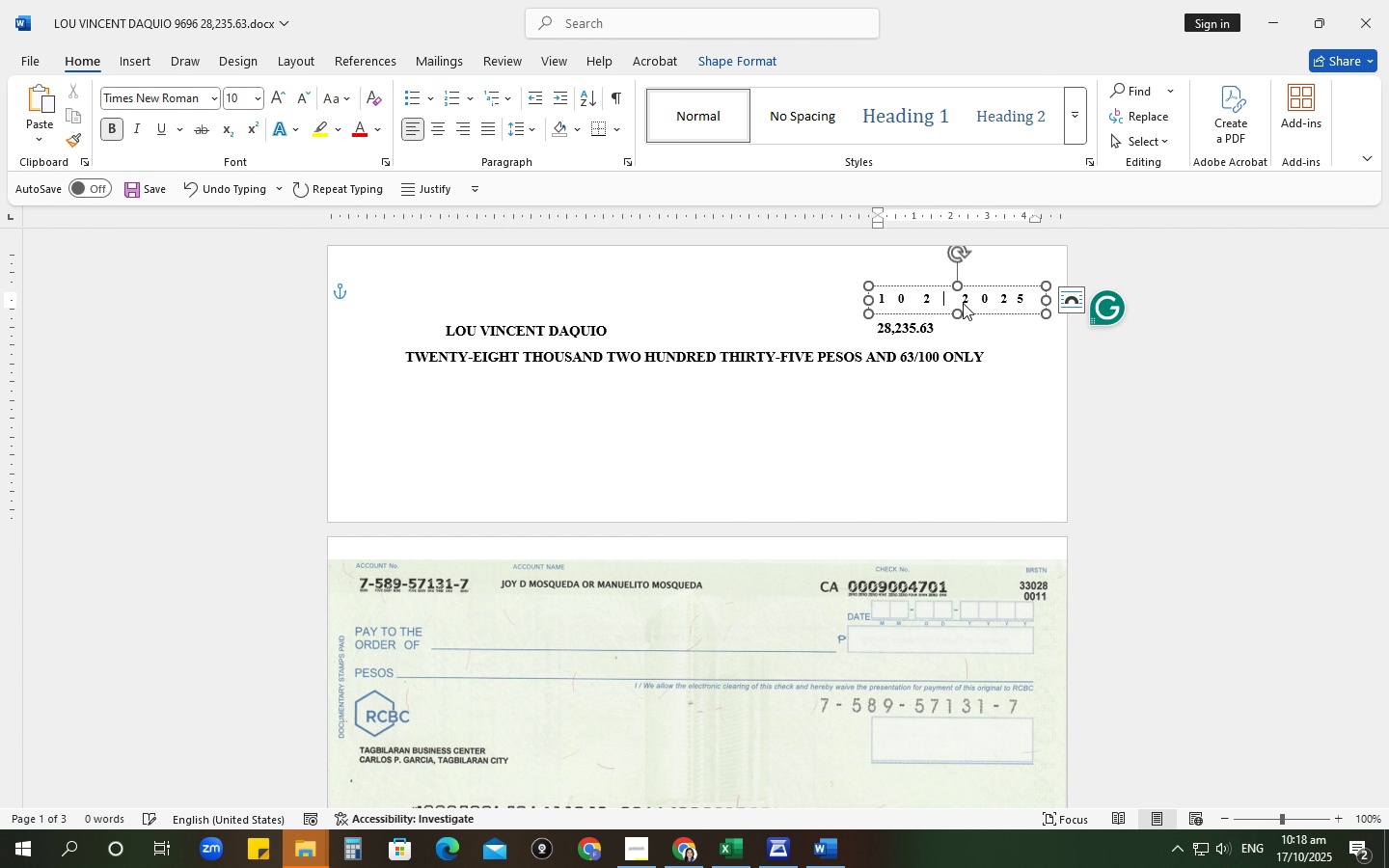 
key(Numpad0)
 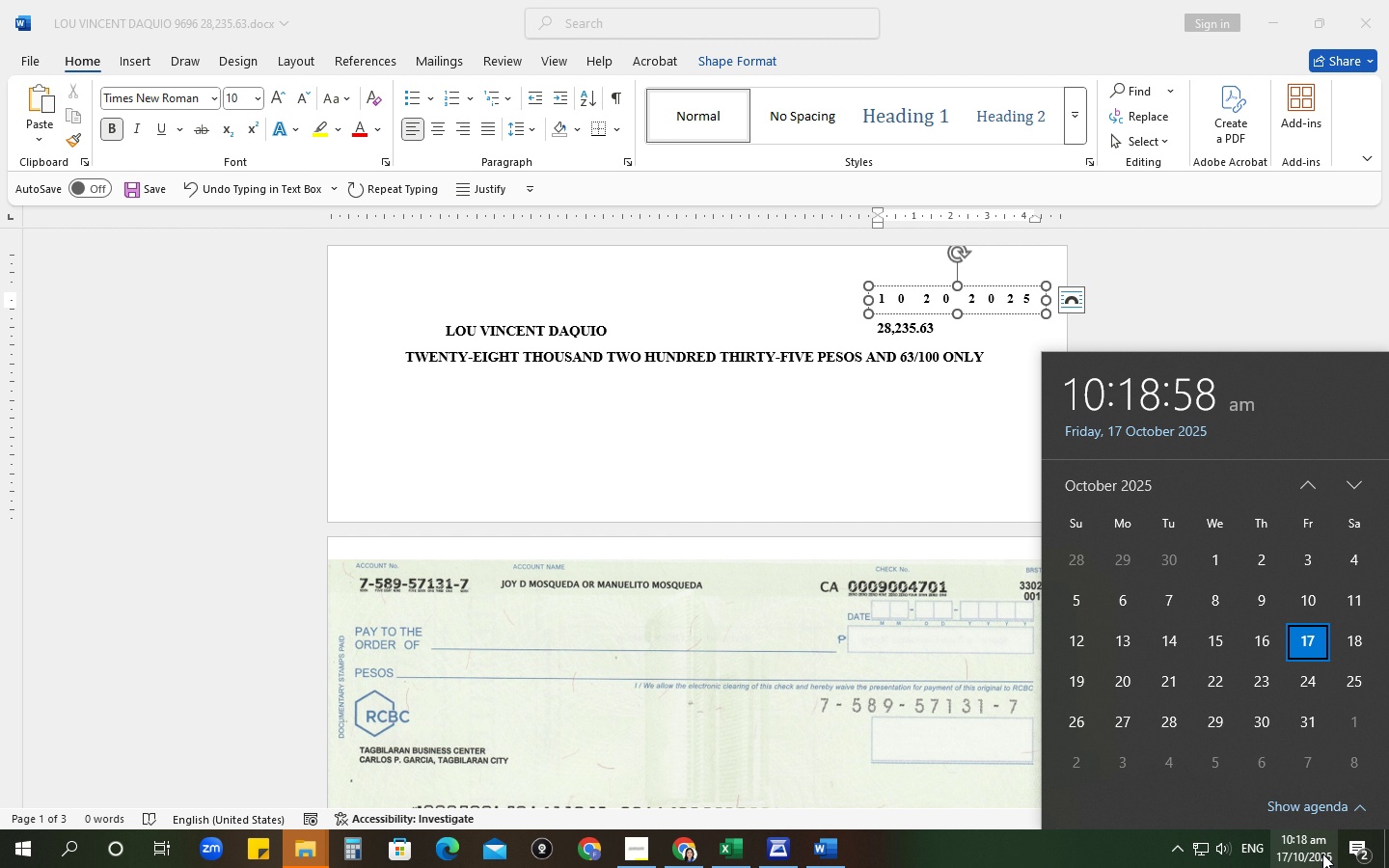 
left_click([1322, 854])
 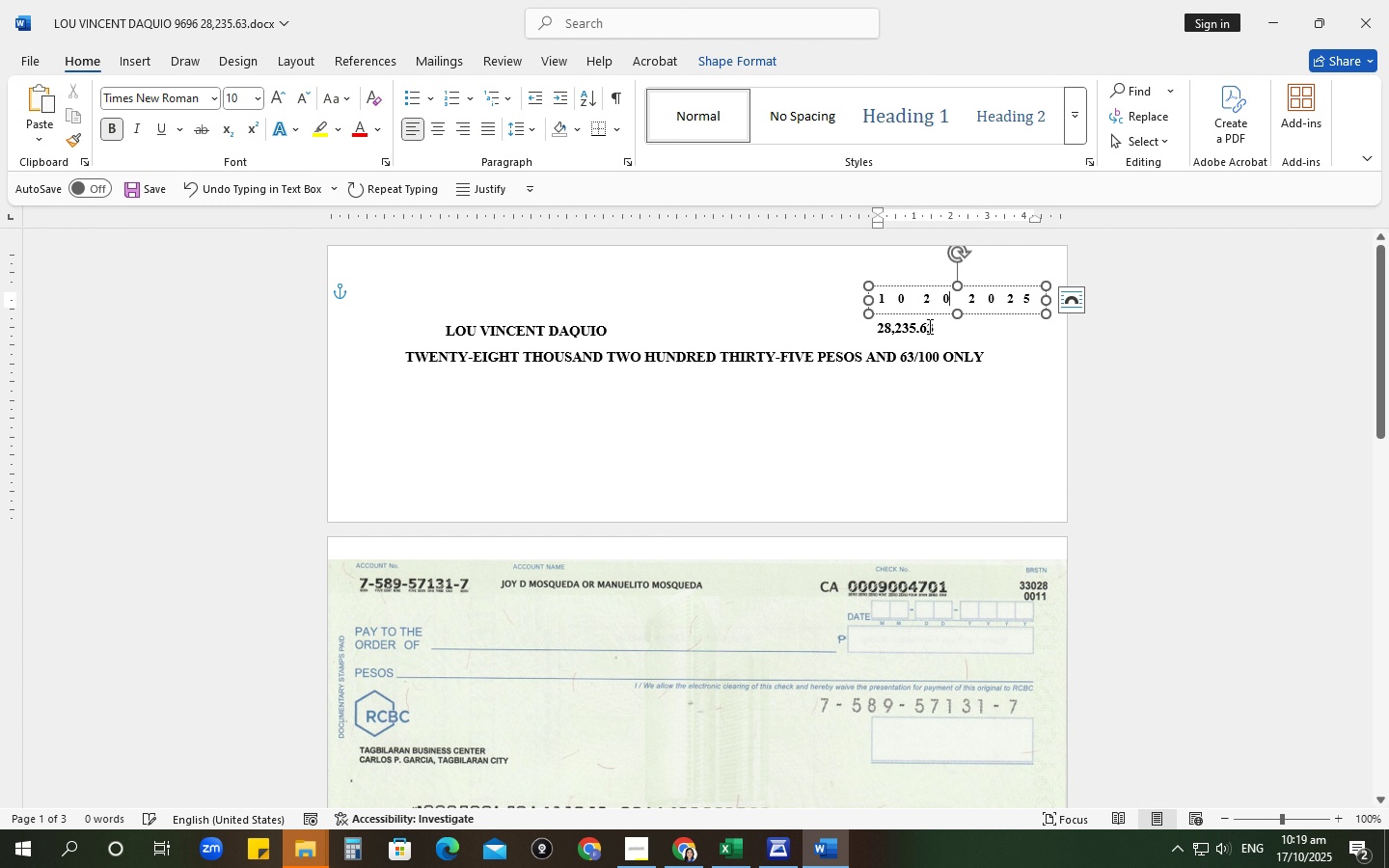 
left_click([928, 326])
 